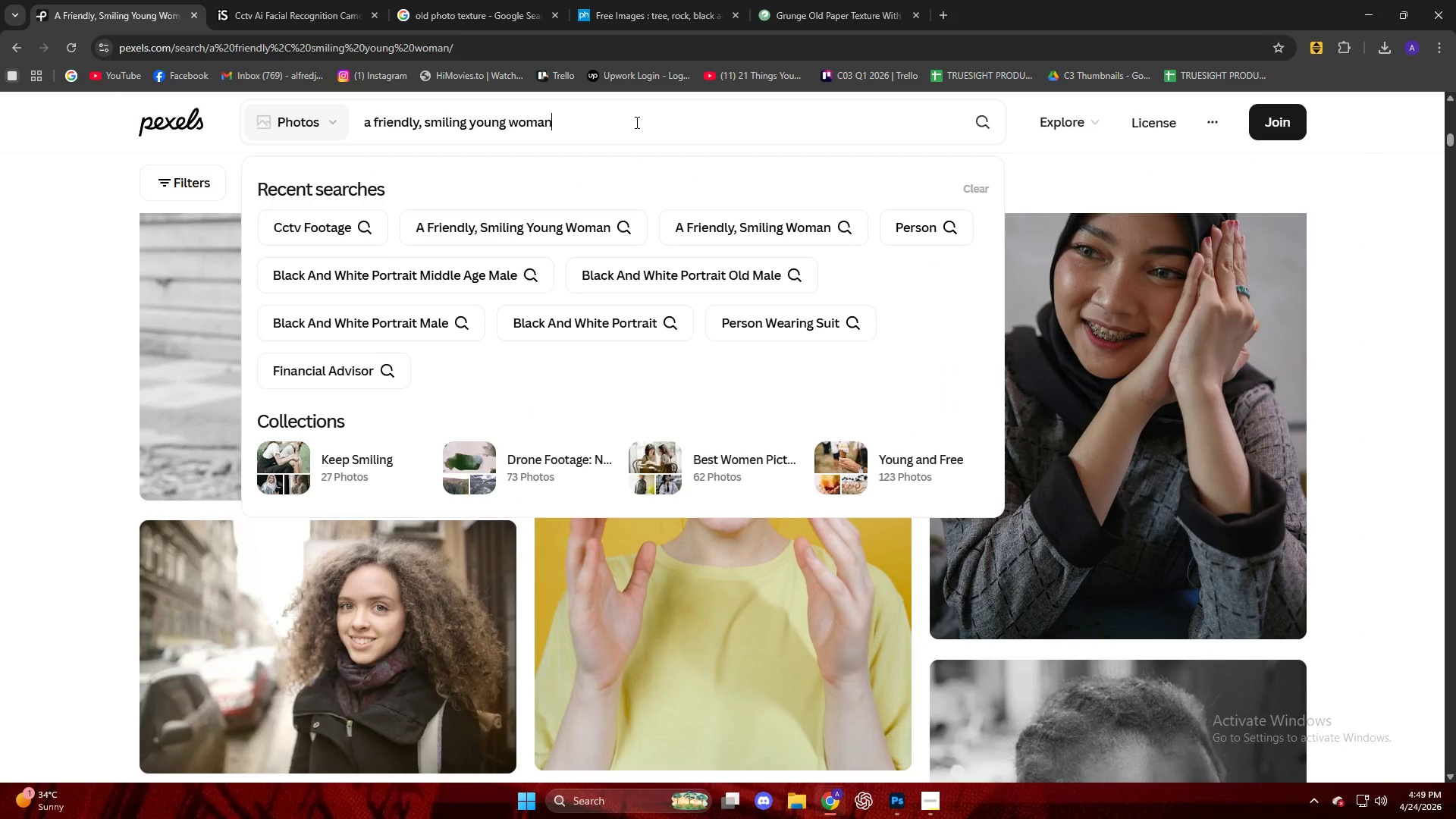 
key(NumpadEnter)
 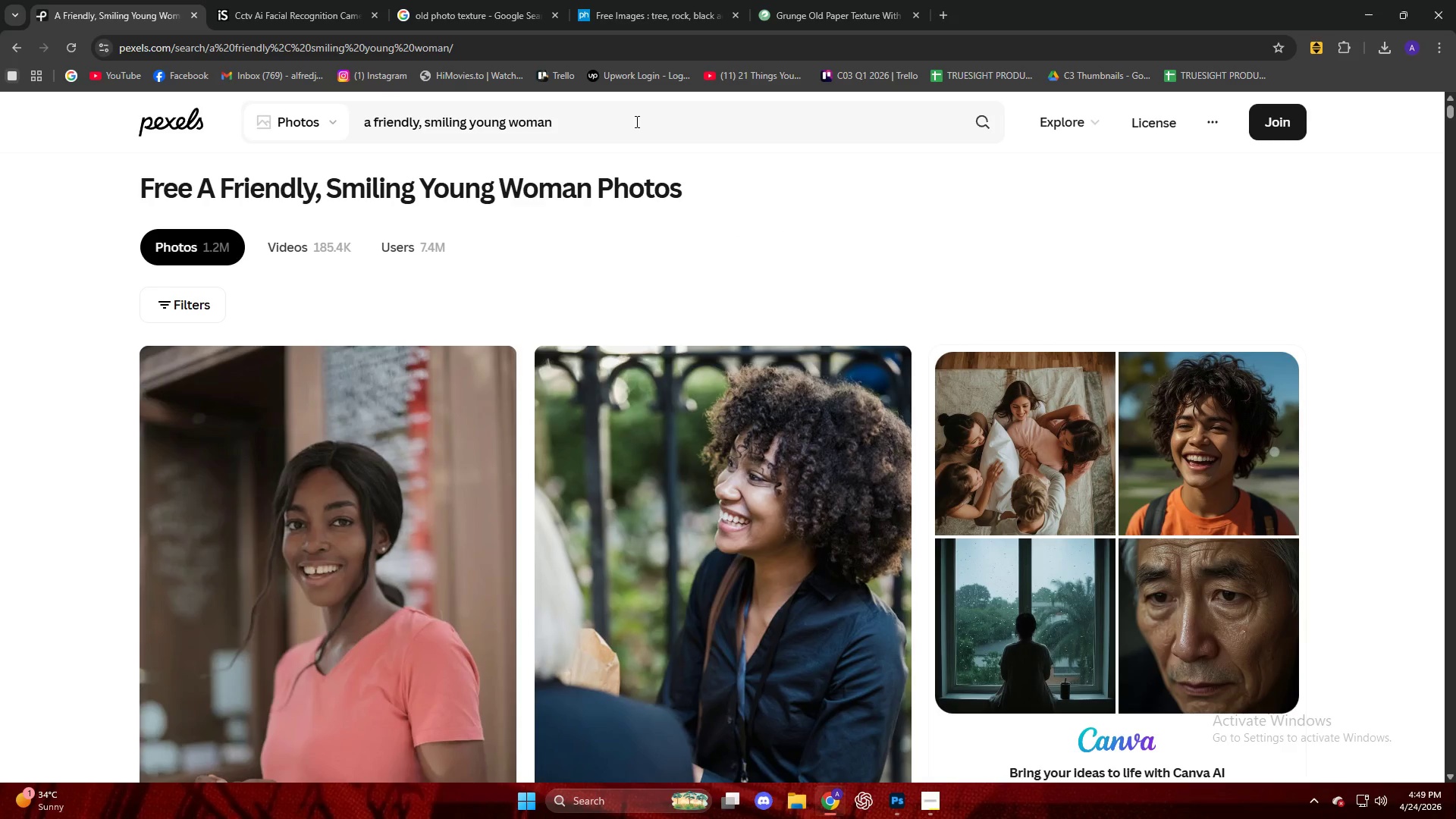 
scroll: coordinate [792, 292], scroll_direction: down, amount: 30.0
 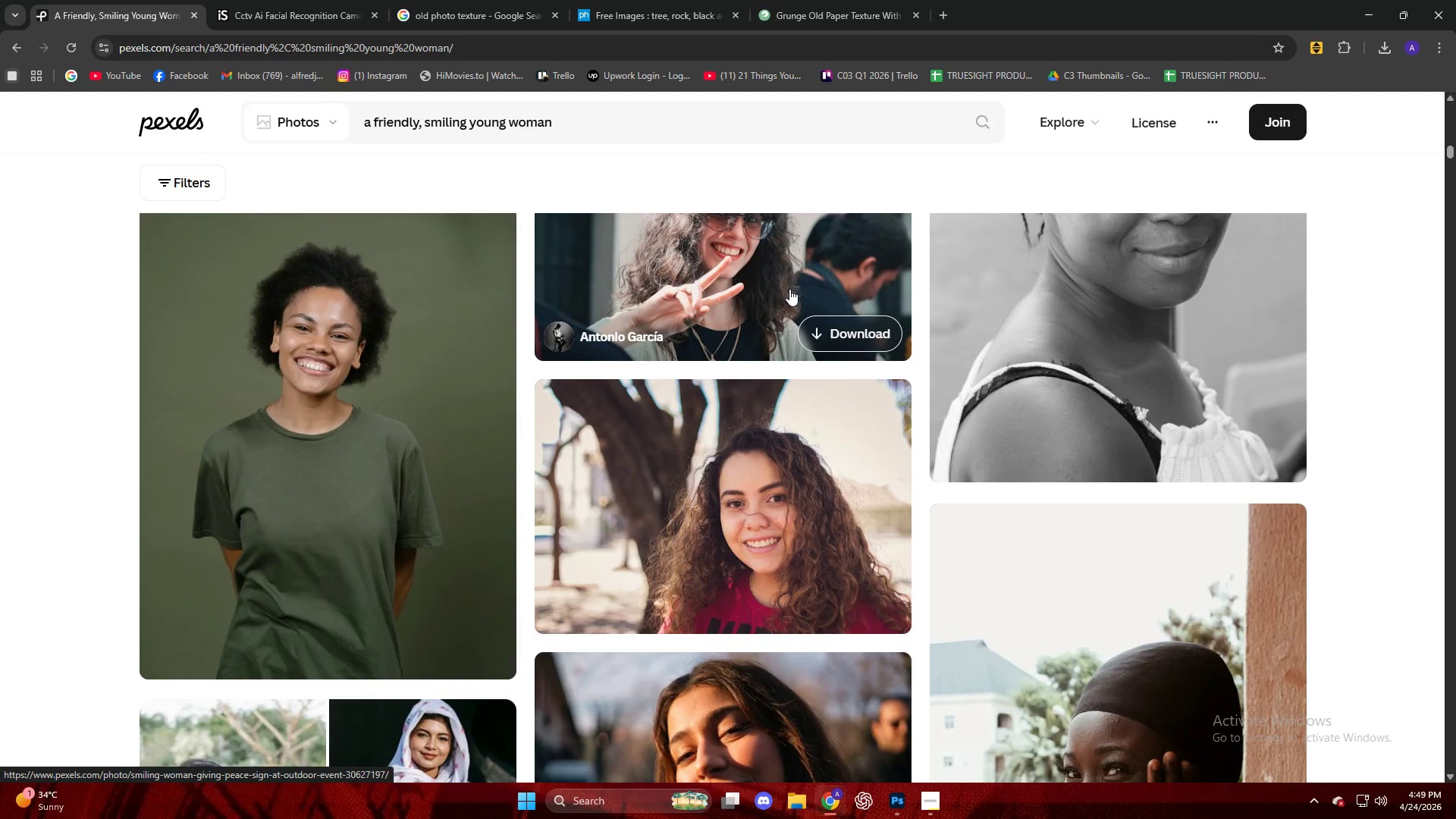 
scroll: coordinate [780, 267], scroll_direction: up, amount: 1.0
 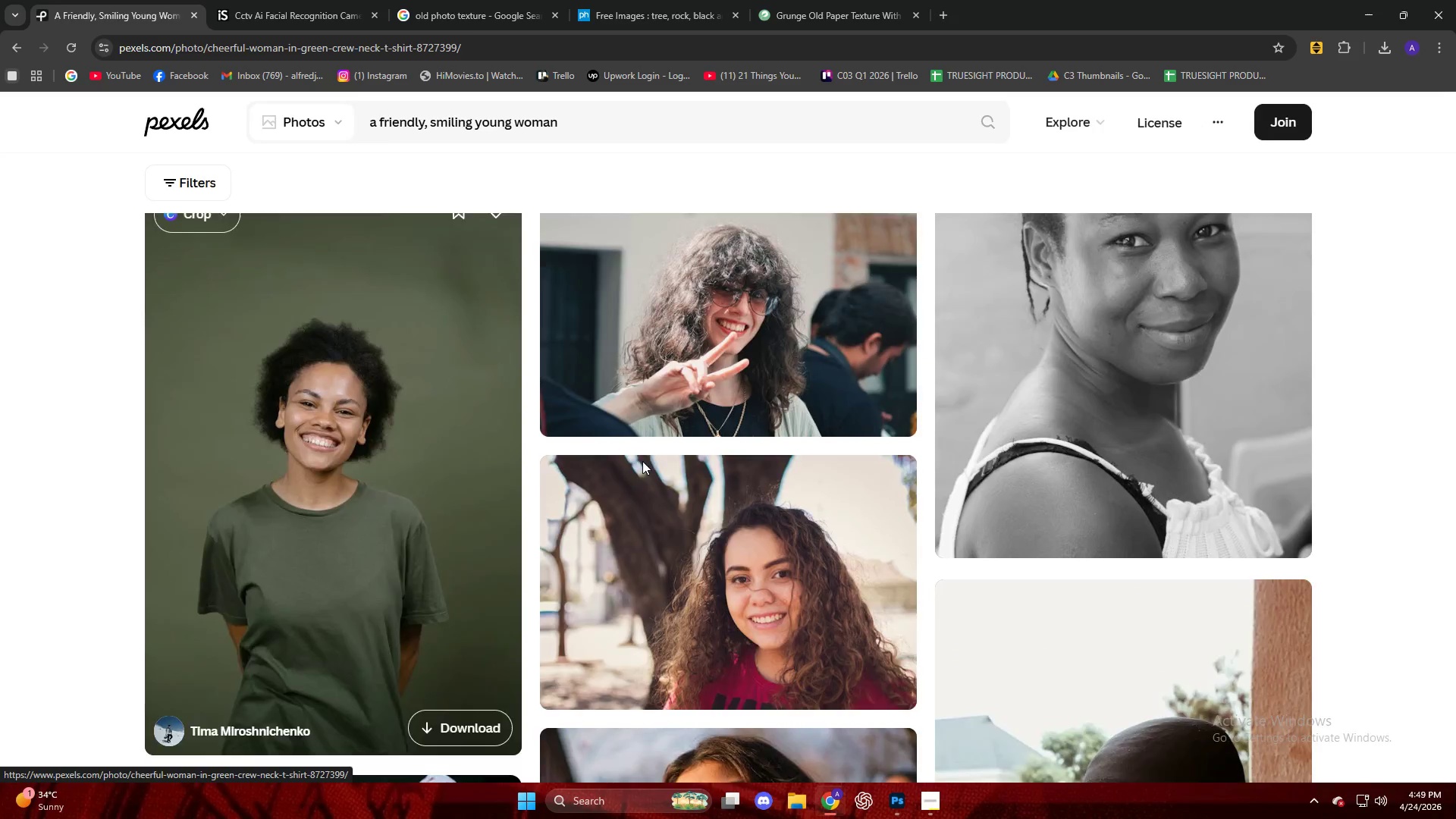 
mouse_move([1194, 134])
 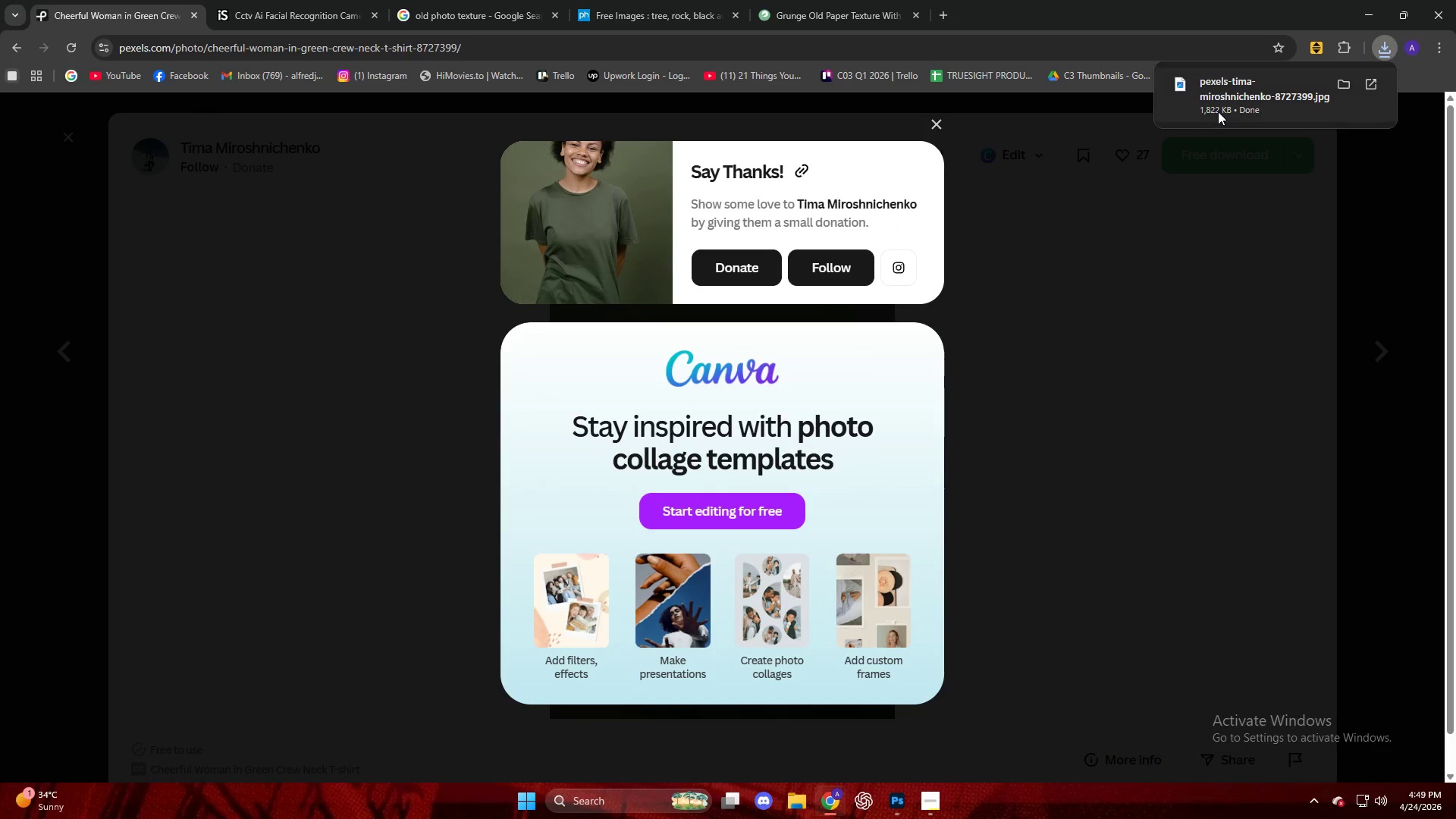 
left_click_drag(start_coordinate=[1218, 111], to_coordinate=[582, 365])
 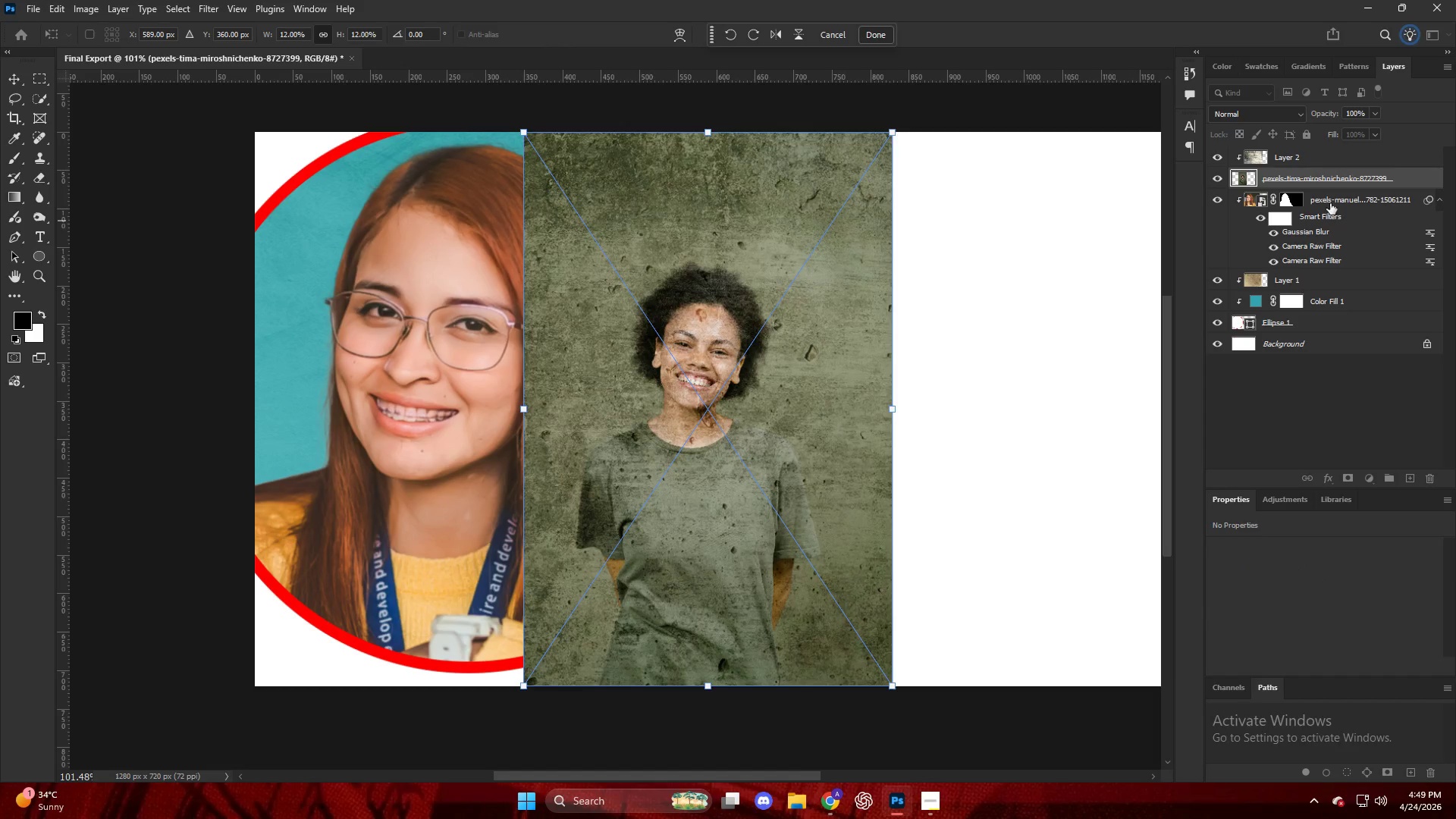 
left_click_drag(start_coordinate=[1338, 168], to_coordinate=[1322, 152])
 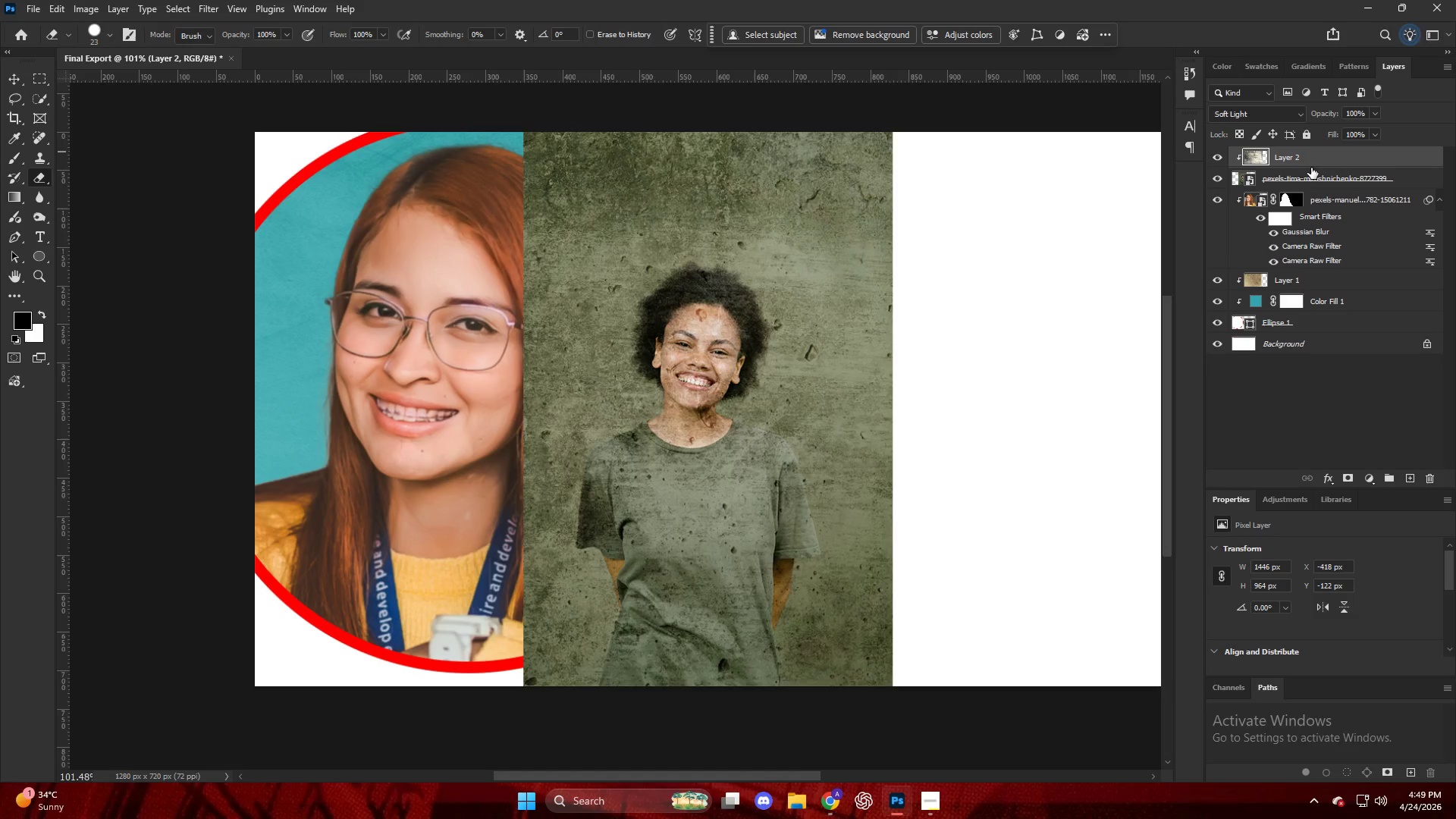 
left_click([1305, 179])
 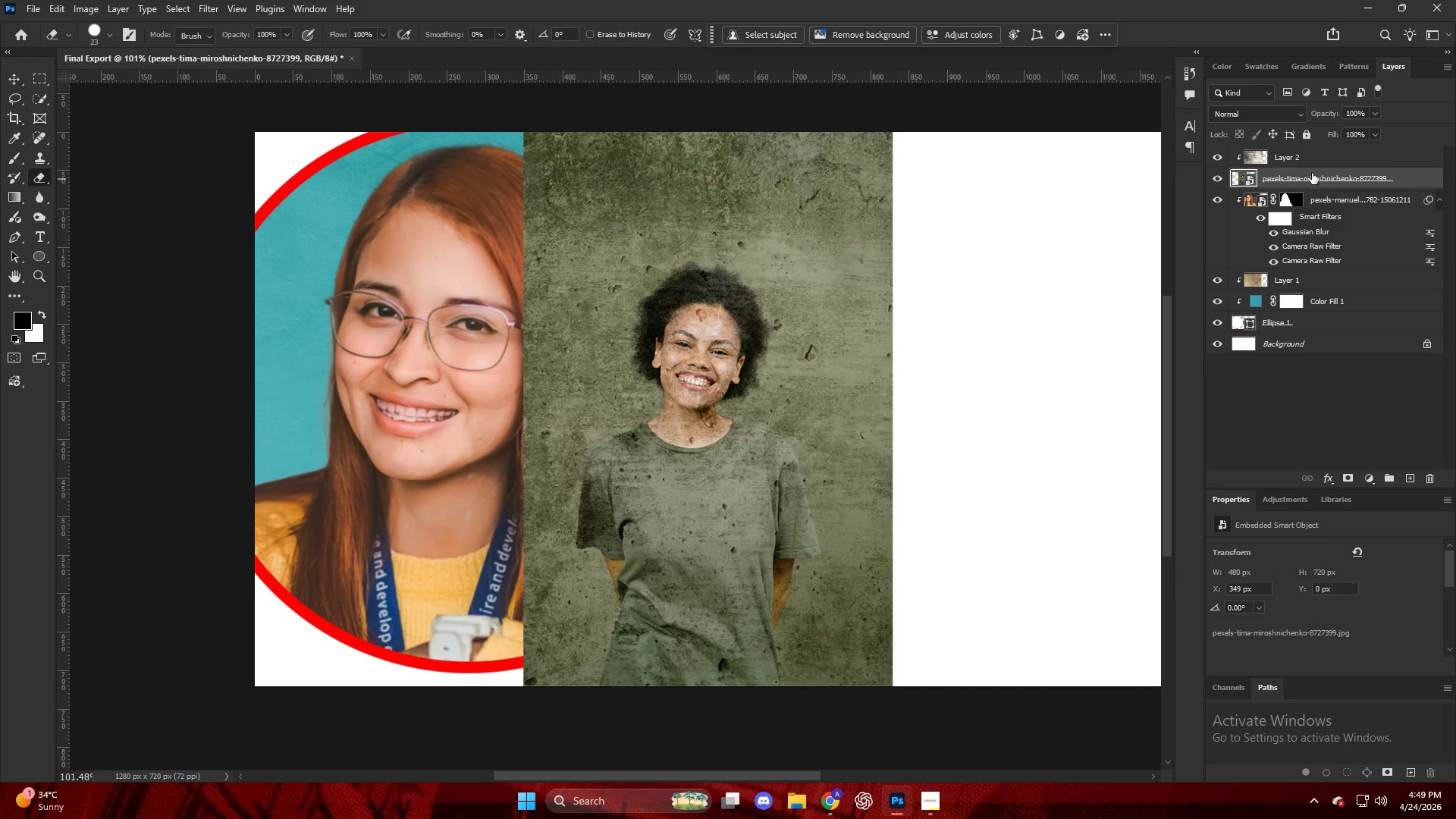 
left_click_drag(start_coordinate=[1304, 172], to_coordinate=[1302, 146])
 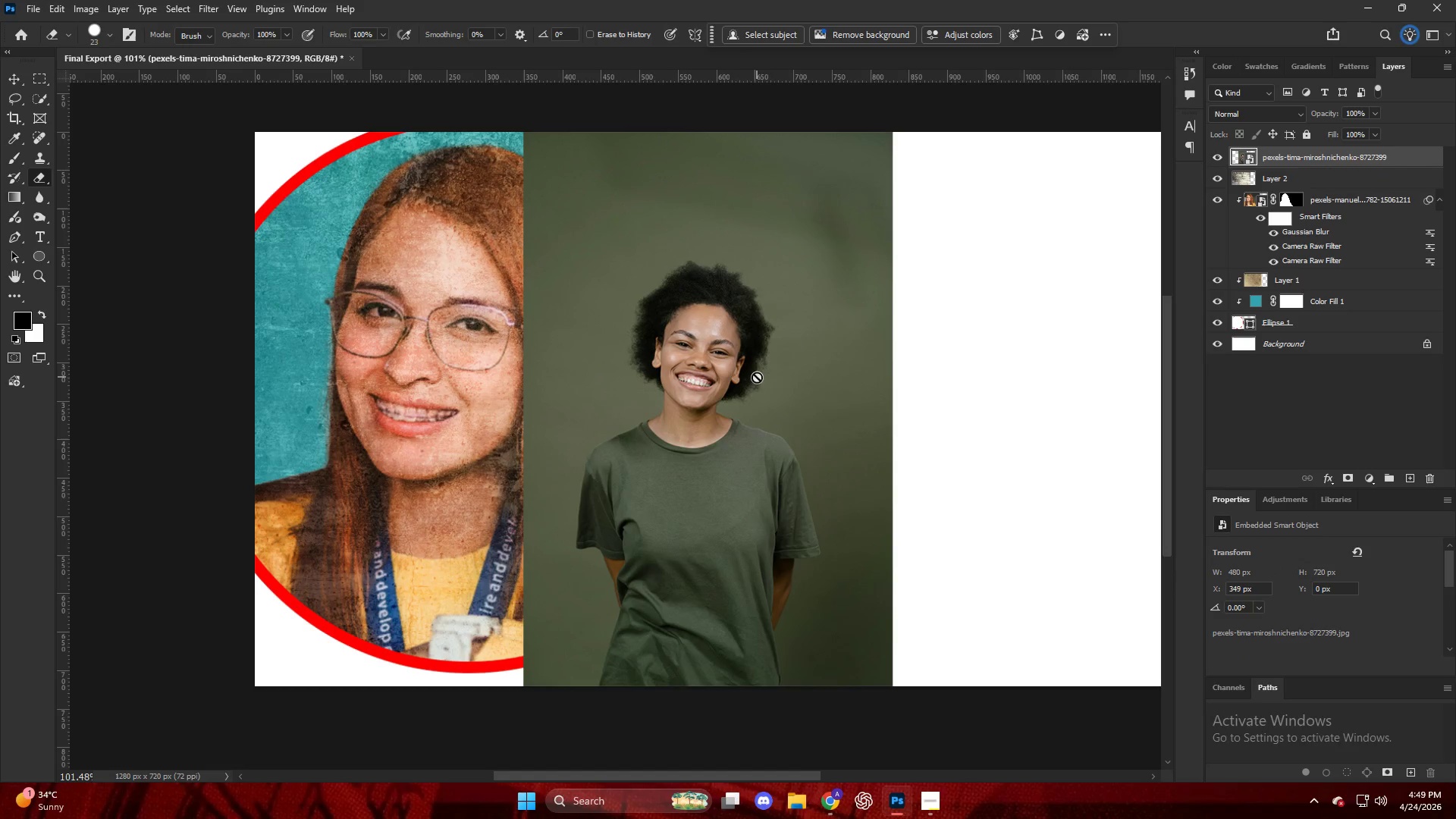 
hold_key(key=AltLeft, duration=0.47)
 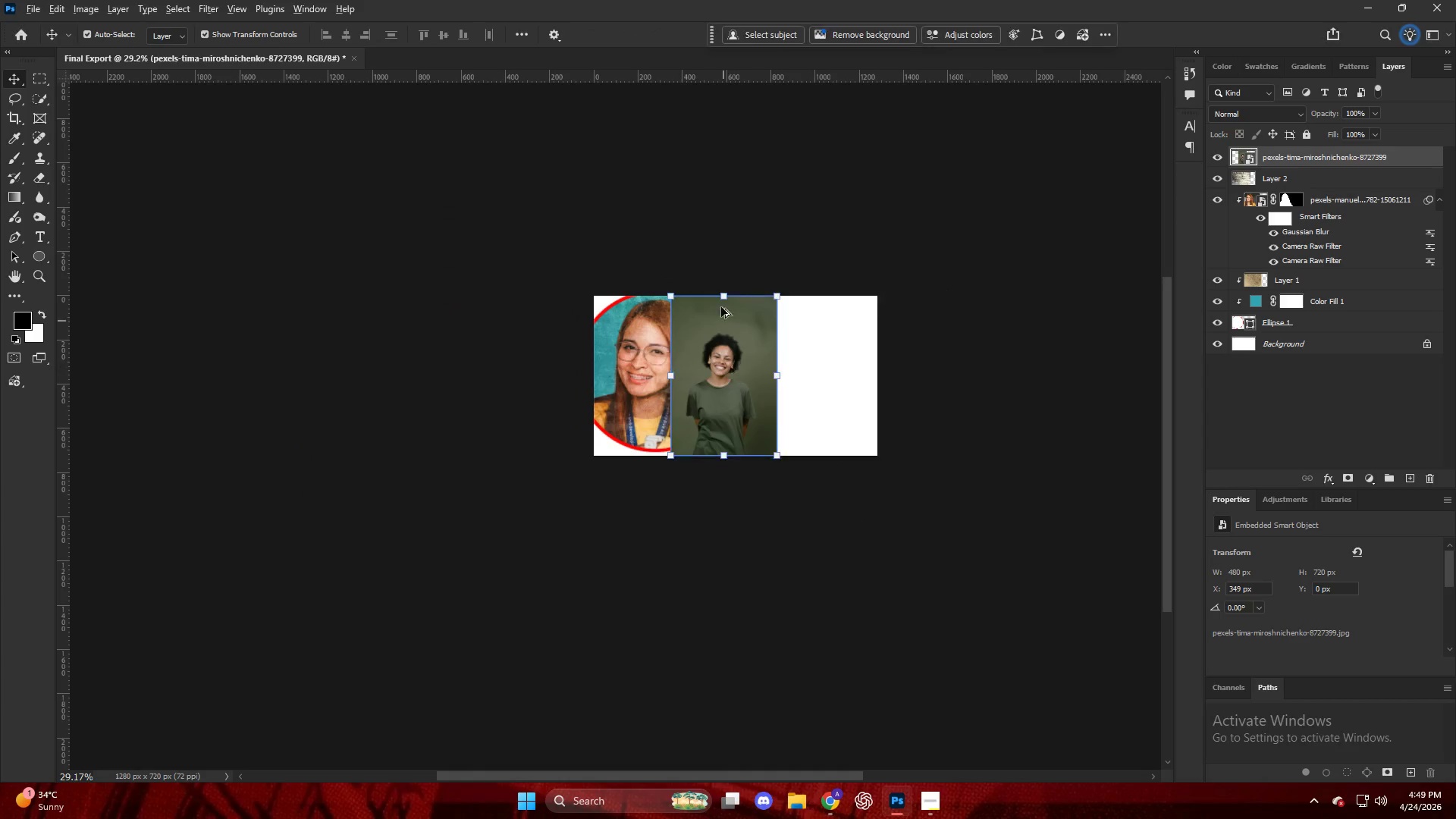 
key(V)
 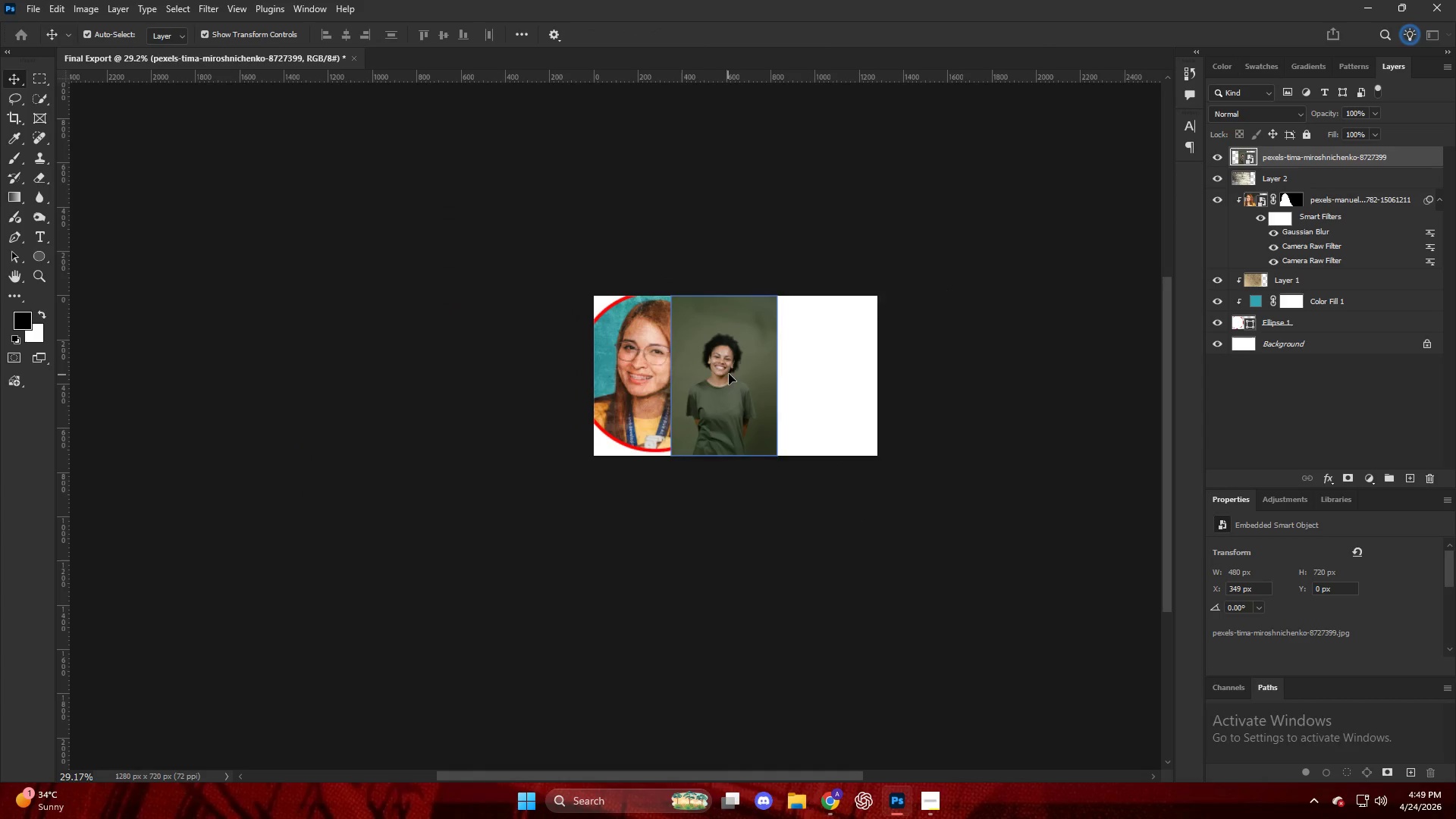 
scroll: coordinate [711, 359], scroll_direction: down, amount: 14.0
 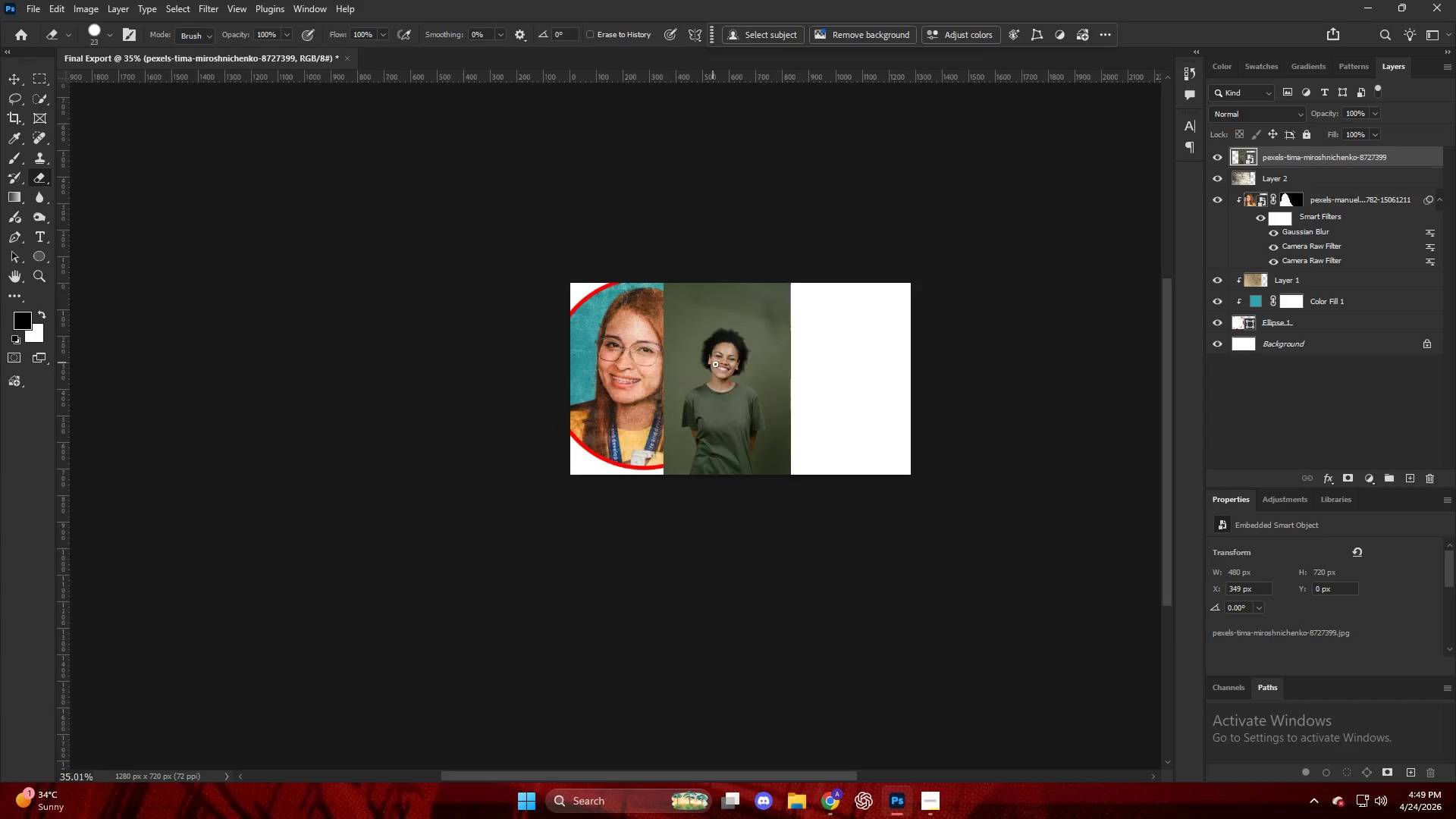 
hold_key(key=AltLeft, duration=1.62)
left_click_drag(start_coordinate=[714, 290], to_coordinate=[818, 164])
 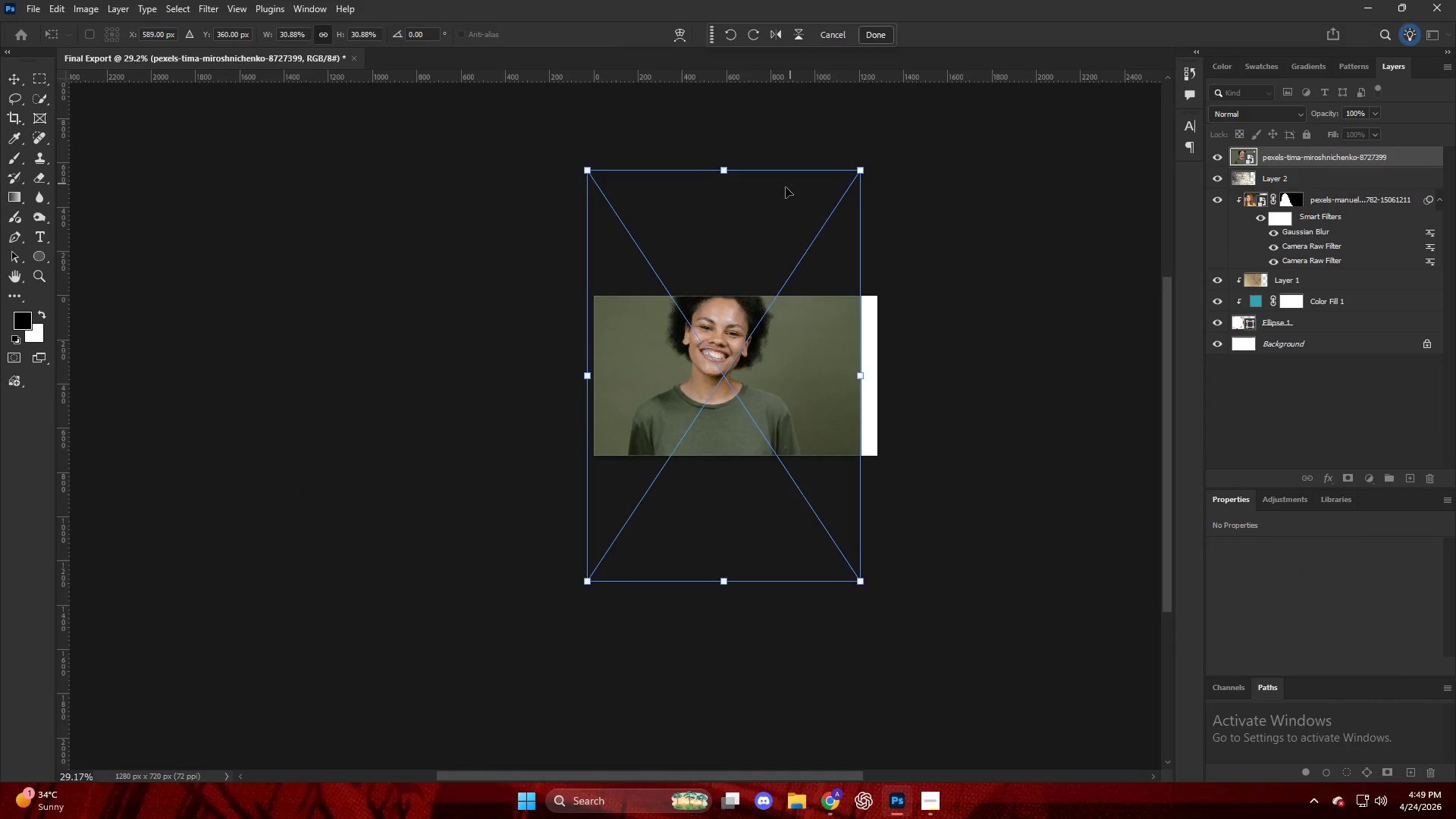 
left_click_drag(start_coordinate=[764, 212], to_coordinate=[781, 242])
 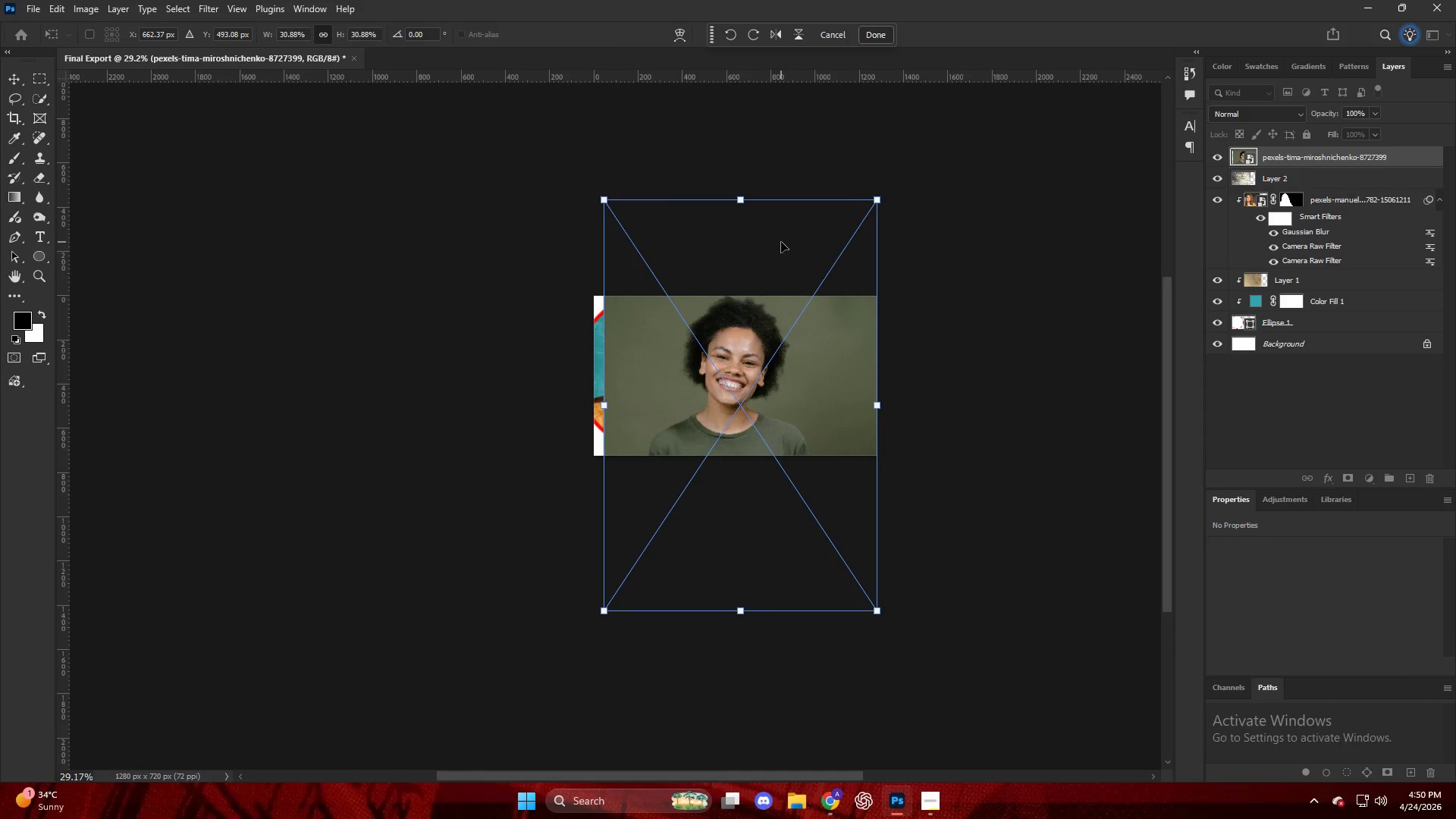 
key(NumpadEnter)
 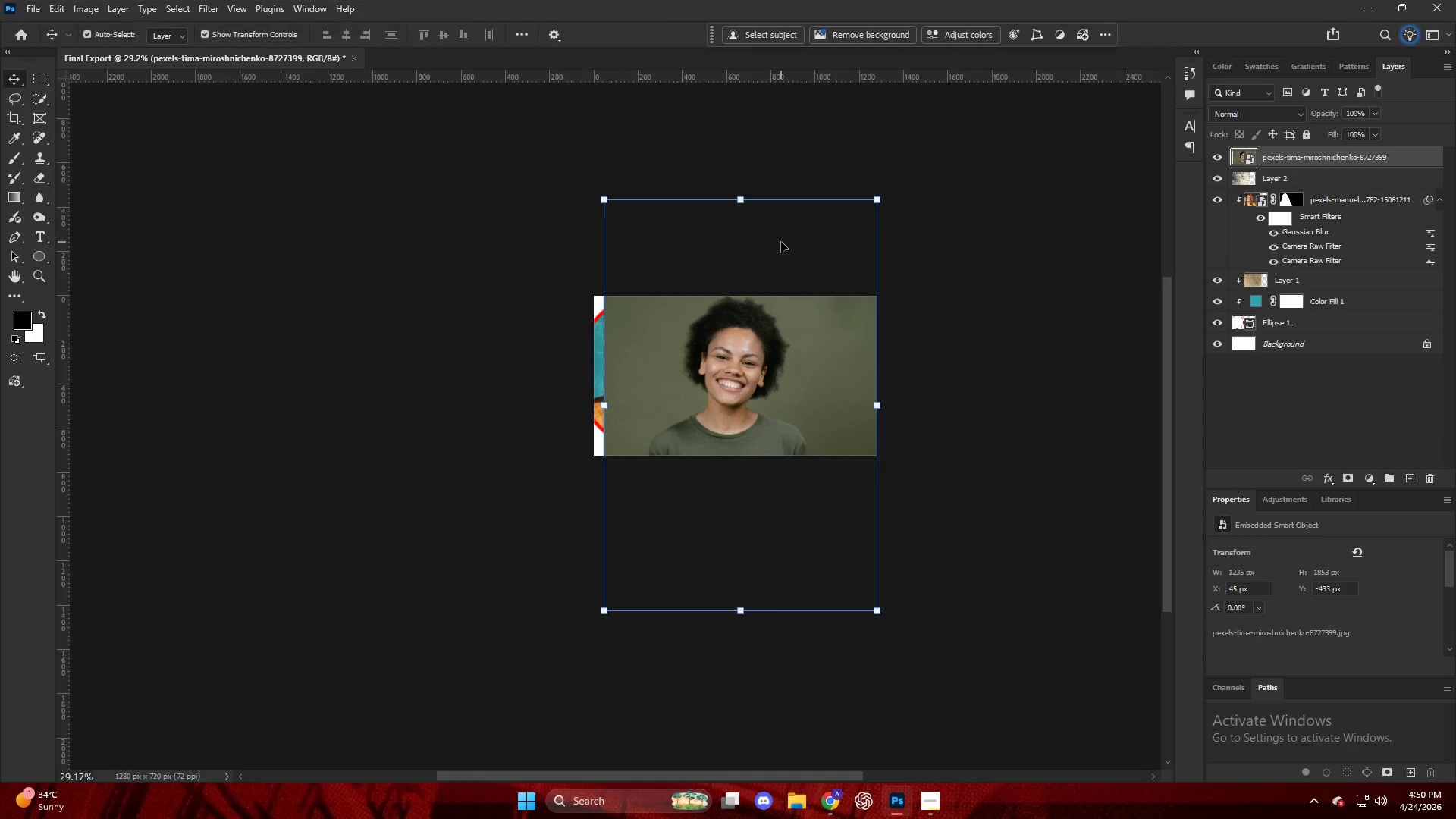 
hold_key(key=AltLeft, duration=1.0)
 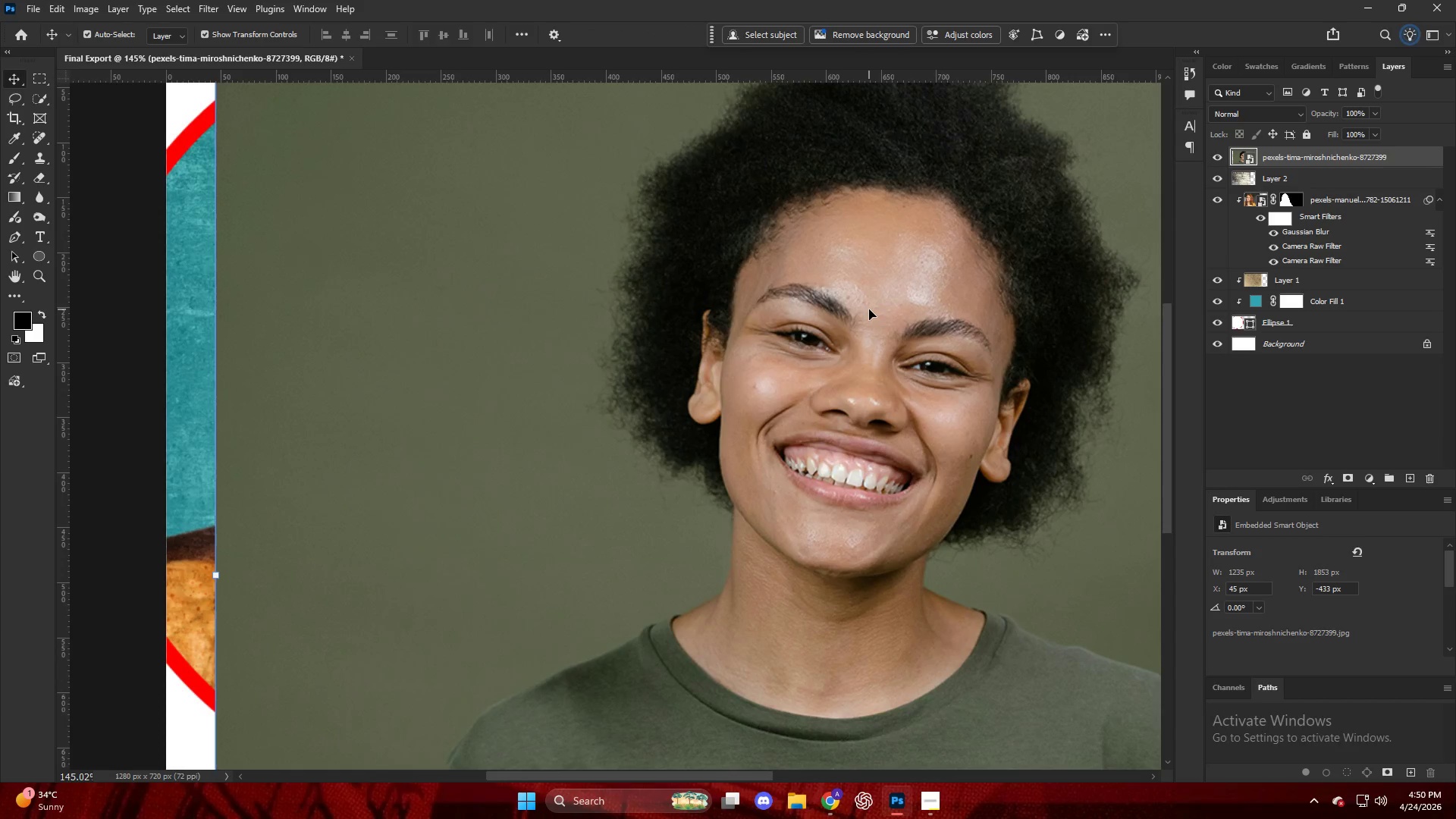 
key(V)
 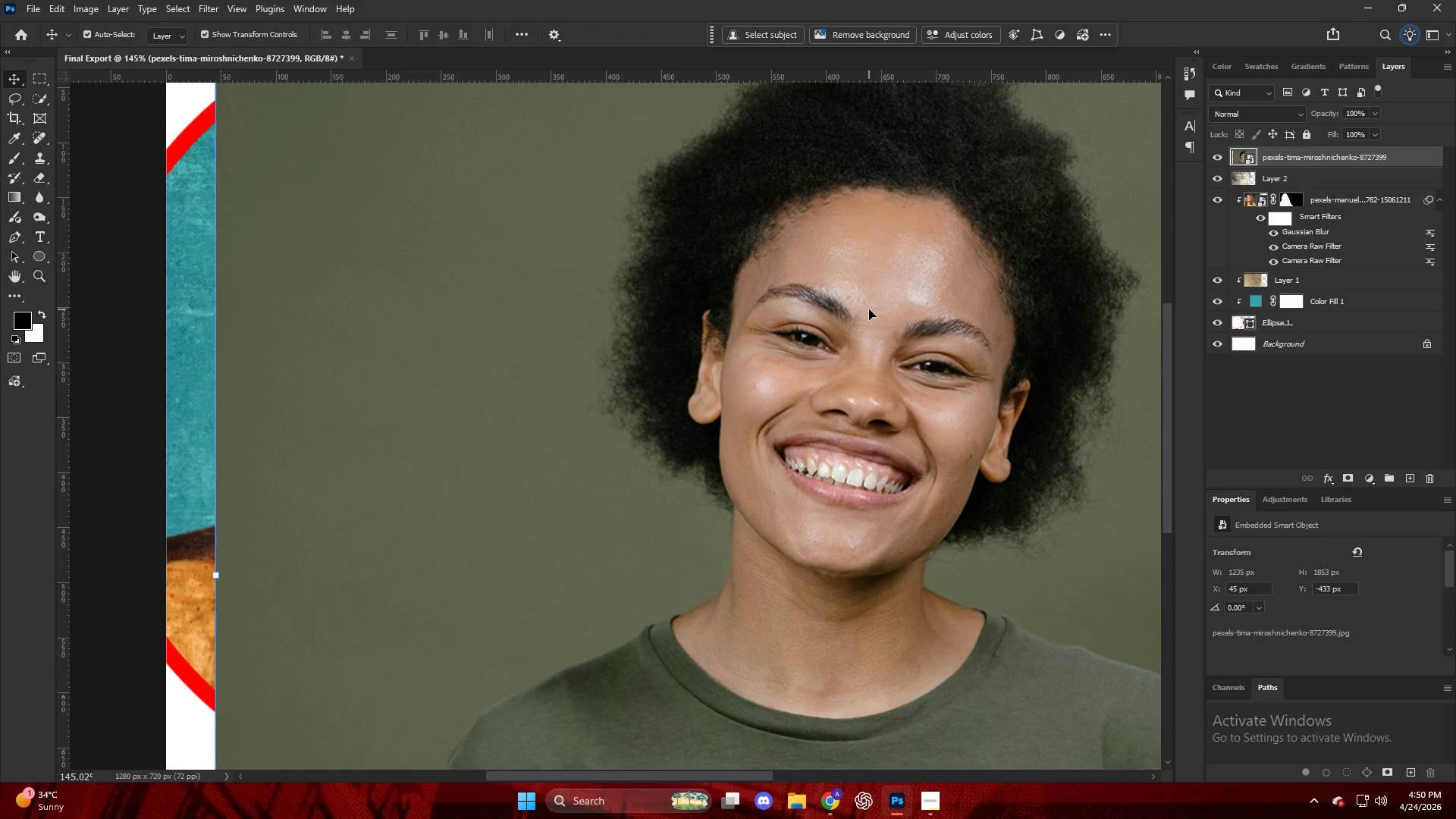 
left_click_drag(start_coordinate=[869, 309], to_coordinate=[869, 331])
 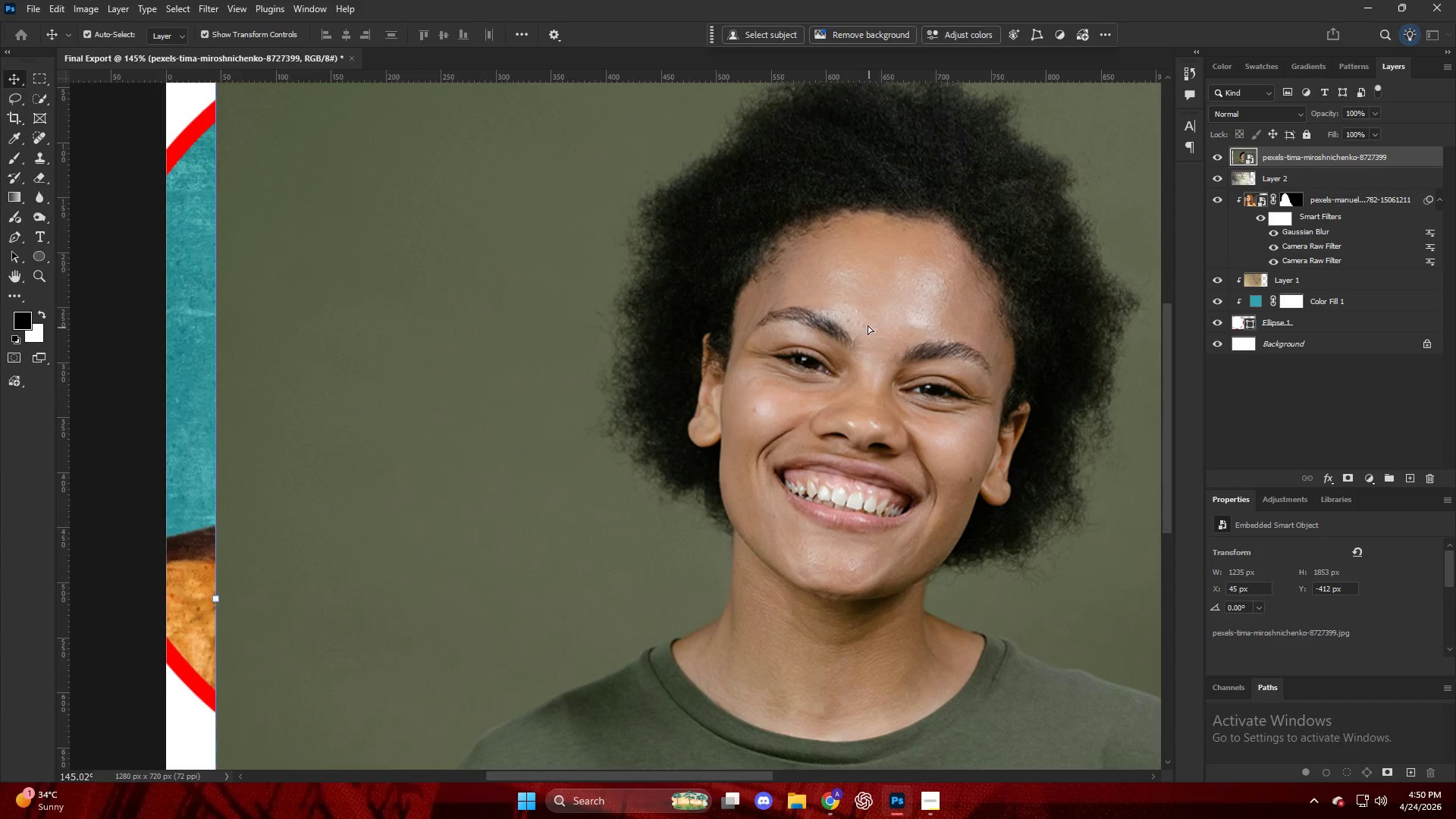 
scroll: coordinate [869, 309], scroll_direction: up, amount: 21.0
 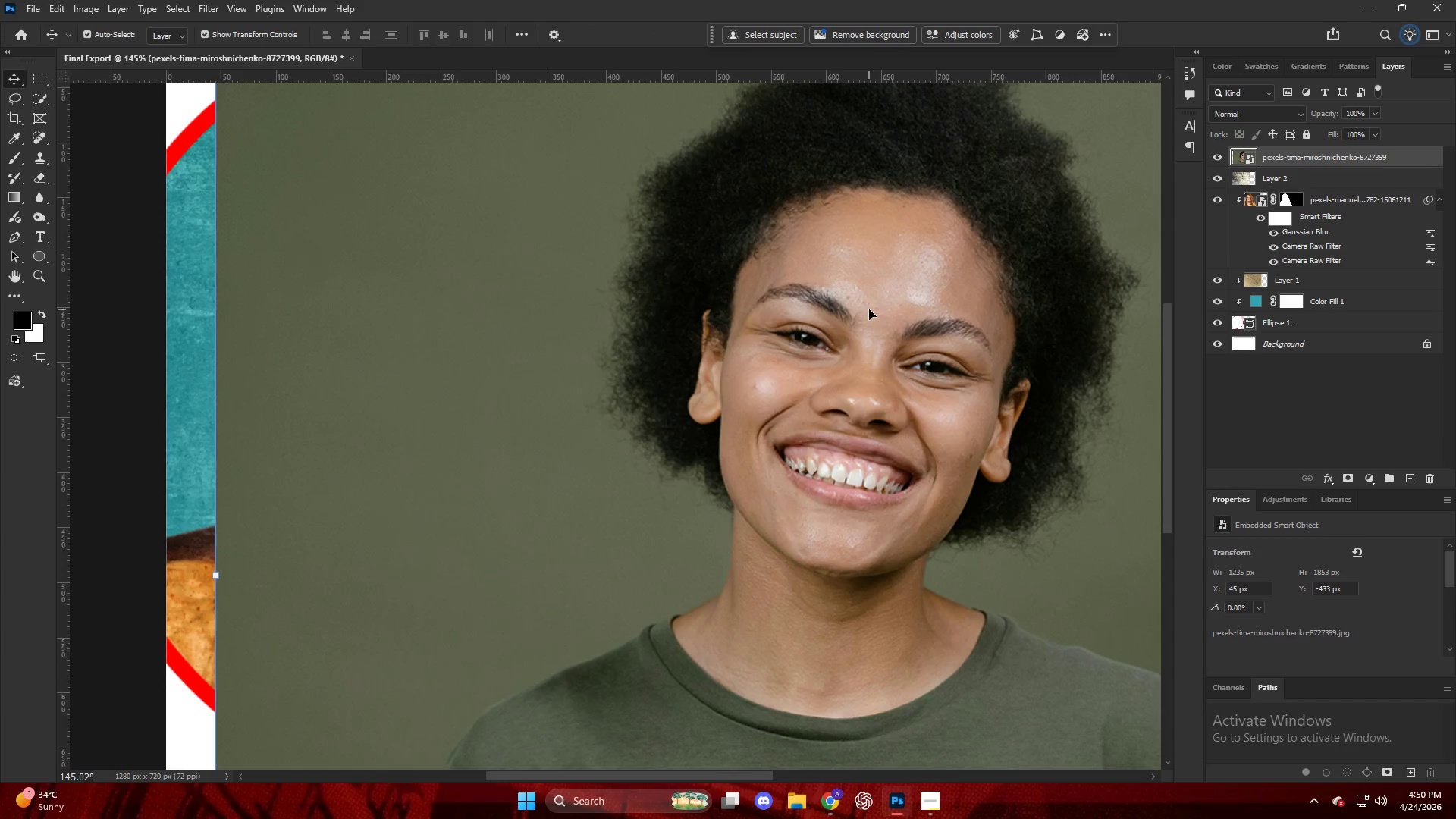 
key(Alt+AltLeft)
 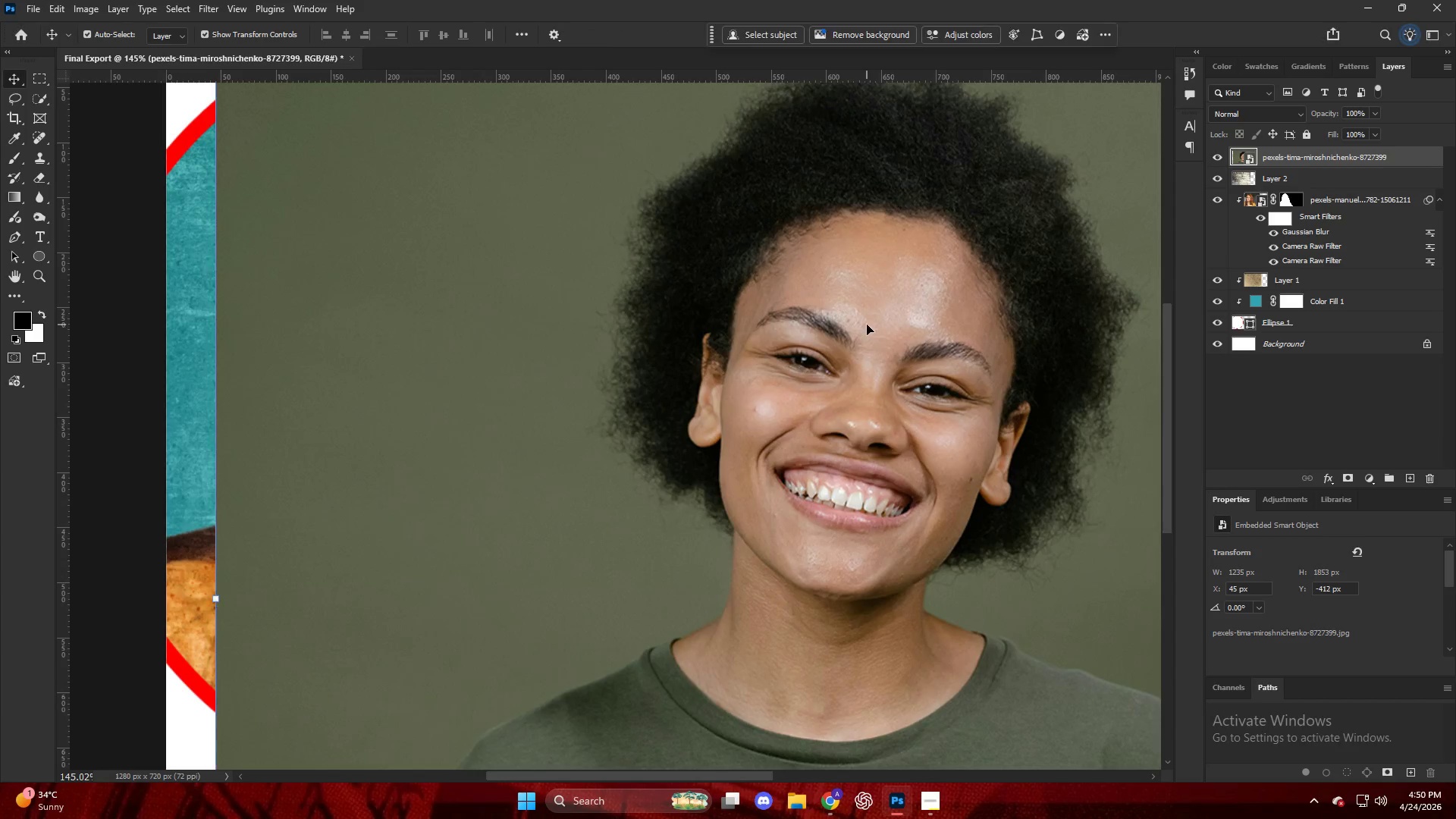 
hold_key(key=ControlLeft, duration=0.38)
 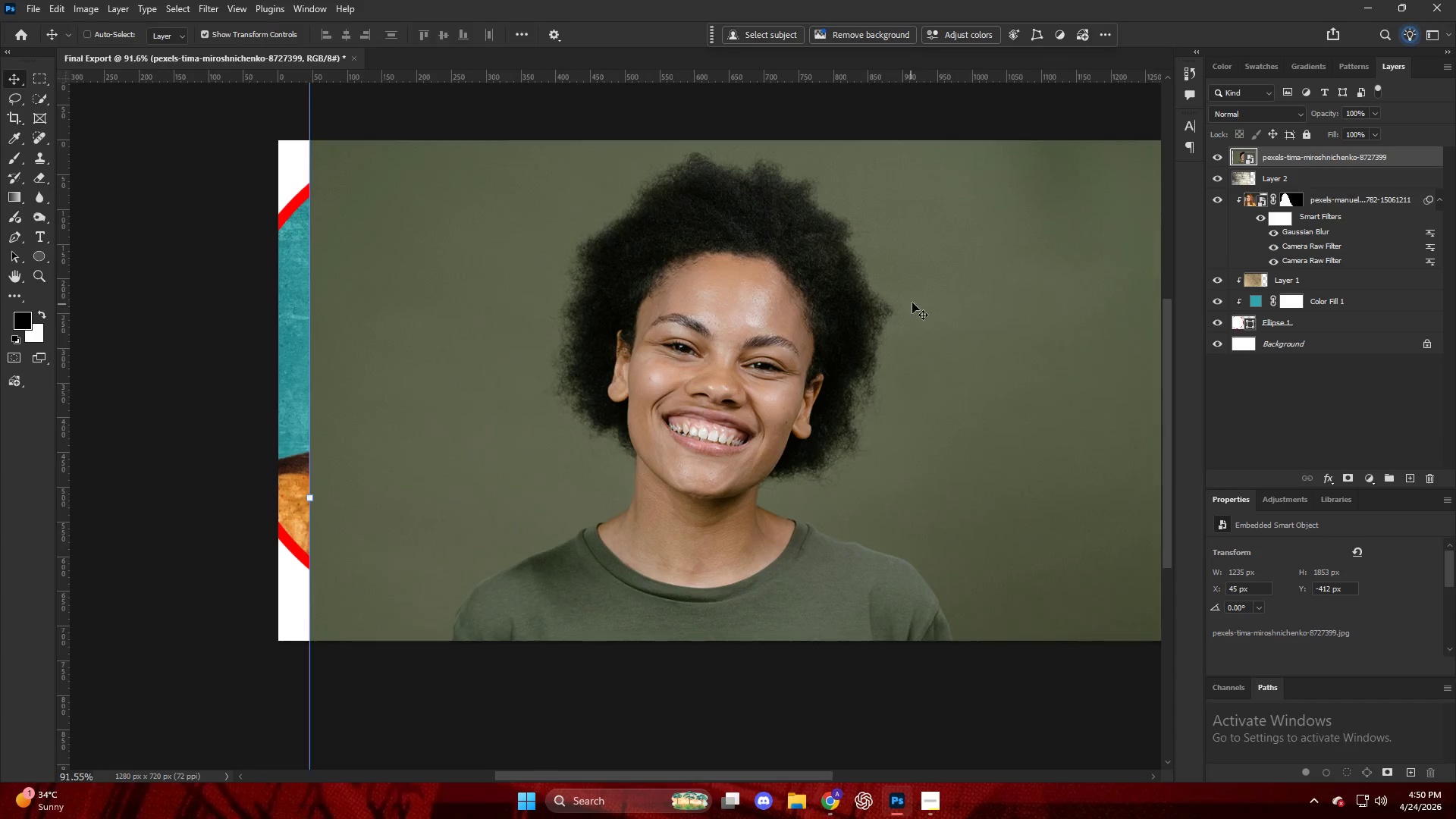 
key(Alt+AltLeft)
 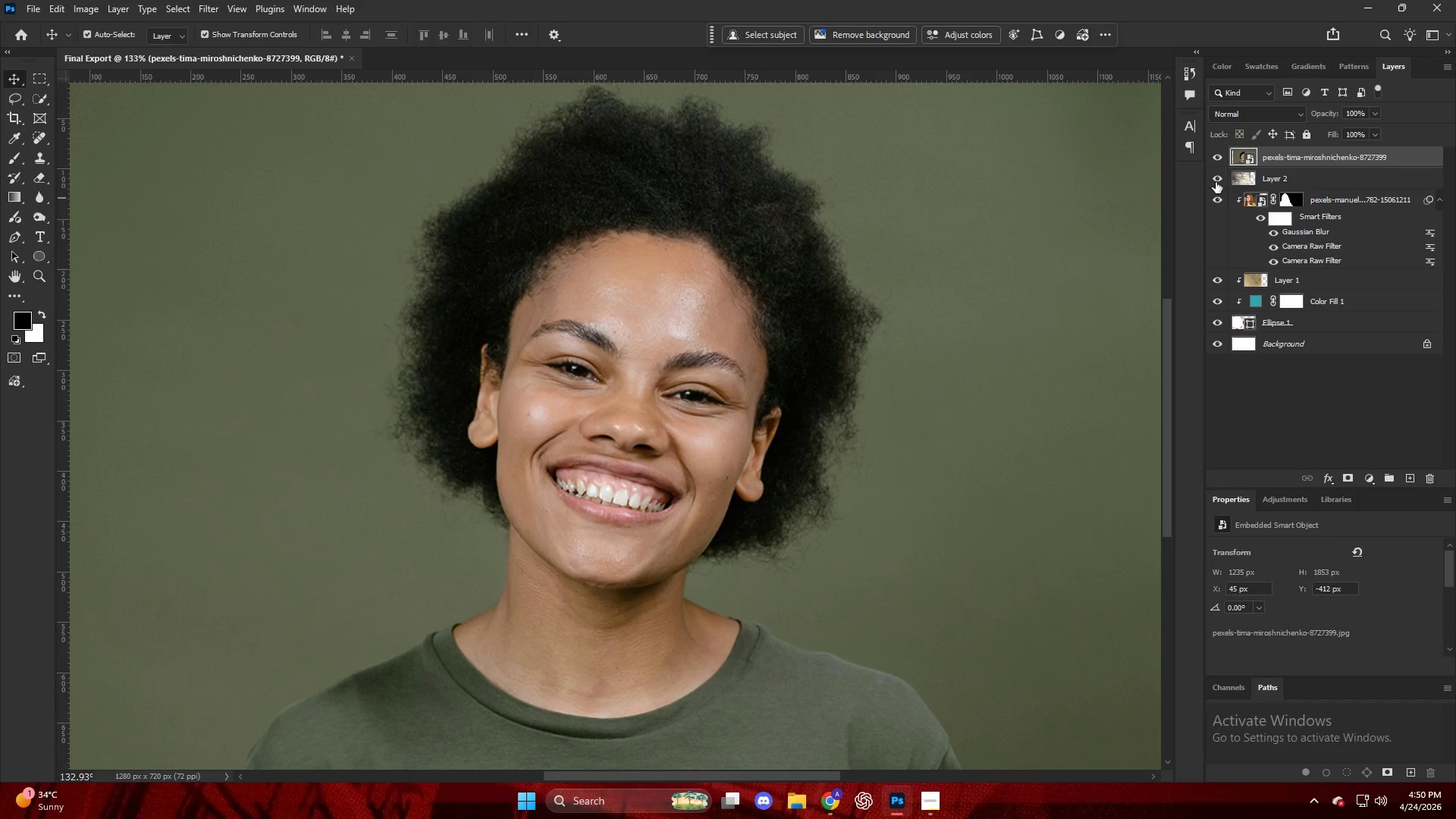 
scroll: coordinate [922, 296], scroll_direction: down, amount: 13.0
 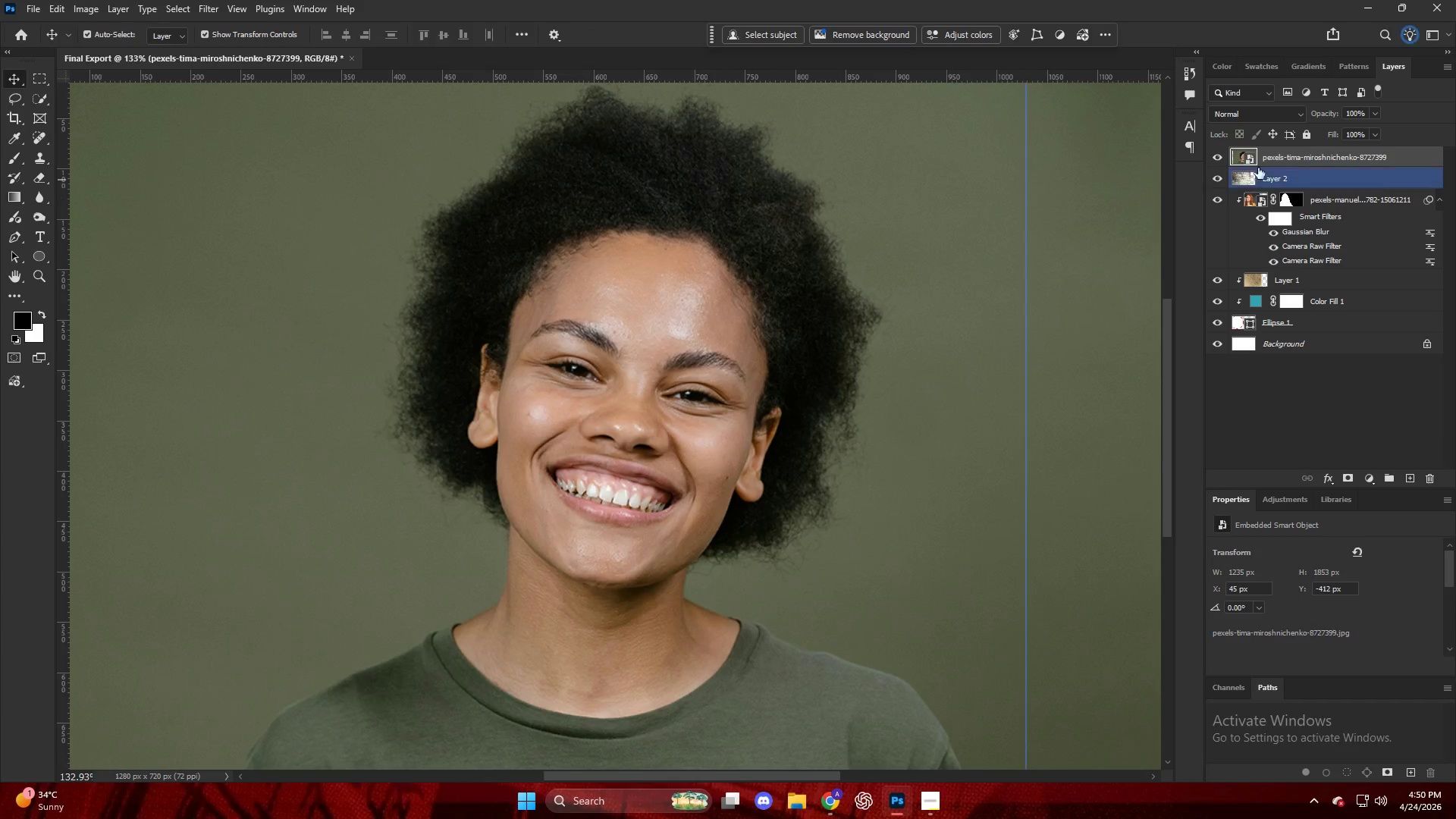 
key(W)
 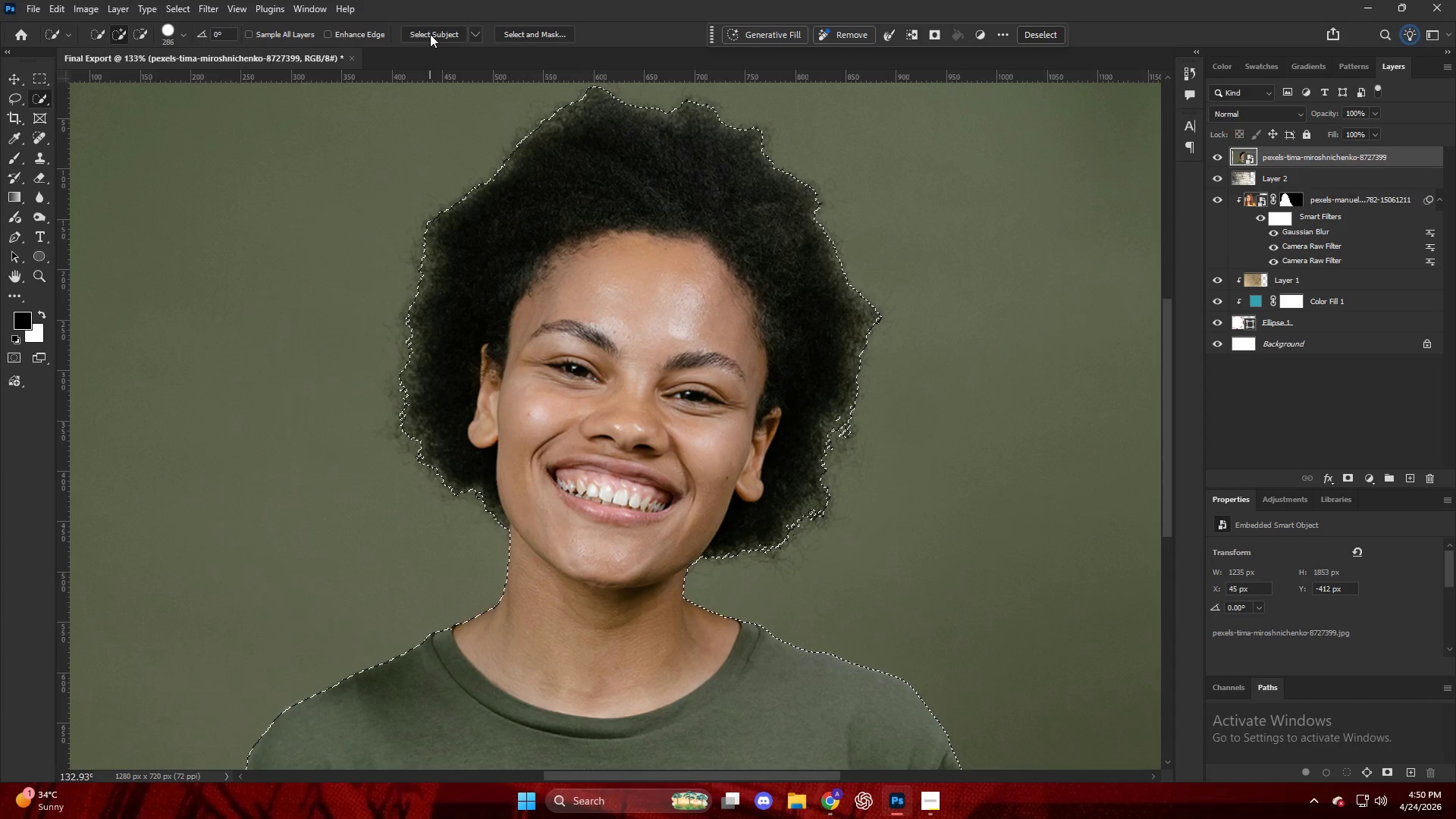 
wait(6.88)
 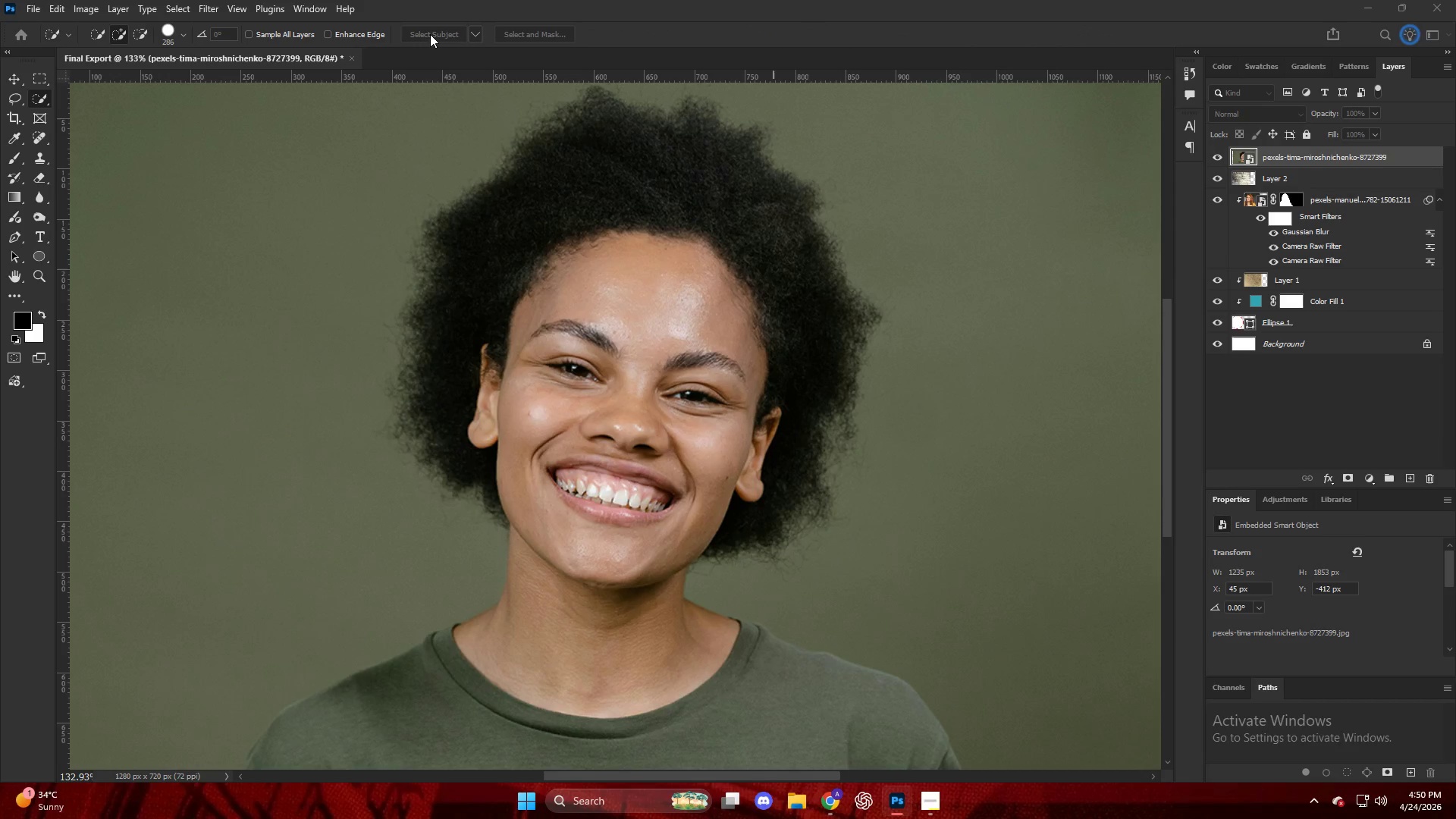 
left_click([534, 34])
 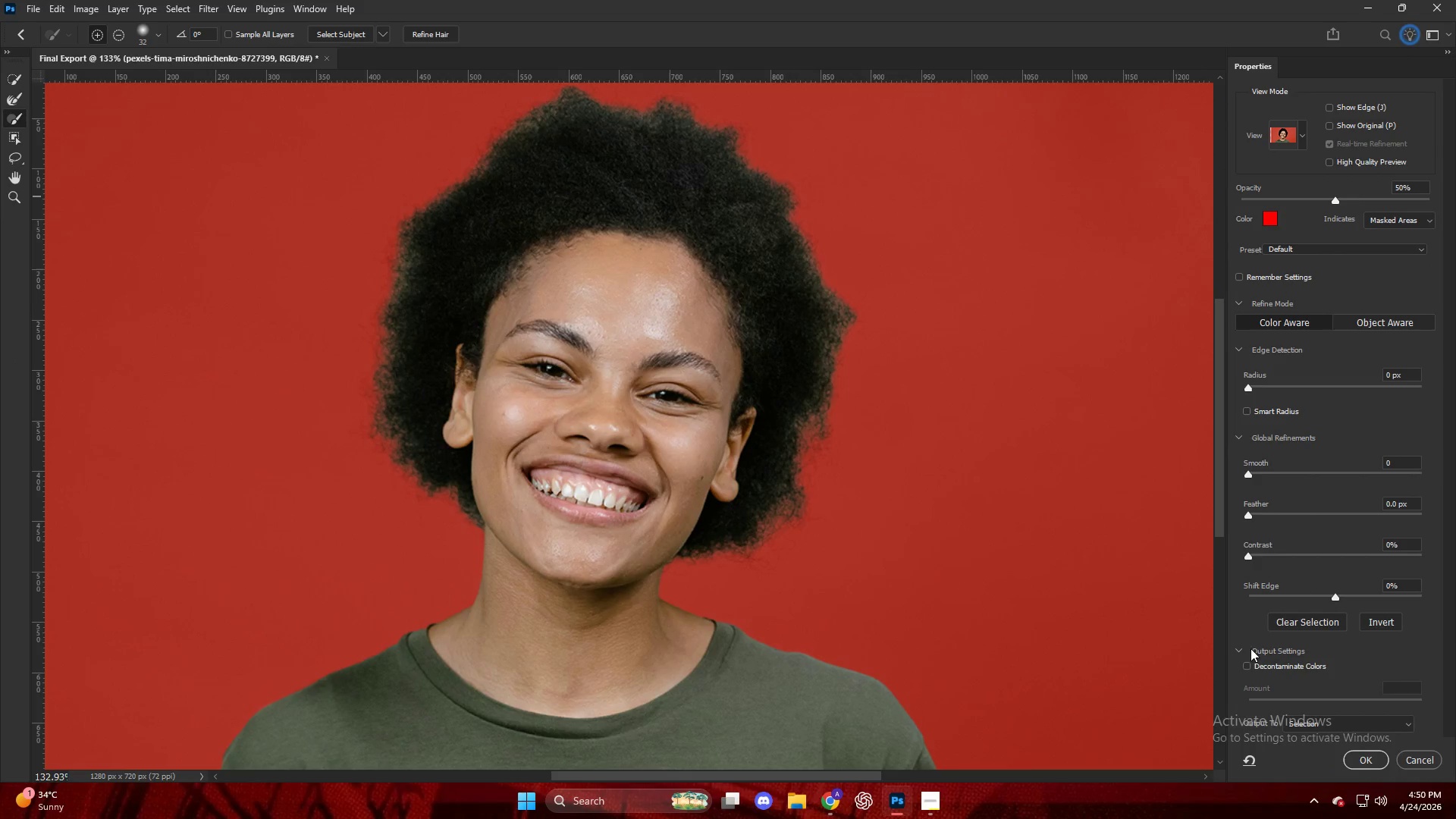 
left_click([449, 40])
 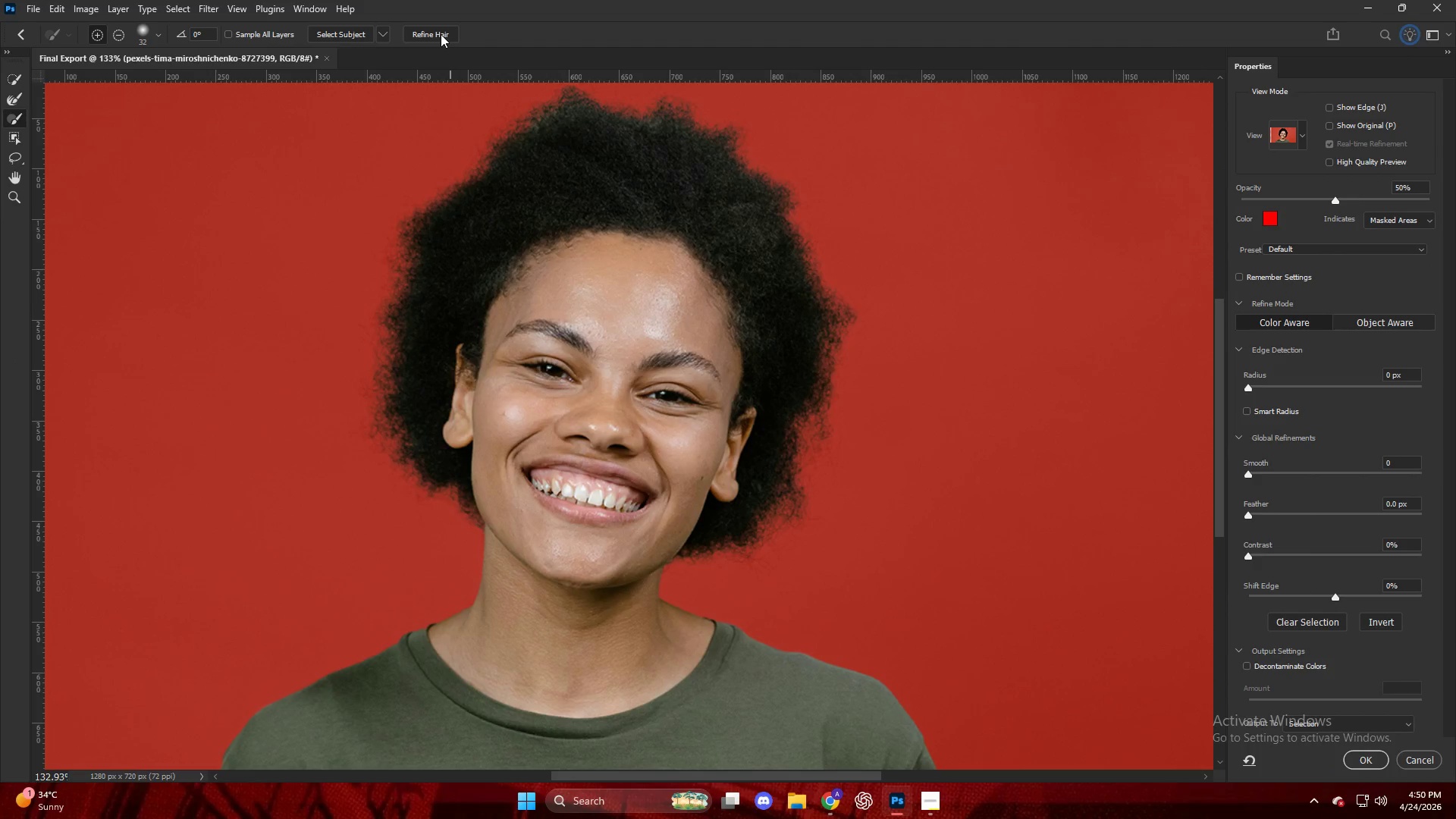 
left_click([441, 34])
 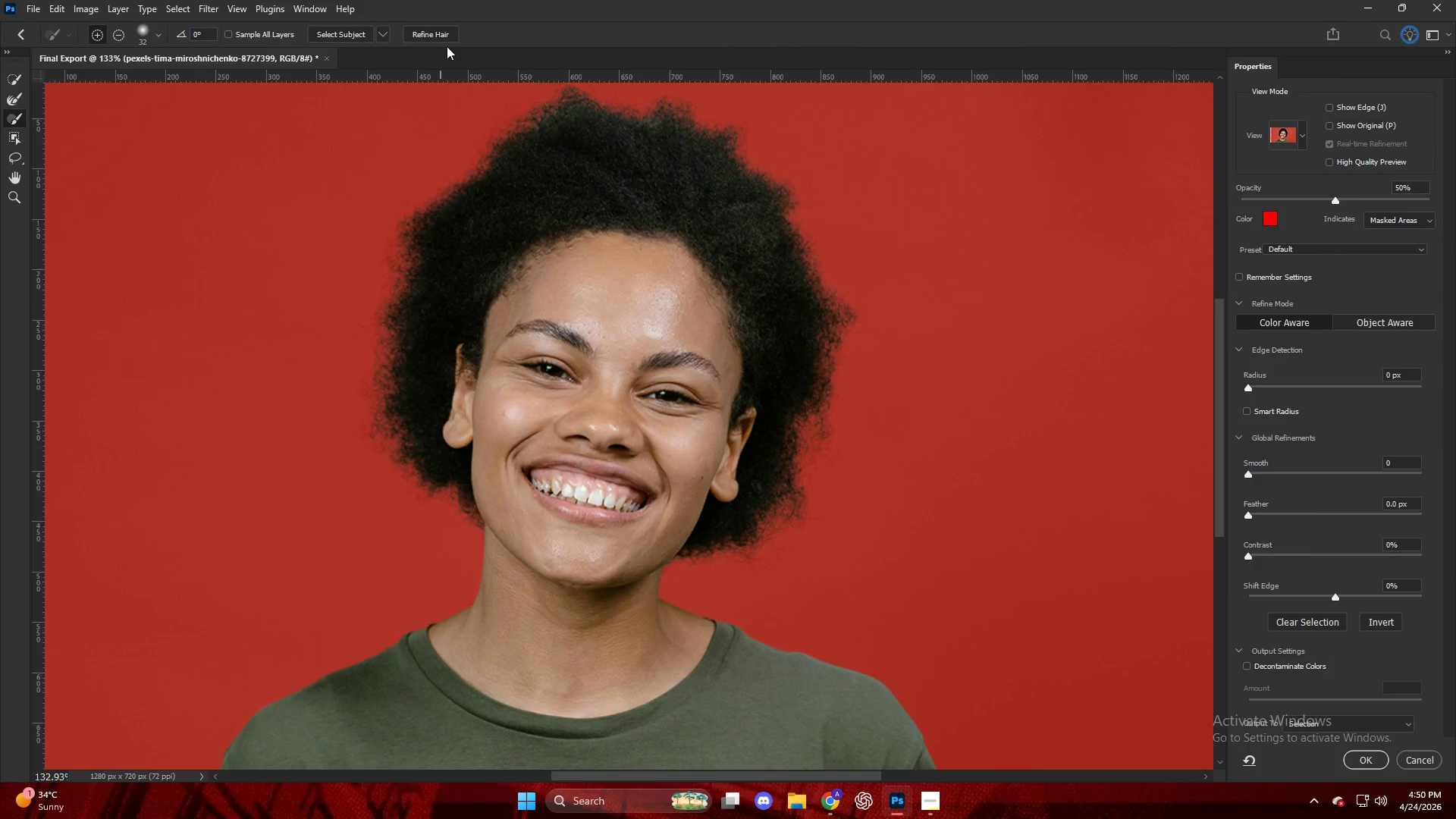 
scroll: coordinate [1307, 549], scroll_direction: down, amount: 13.0
 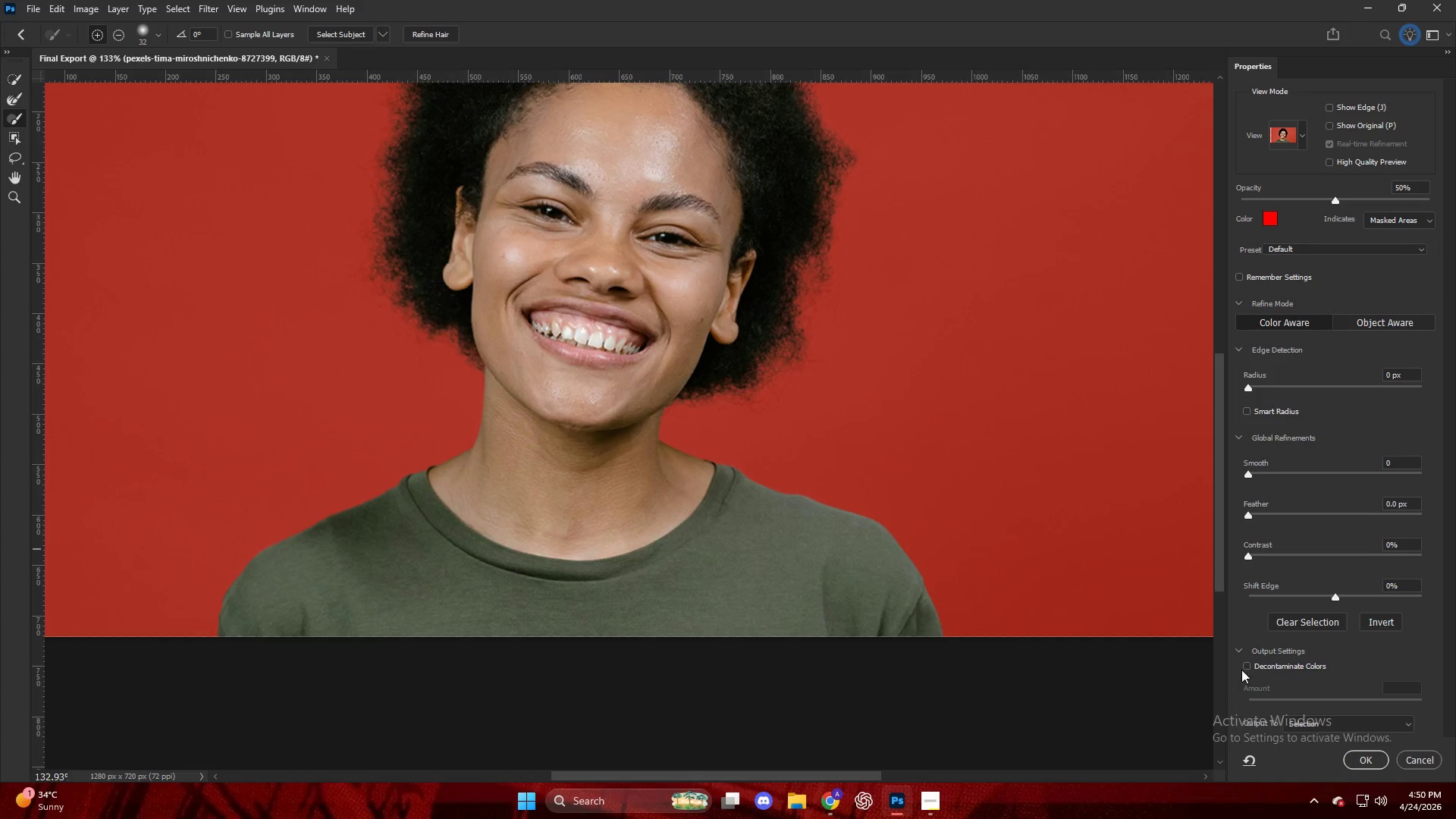 
left_click([1244, 670])
 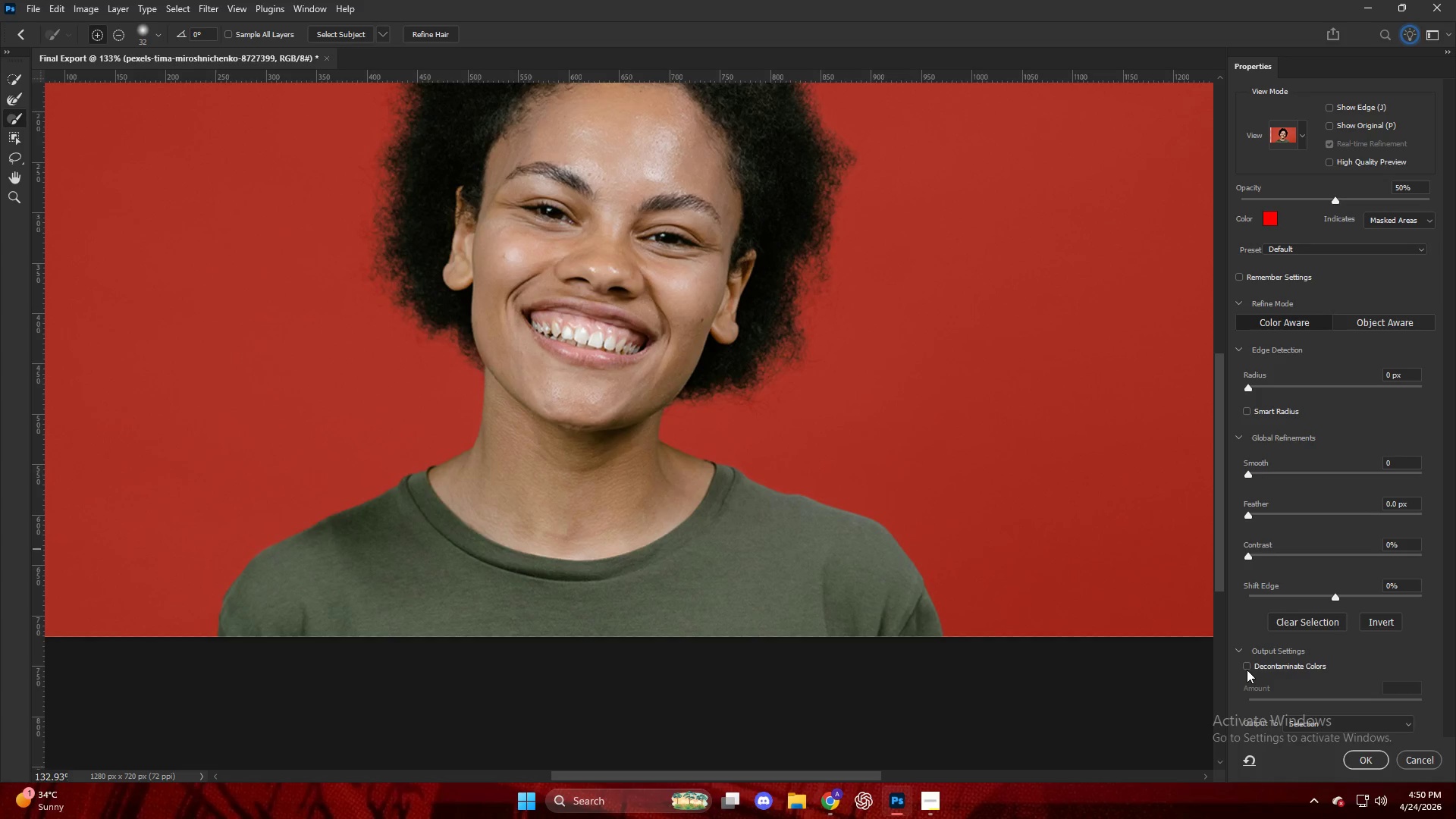 
left_click([1244, 666])
 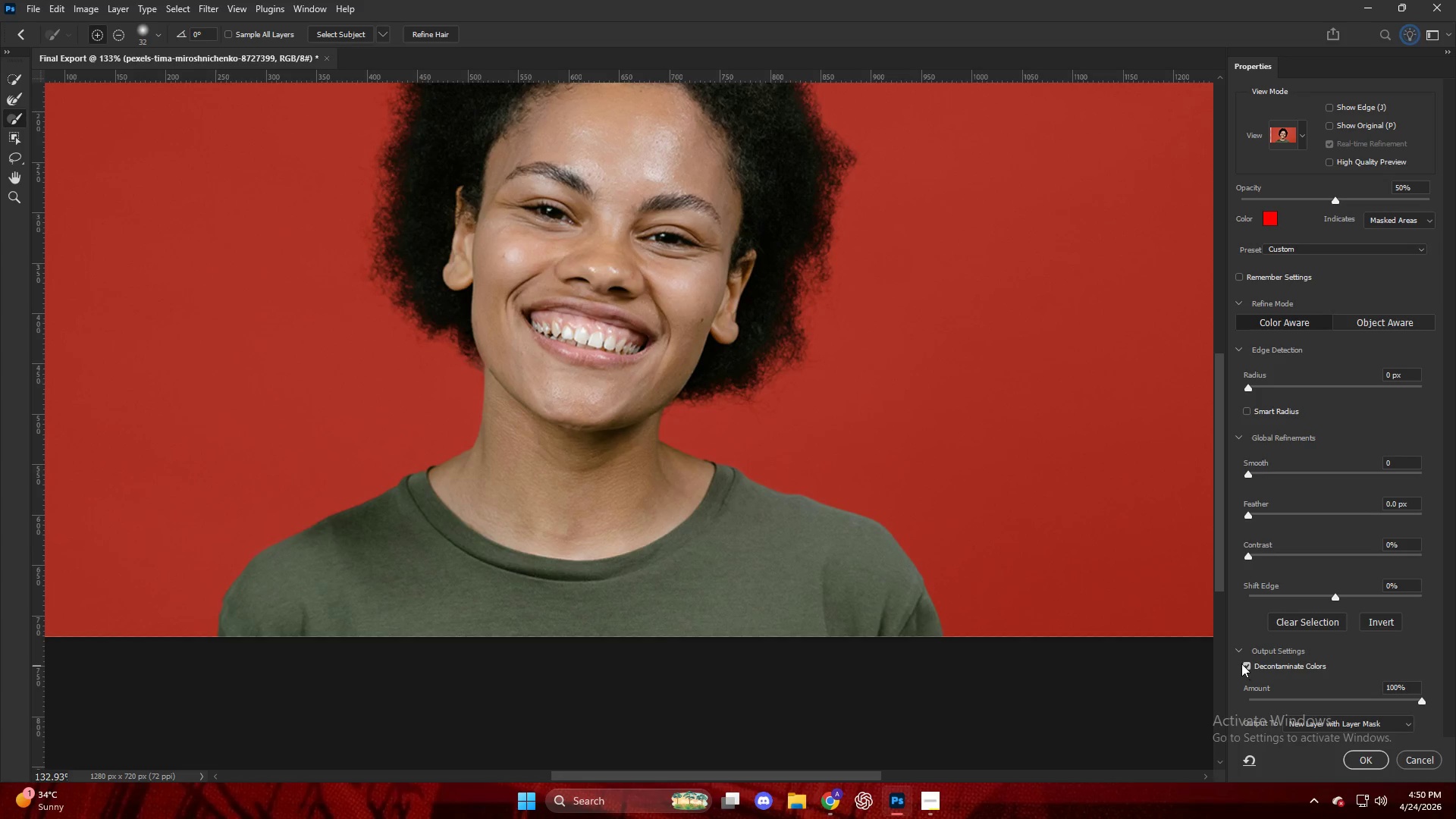 
scroll: coordinate [725, 287], scroll_direction: up, amount: 11.0
 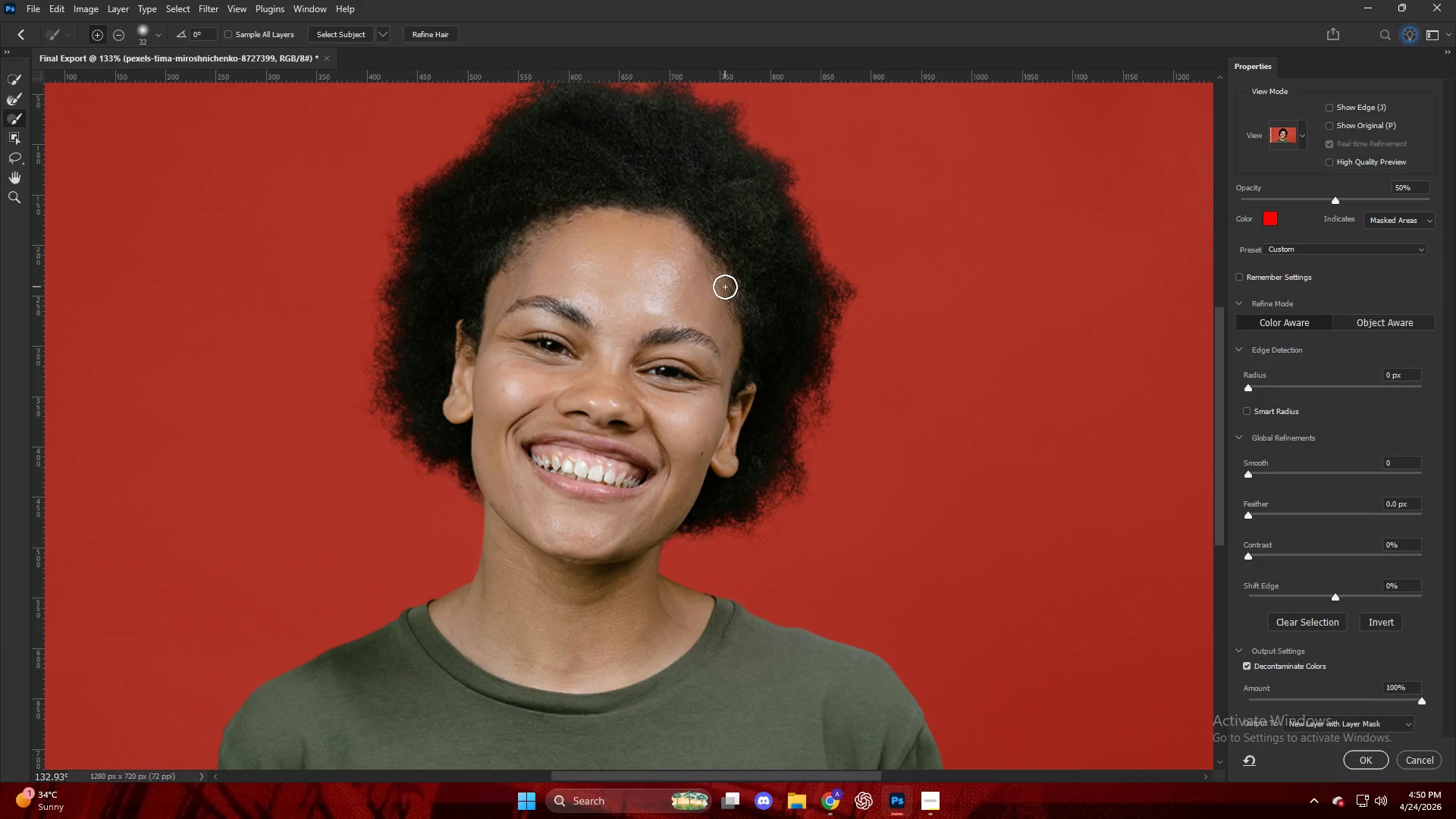 
key(NumpadEnter)
 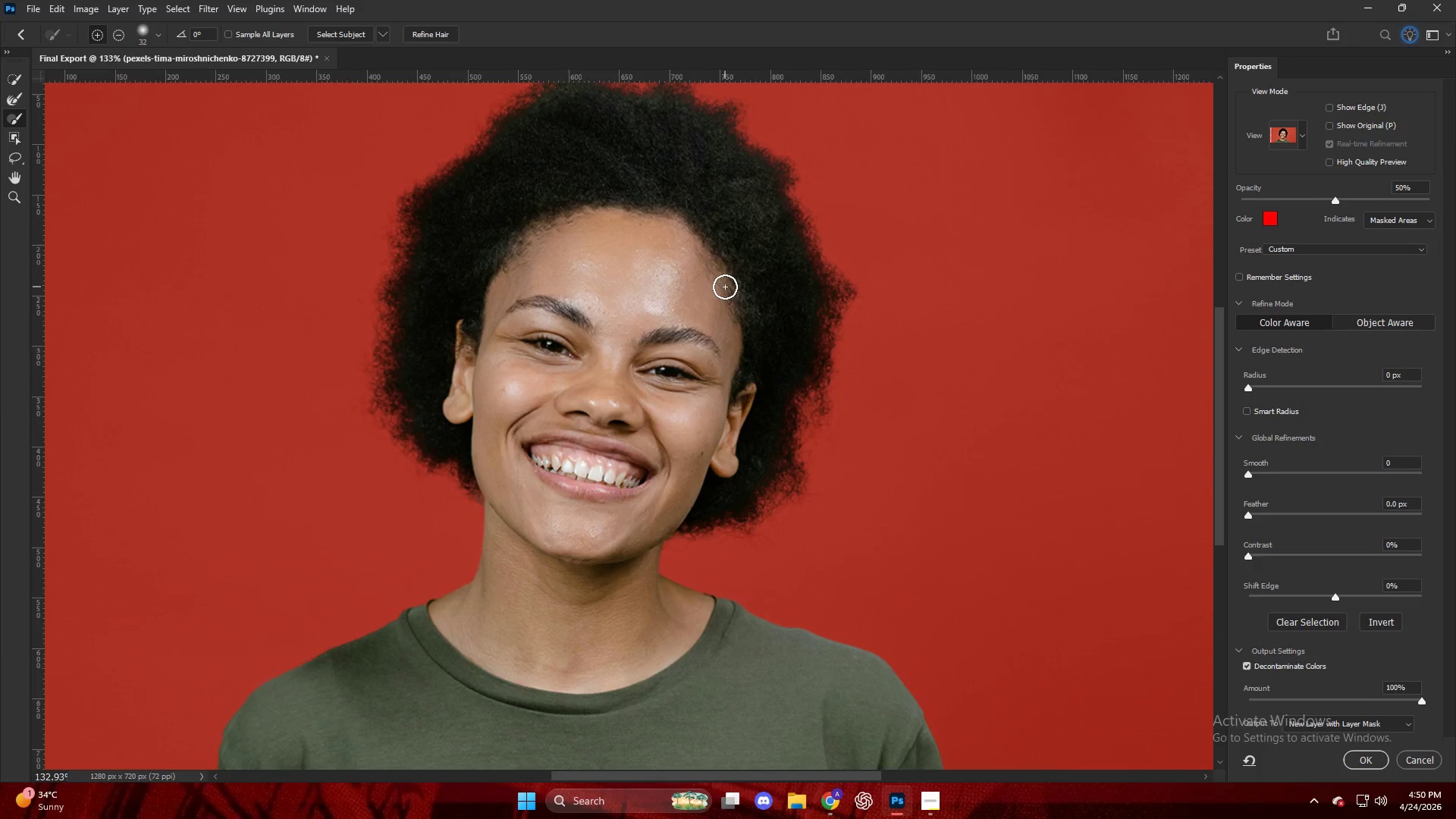 
key(NumpadEnter)
 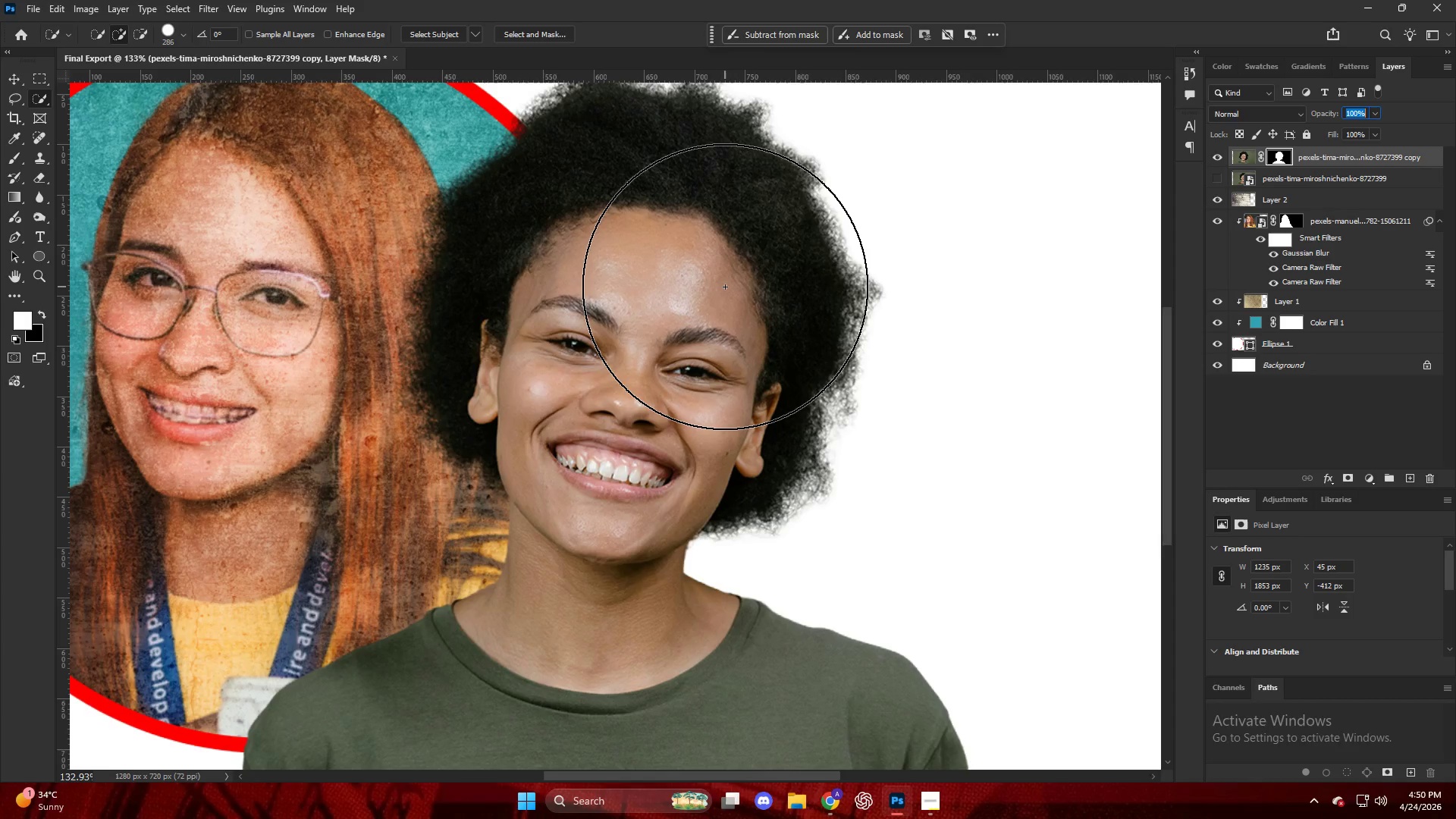 
hold_key(key=AltLeft, duration=0.44)
scroll: coordinate [710, 286], scroll_direction: down, amount: 10.0
 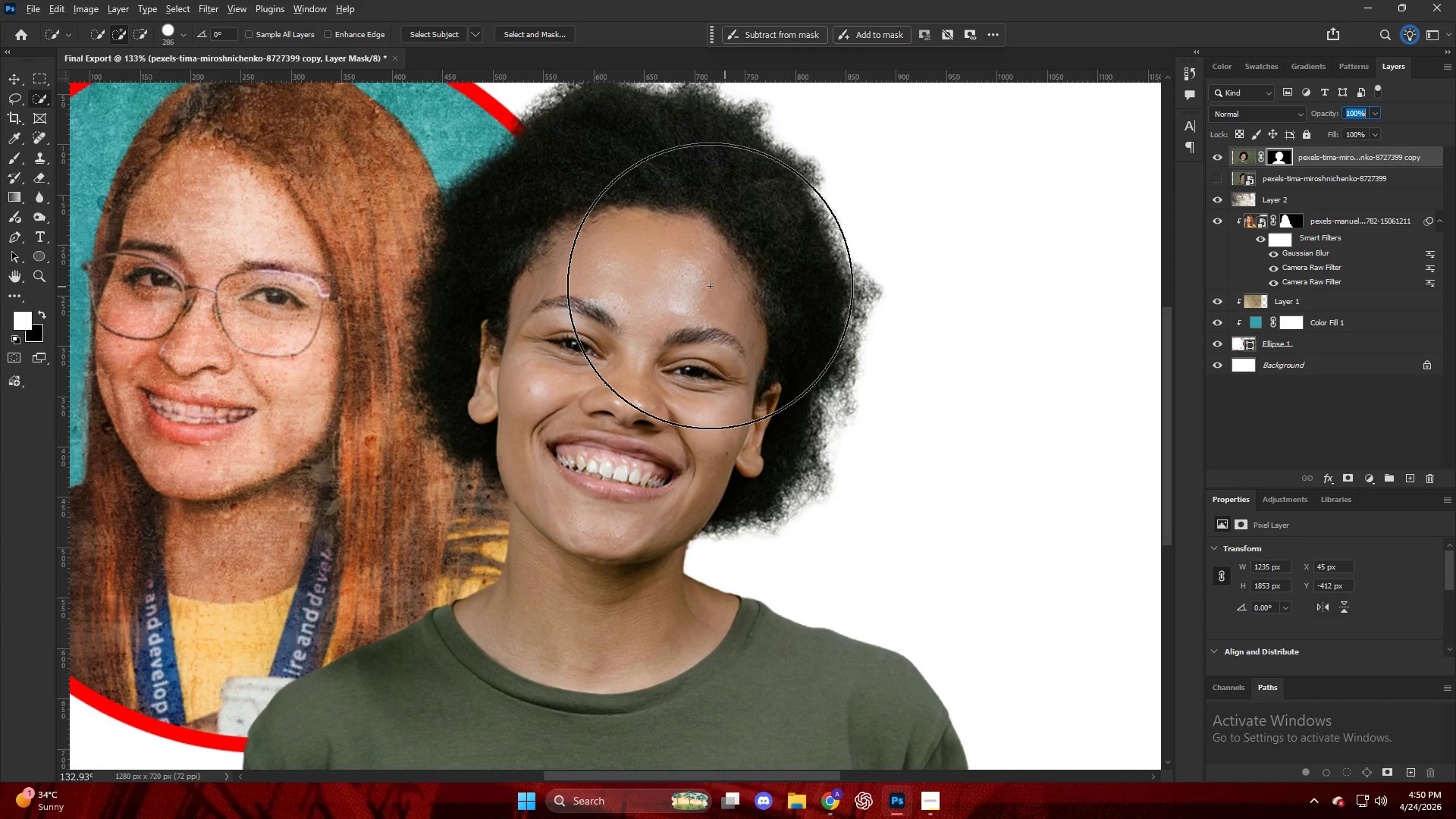 
key(NumpadEnter)
 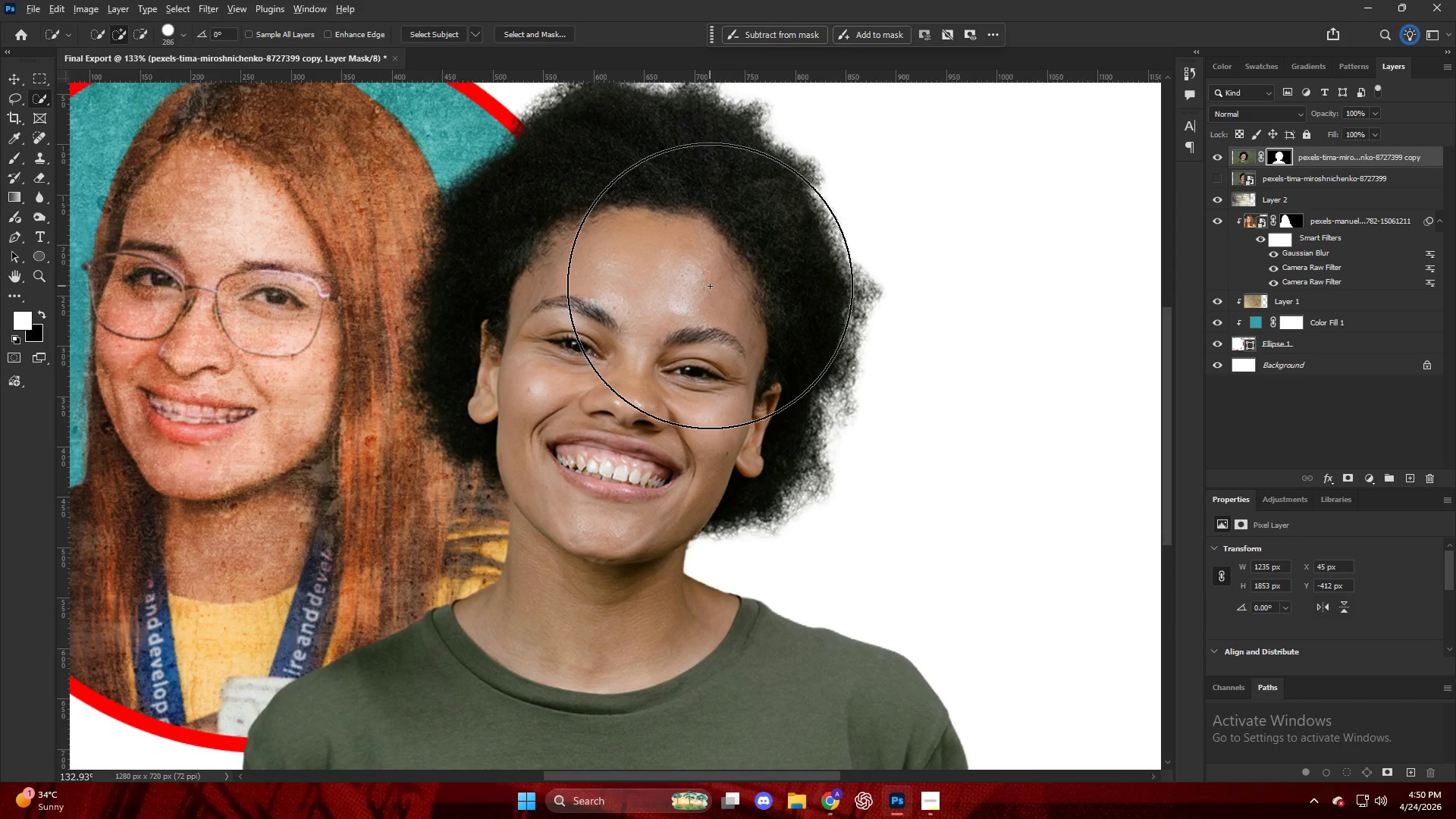 
key(Alt+AltLeft)
 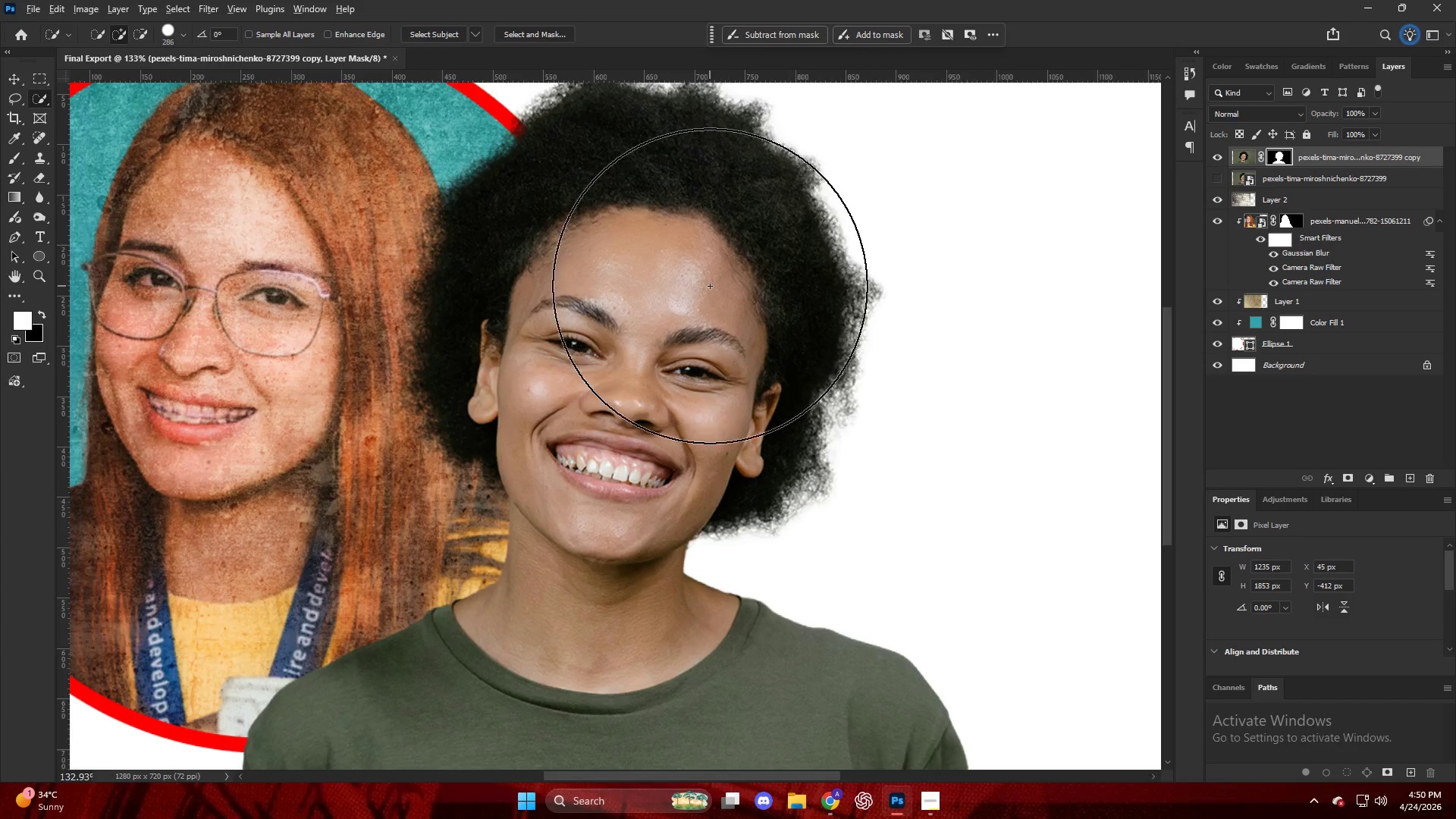 
key(V)
 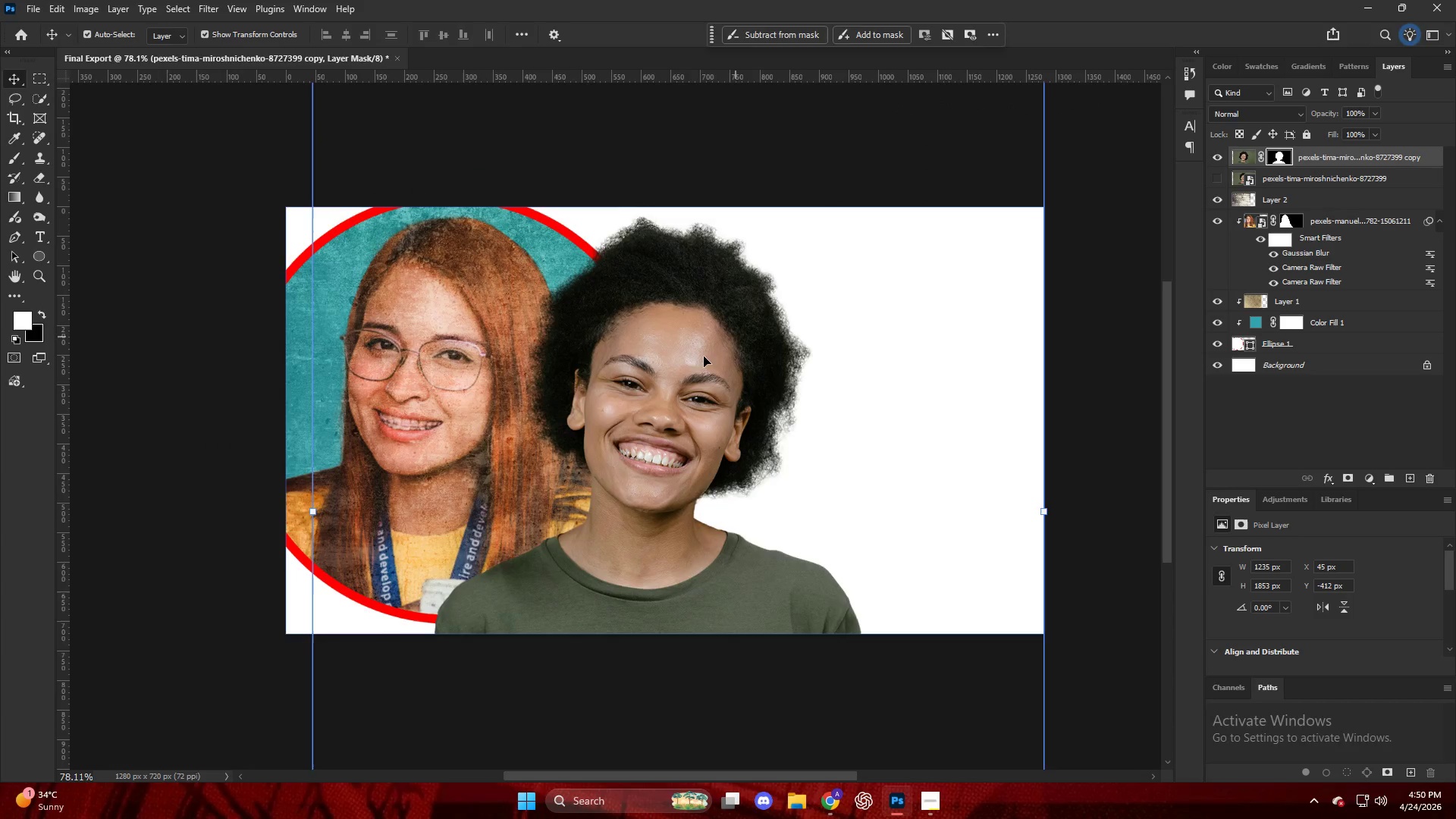 
scroll: coordinate [709, 293], scroll_direction: none, amount: 0.0
 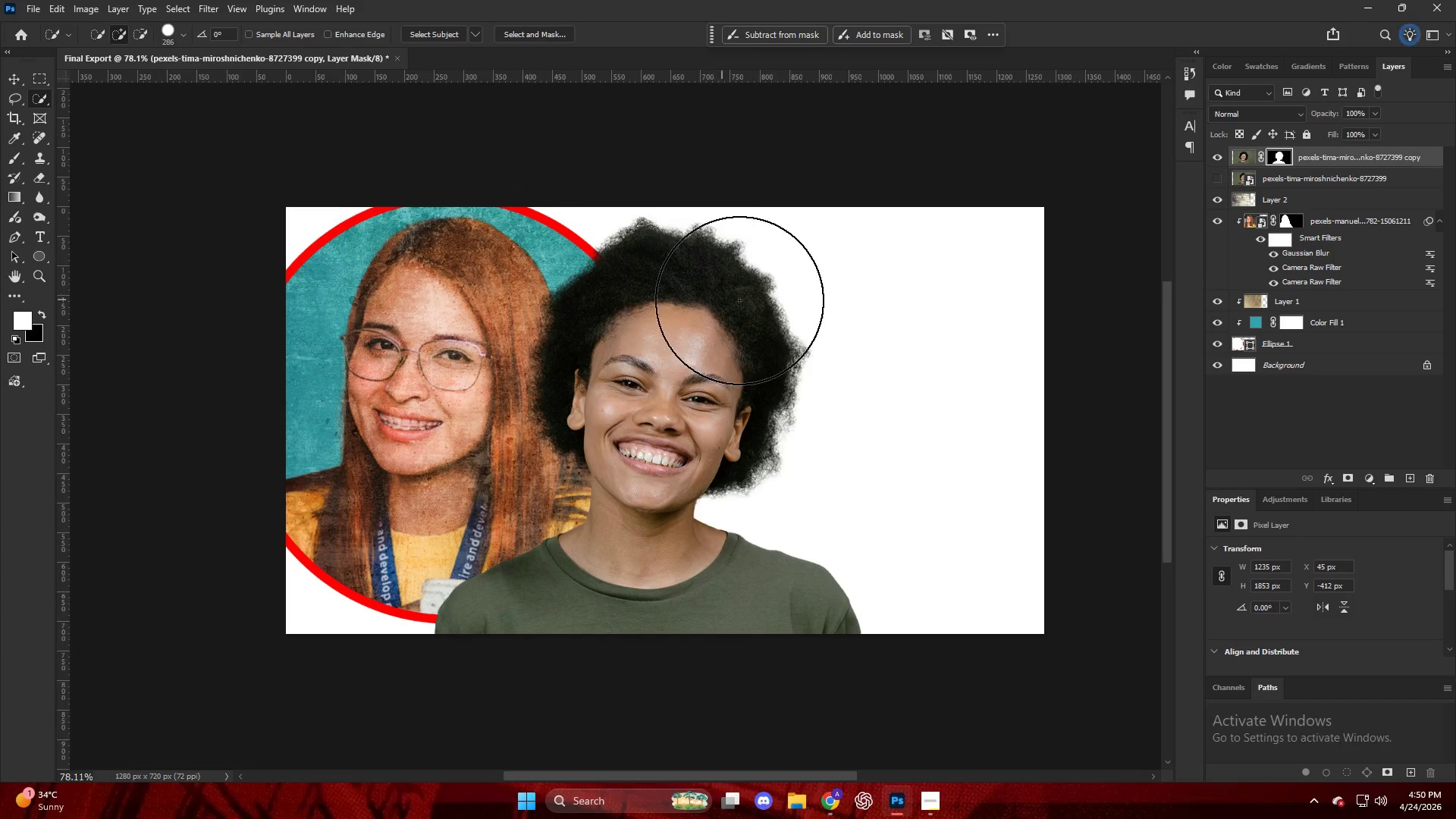 
left_click_drag(start_coordinate=[692, 361], to_coordinate=[410, 334])
 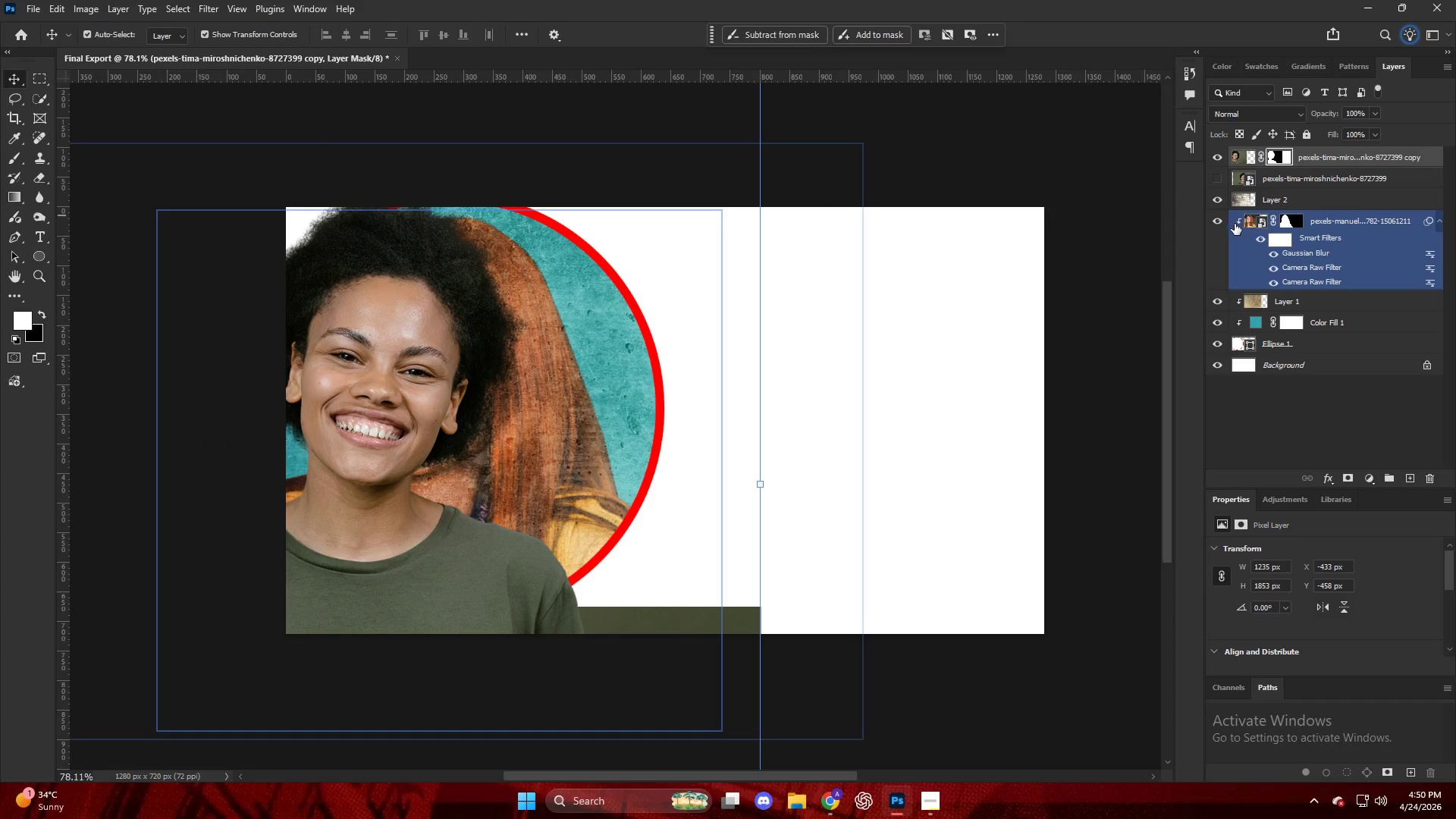 
left_click([1206, 224])
 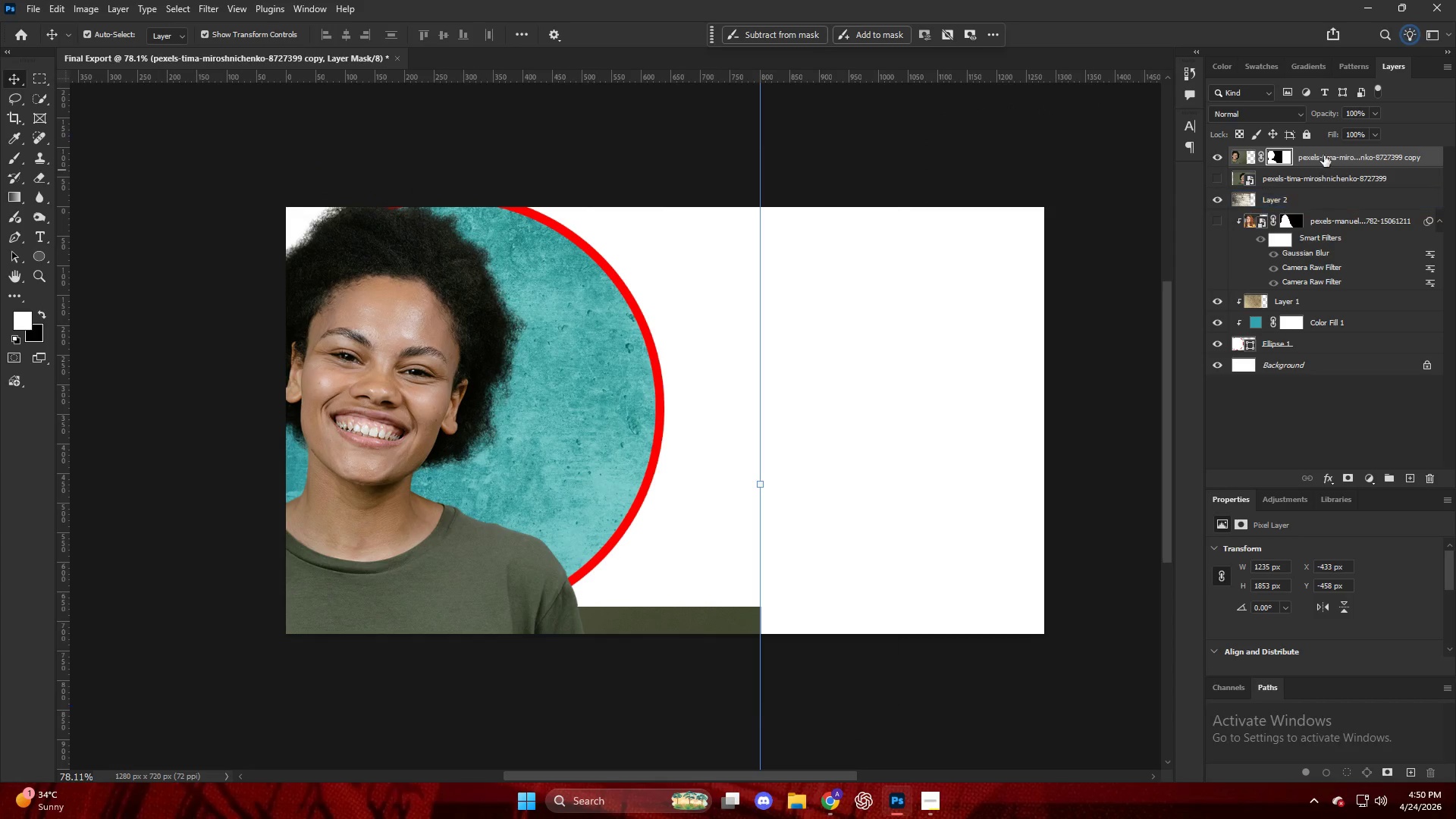 
left_click_drag(start_coordinate=[1329, 157], to_coordinate=[1327, 222])
 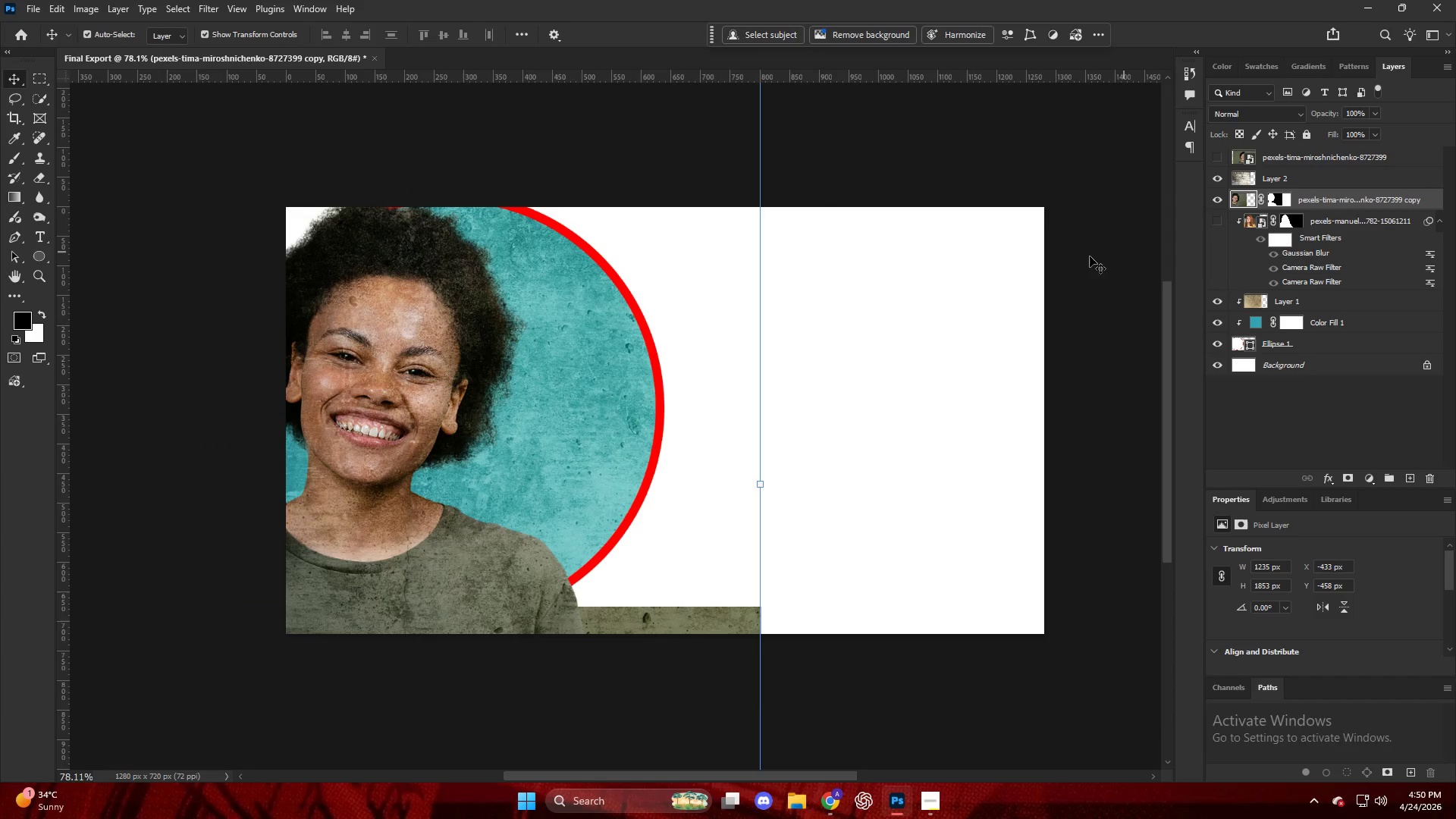 
key(Alt+AltLeft)
 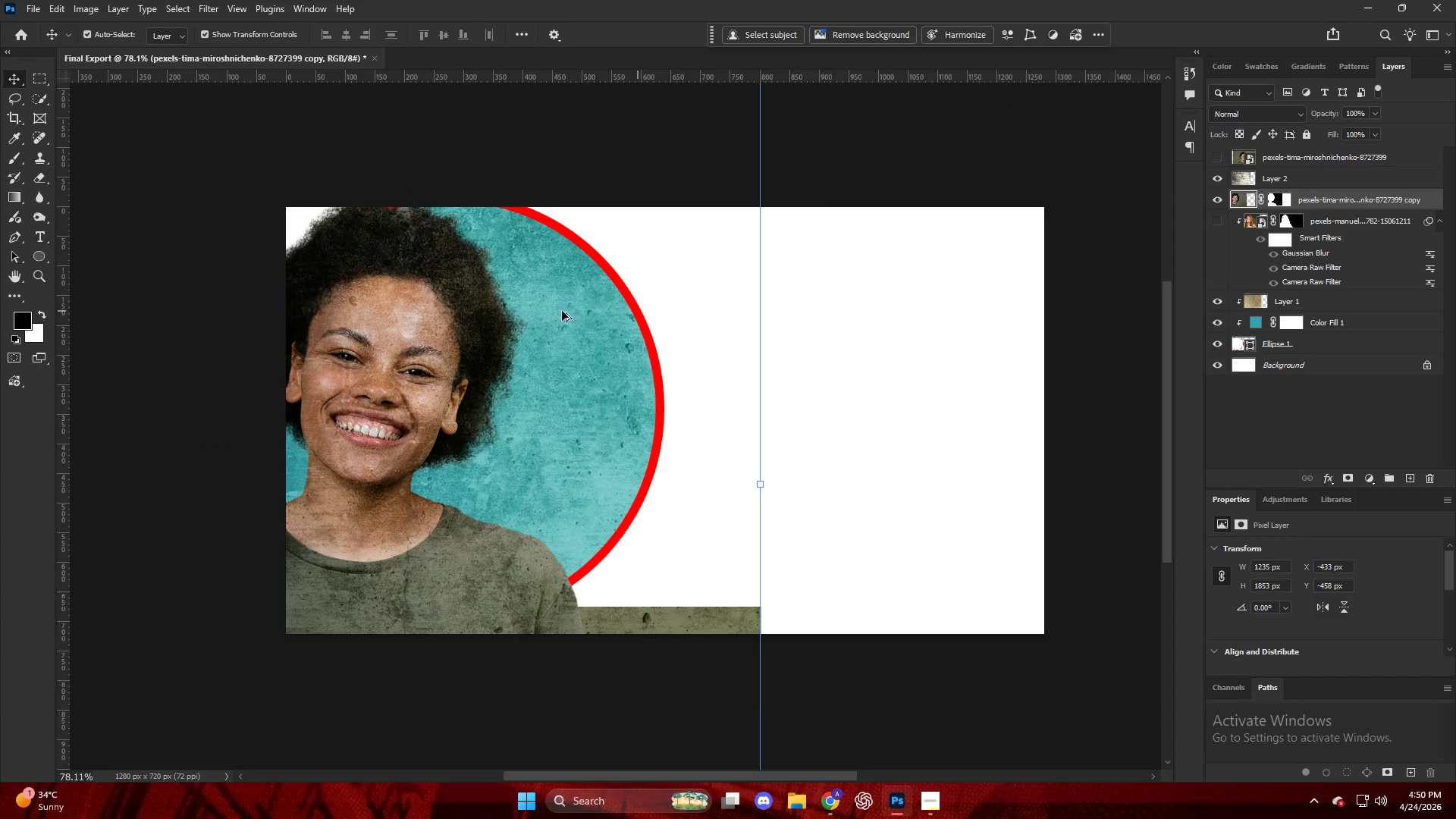 
key(Control+T)
 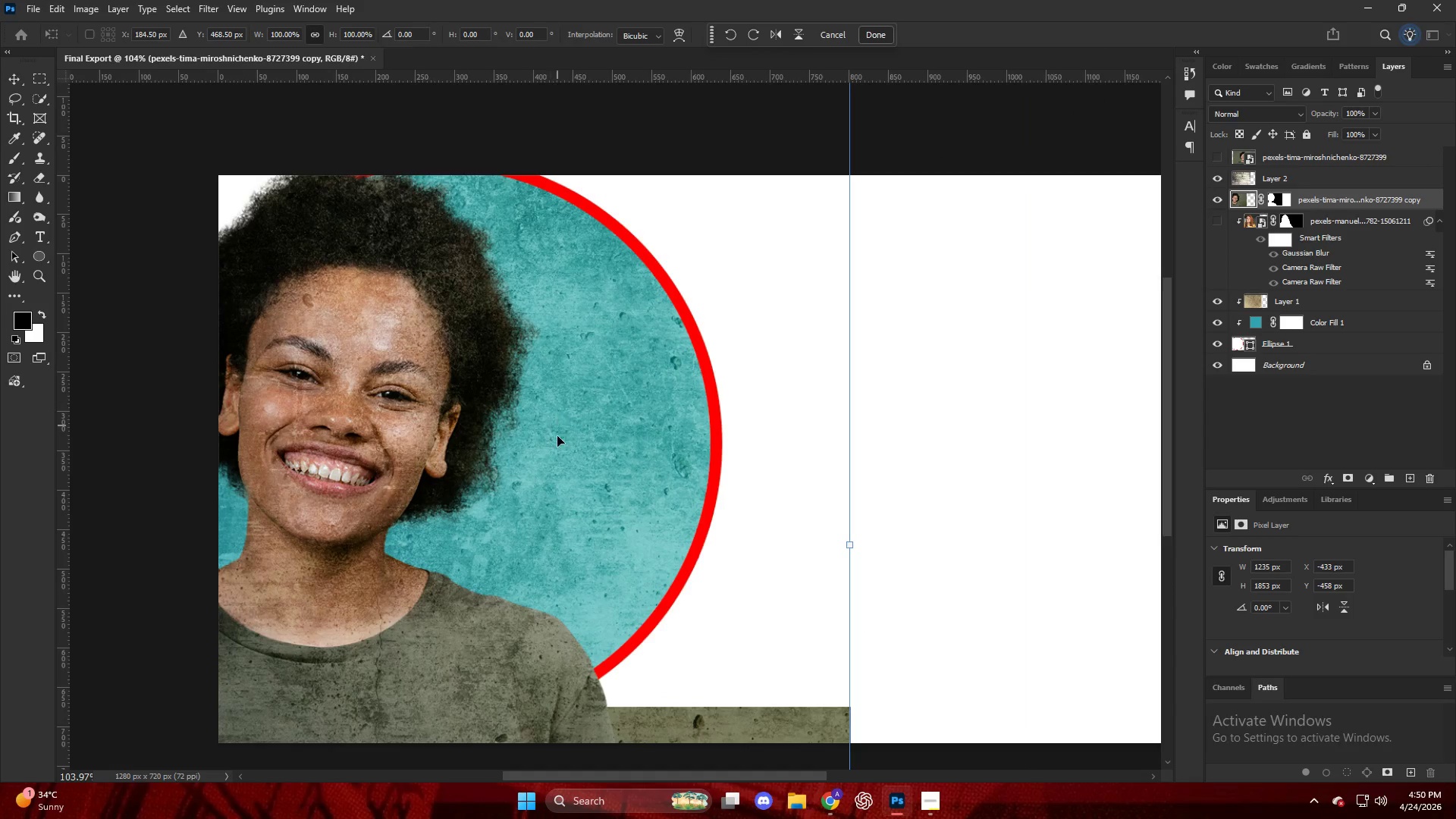 
scroll: coordinate [482, 300], scroll_direction: up, amount: 3.0
 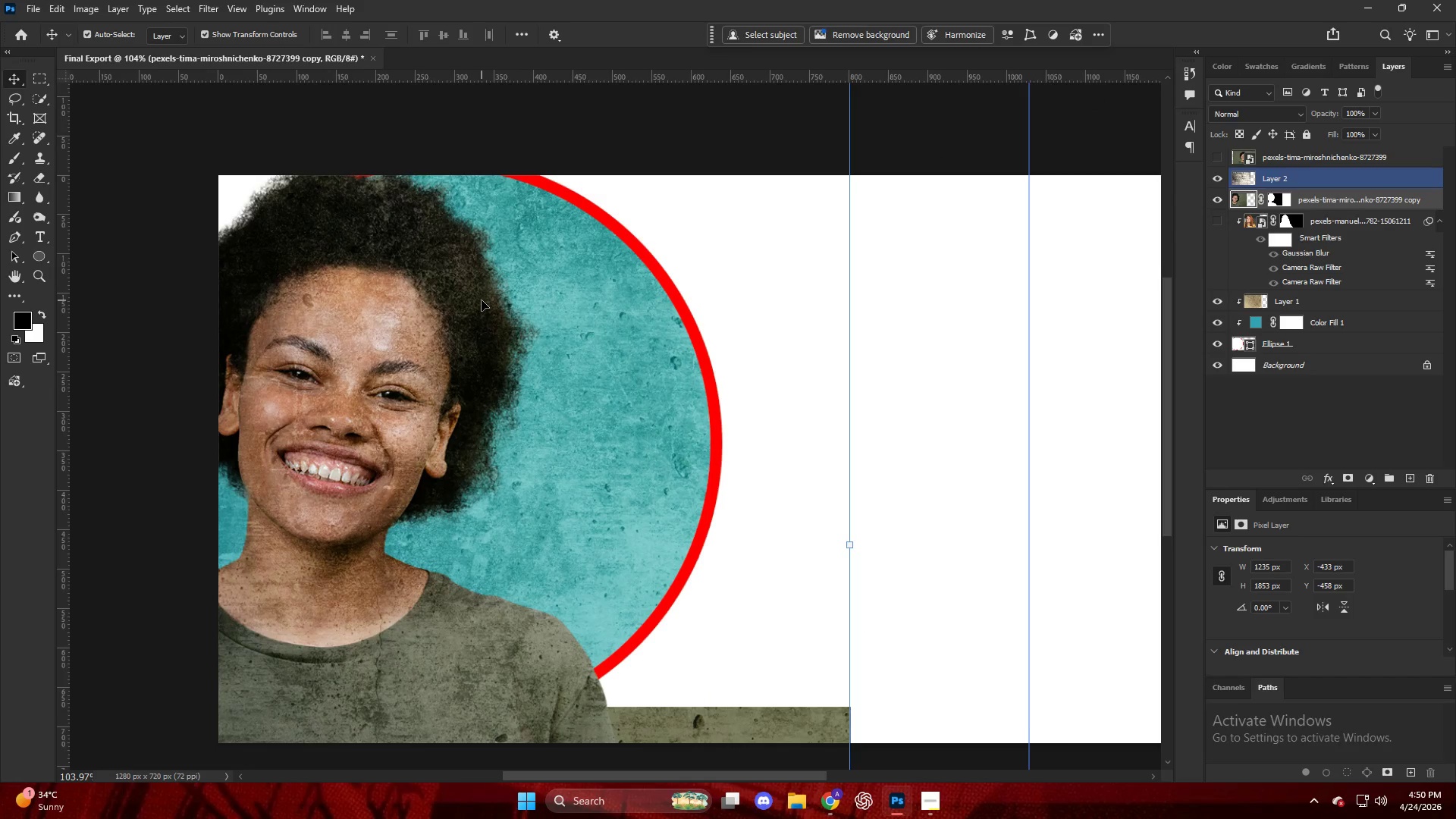 
left_click_drag(start_coordinate=[564, 444], to_coordinate=[666, 472])
 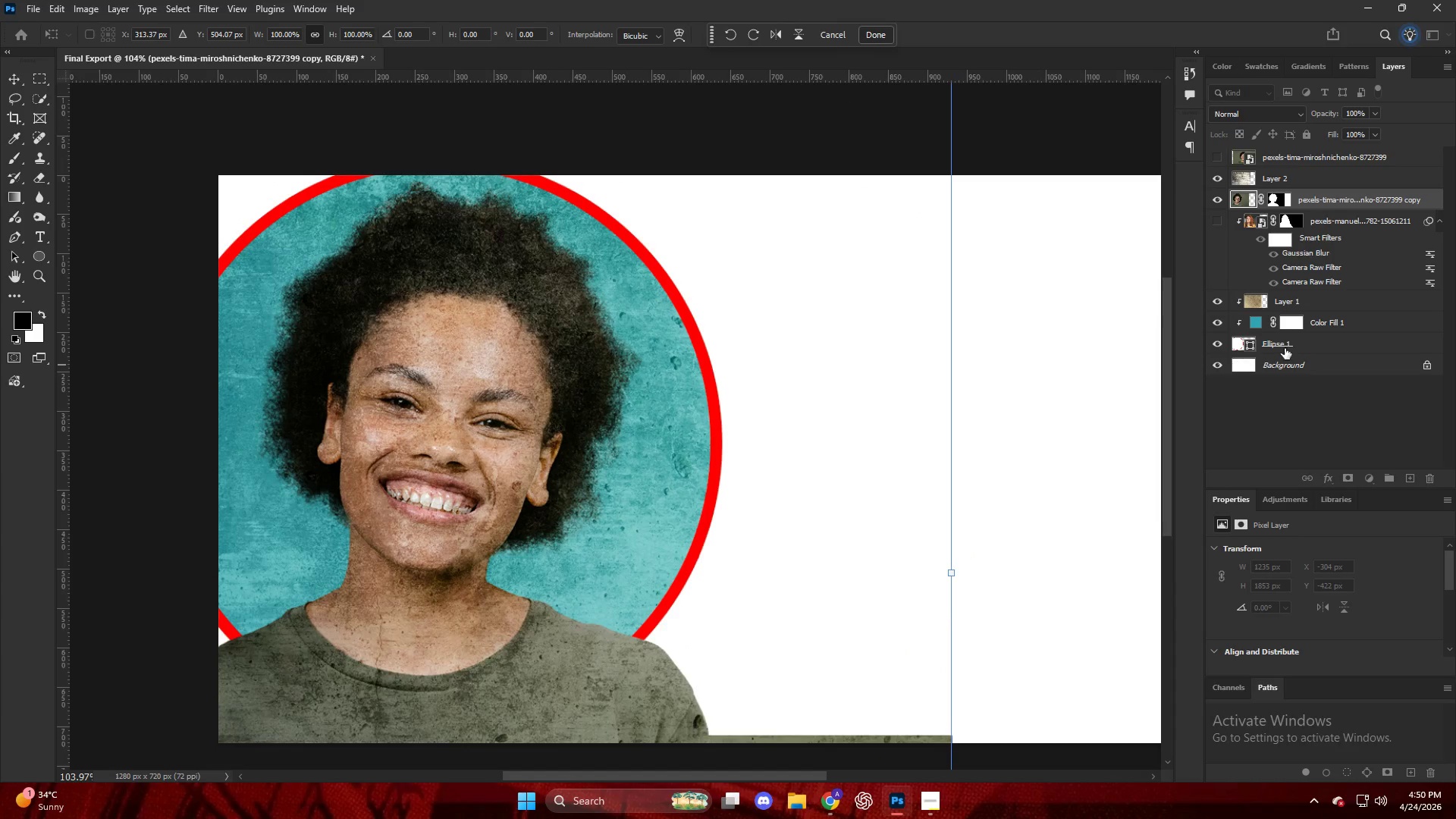 
hold_key(key=AltLeft, duration=2.34)
left_click([1296, 209])
 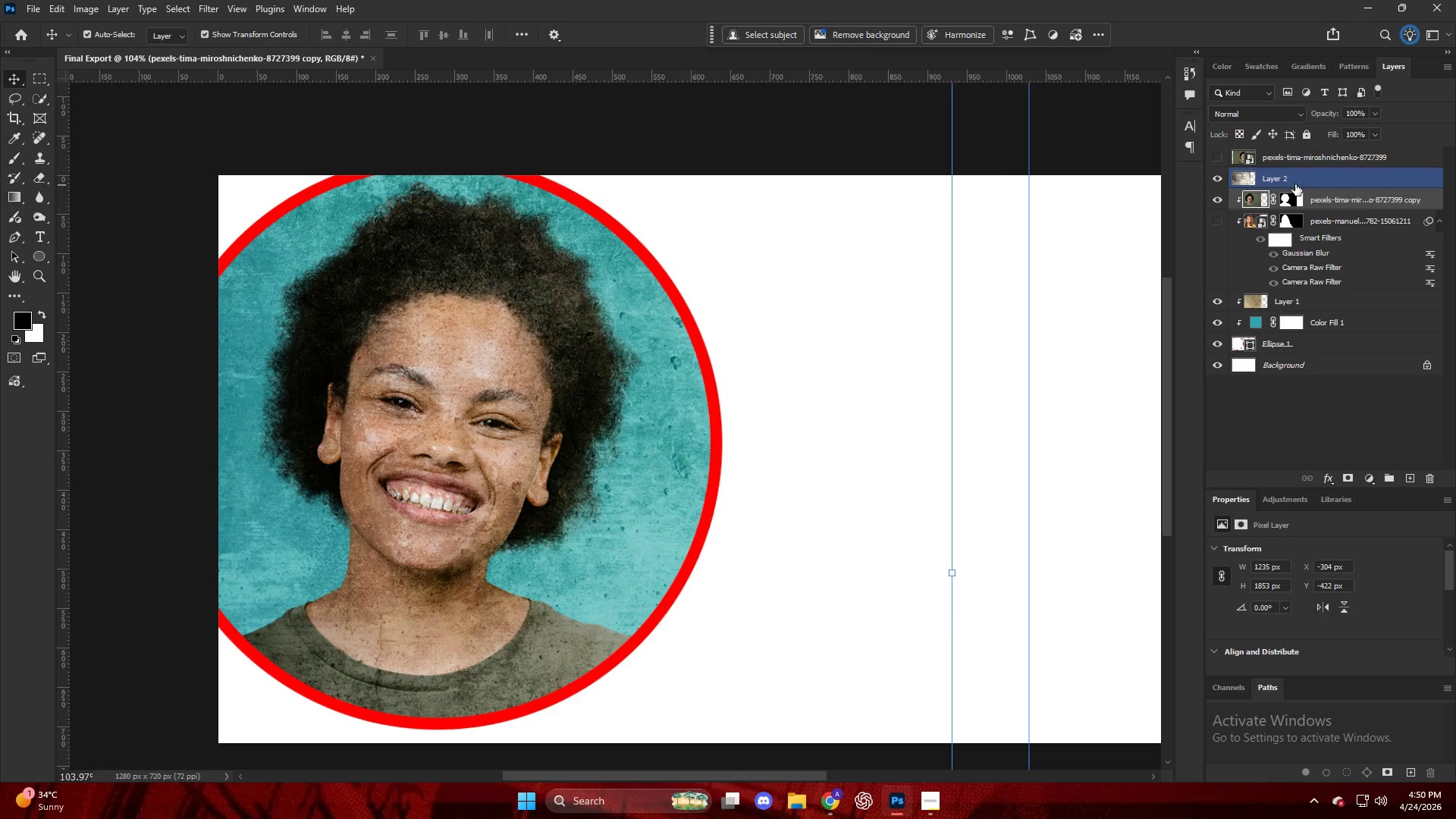 
left_click([1299, 190])
 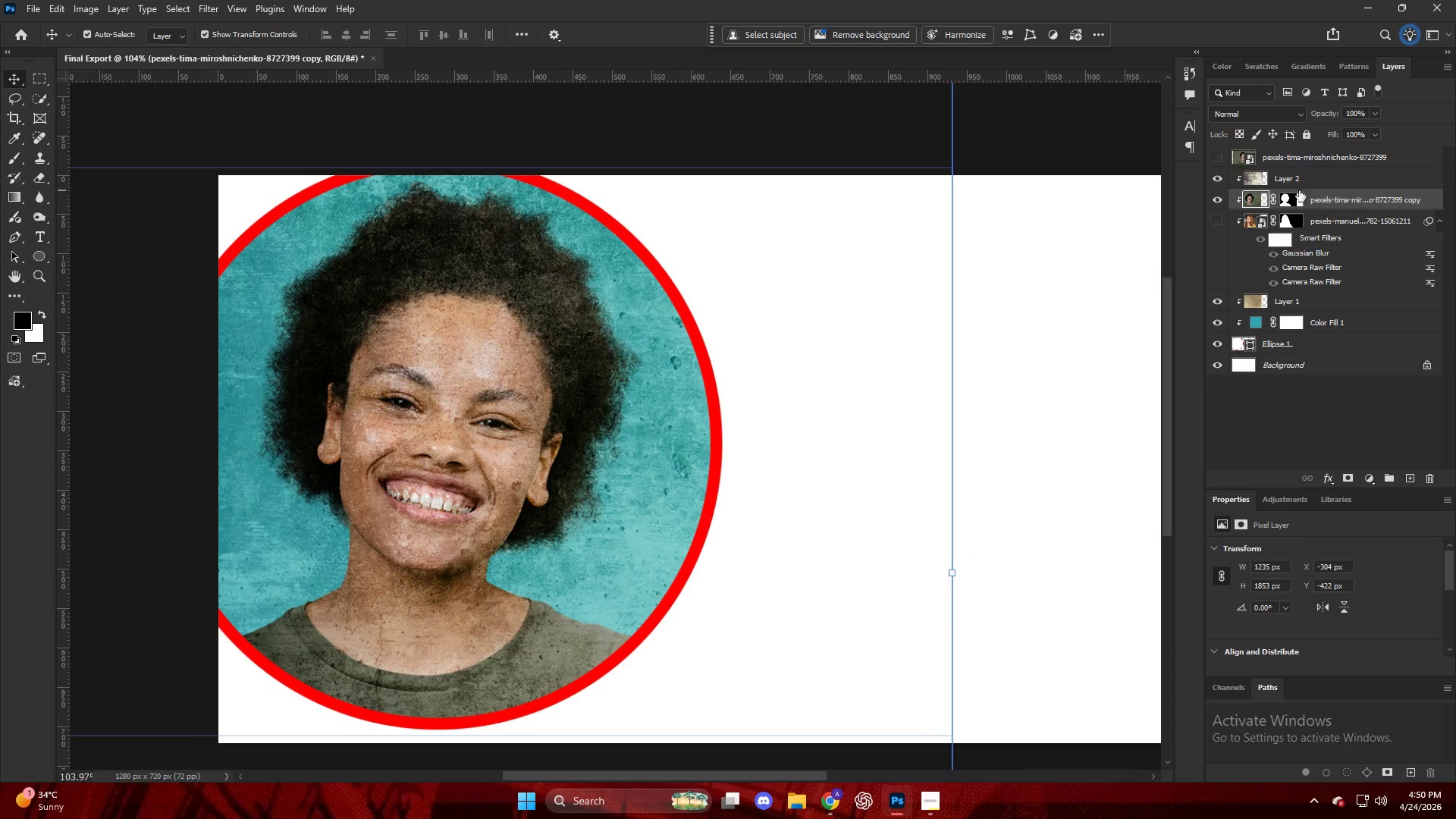 
hold_key(key=AltLeft, duration=0.44)
hold_key(key=AltLeft, duration=0.53)
scroll: coordinate [554, 309], scroll_direction: down, amount: 1.0
 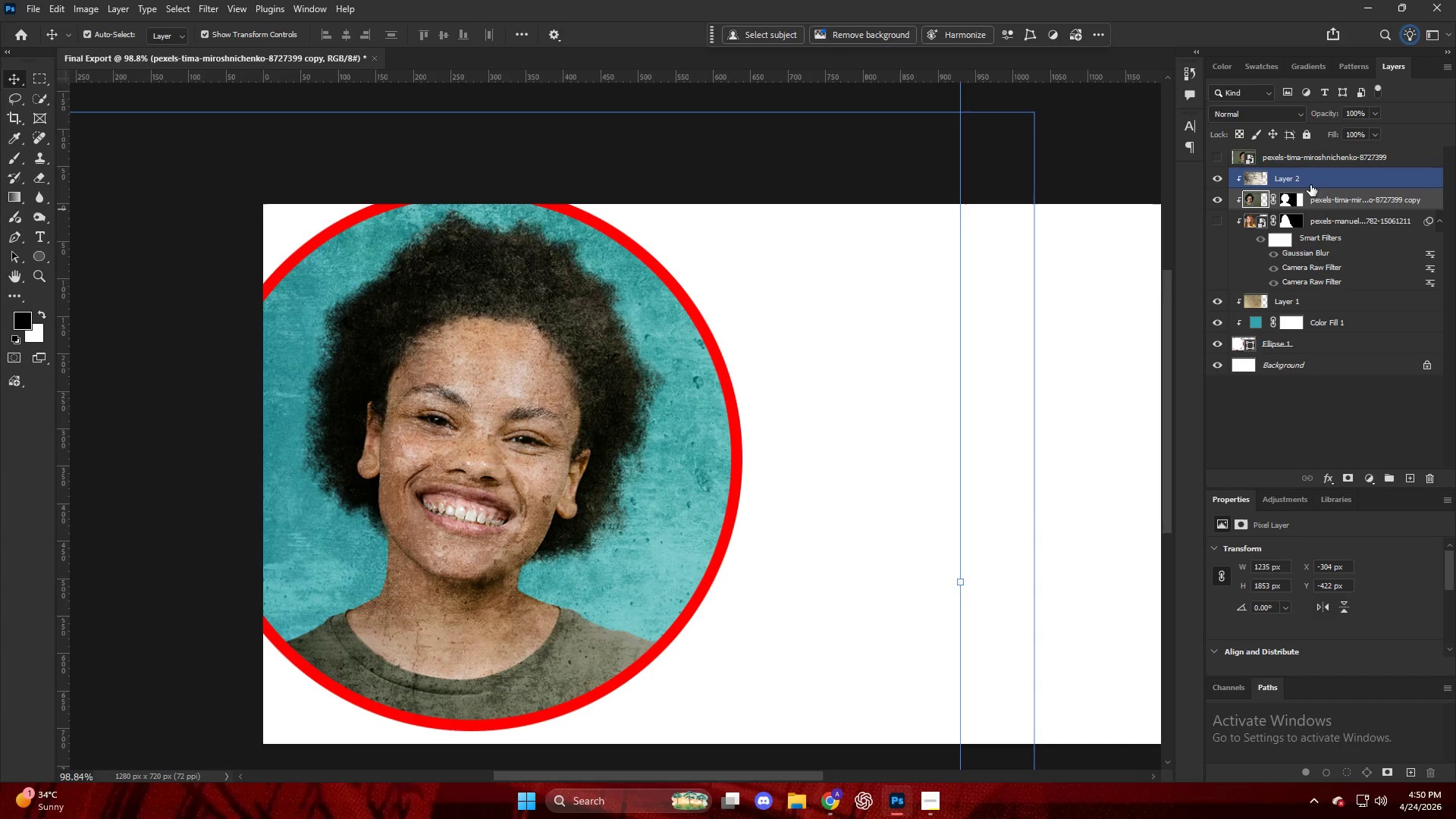 
double_click([1212, 177])
 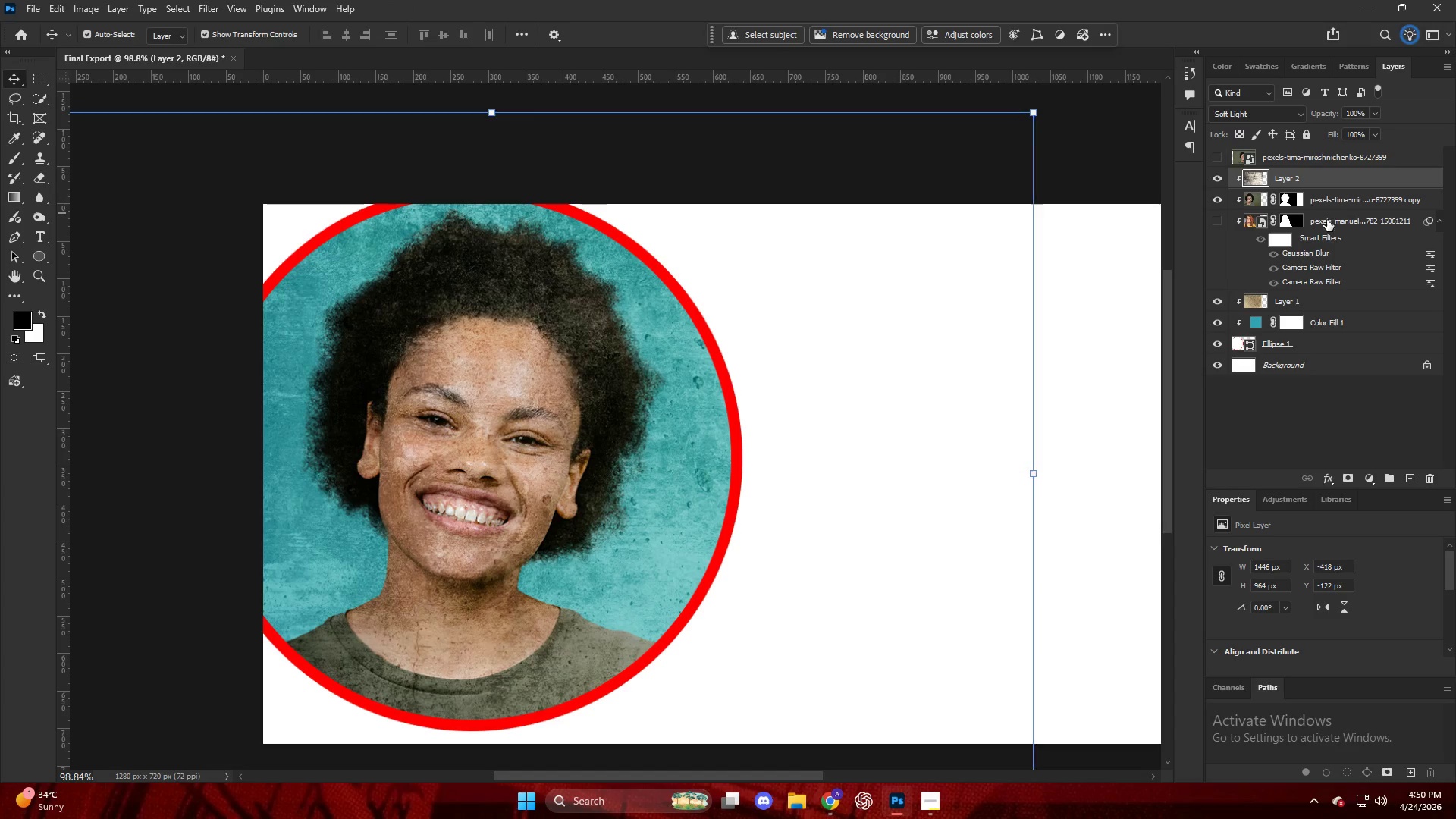 
left_click([1350, 475])
 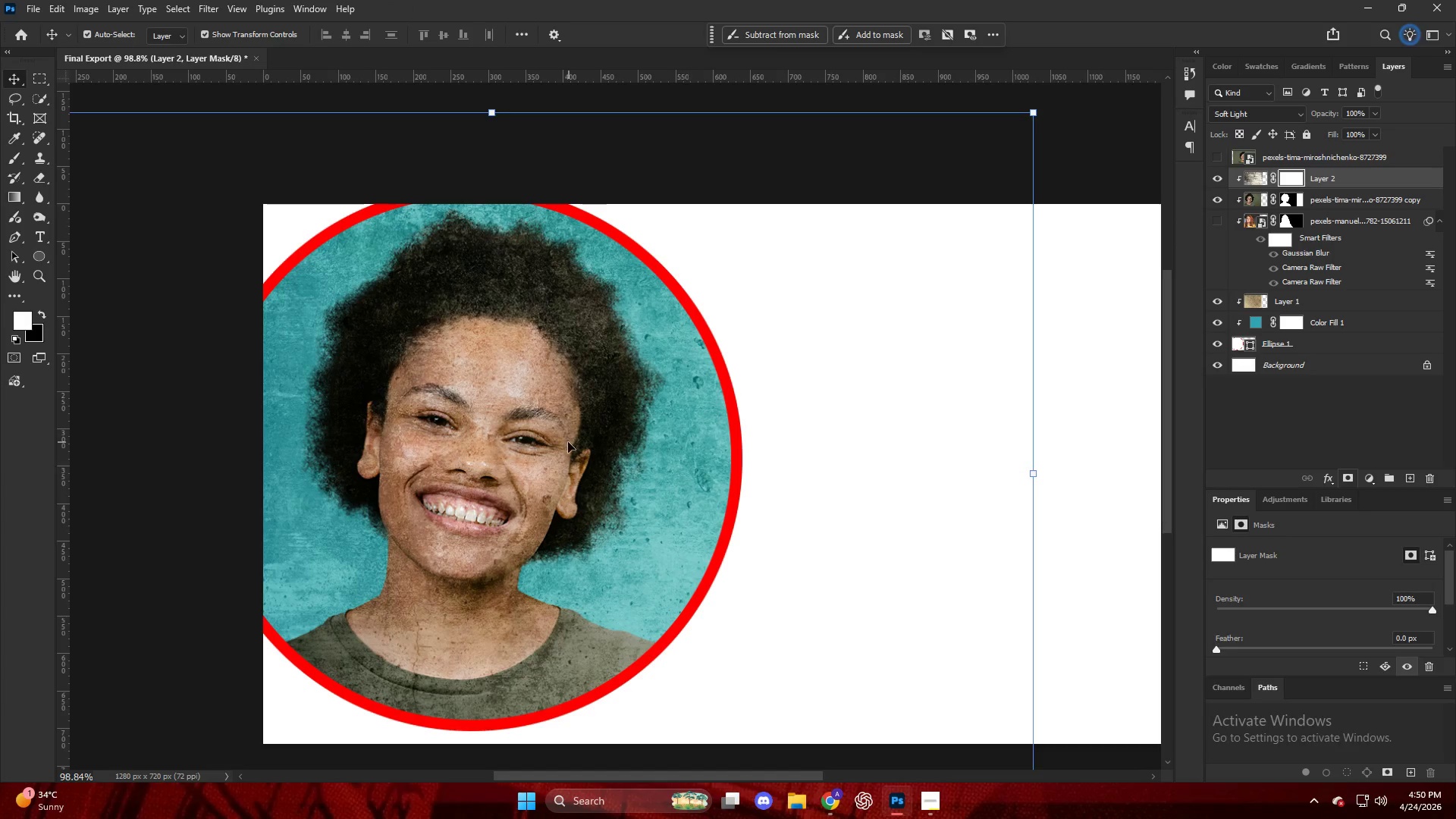 
key(B)
 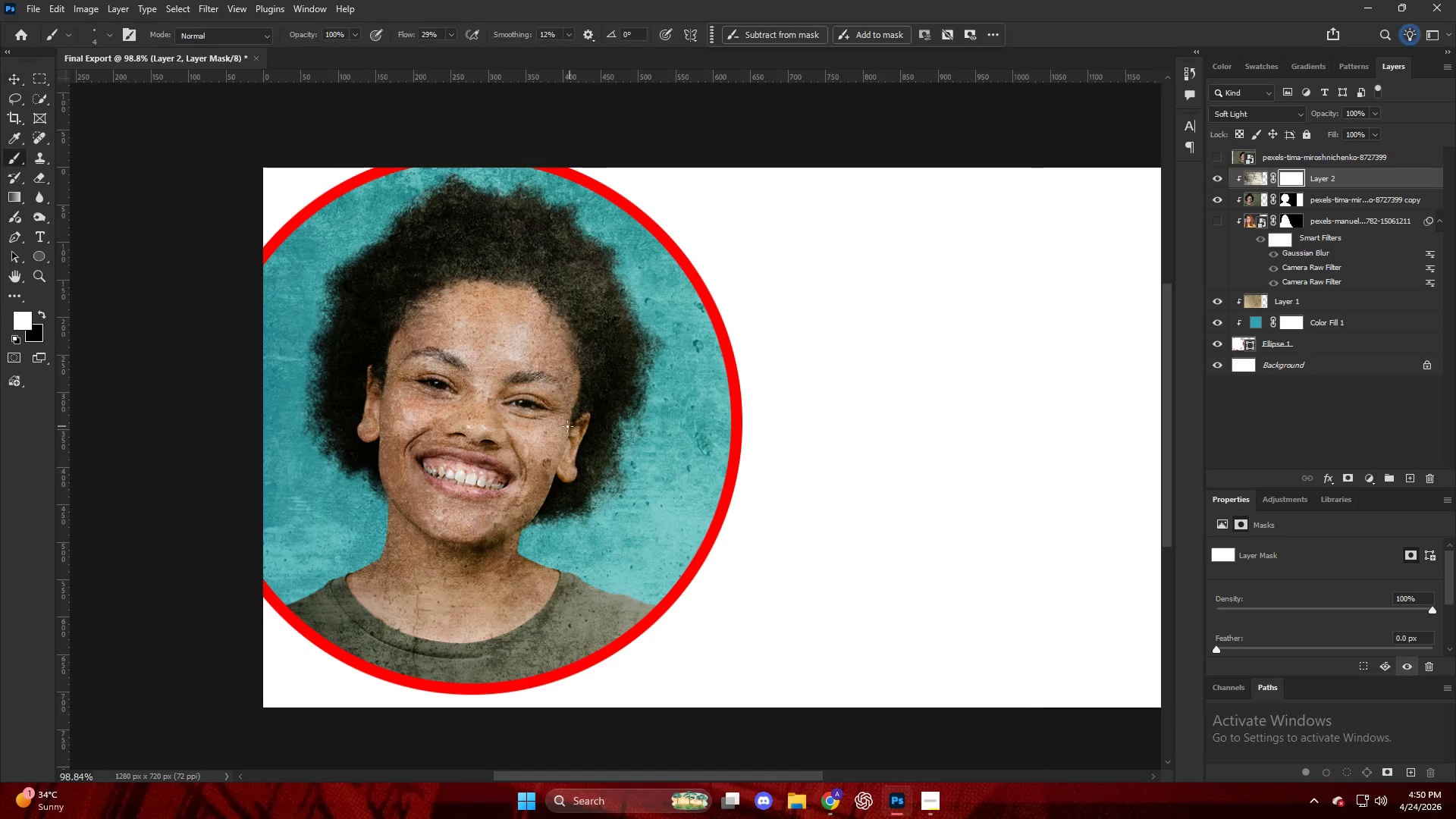 
scroll: coordinate [583, 426], scroll_direction: down, amount: 3.0
 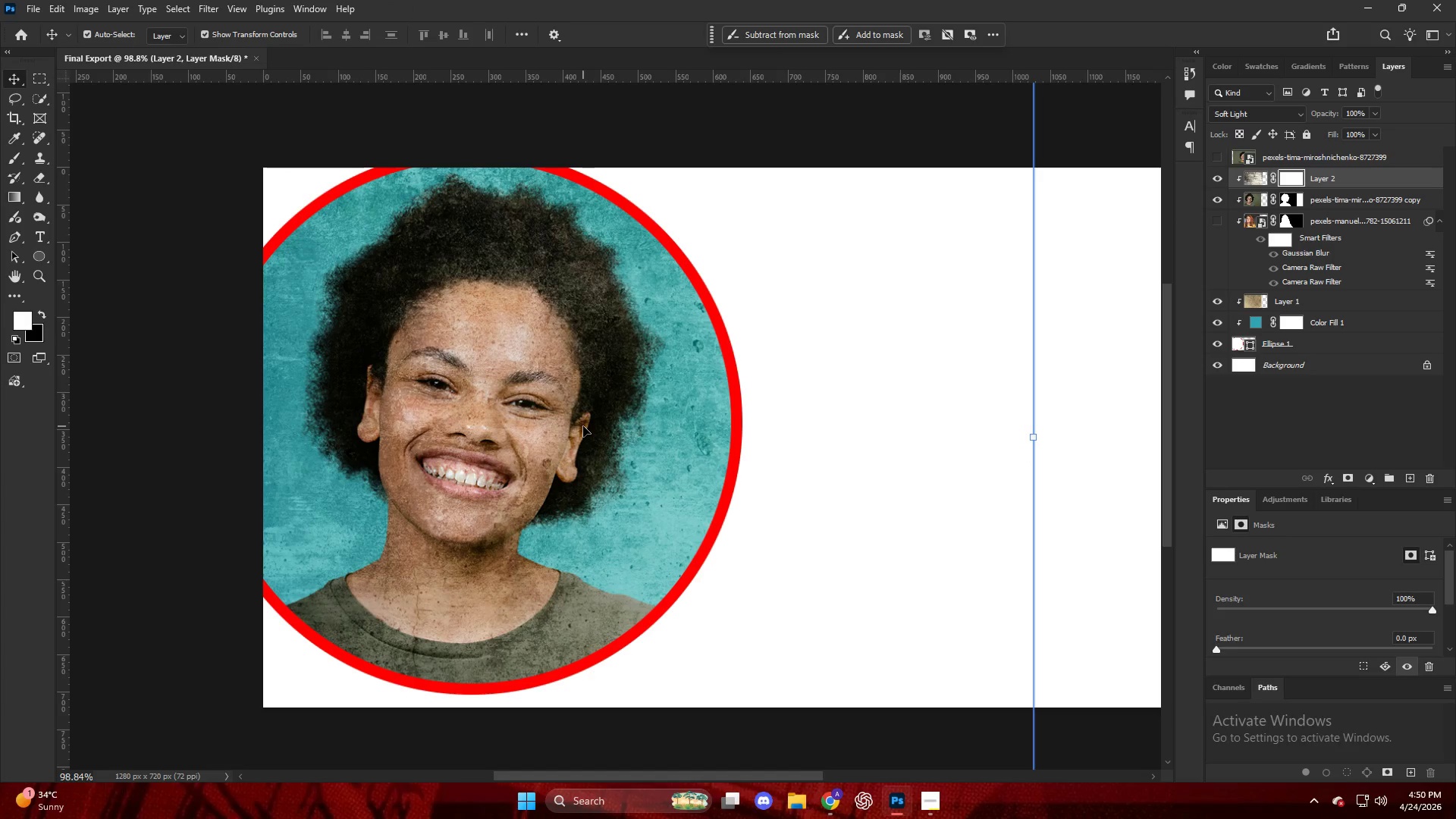 
hold_key(key=AltLeft, duration=0.62)
scroll: coordinate [560, 432], scroll_direction: up, amount: 4.0
 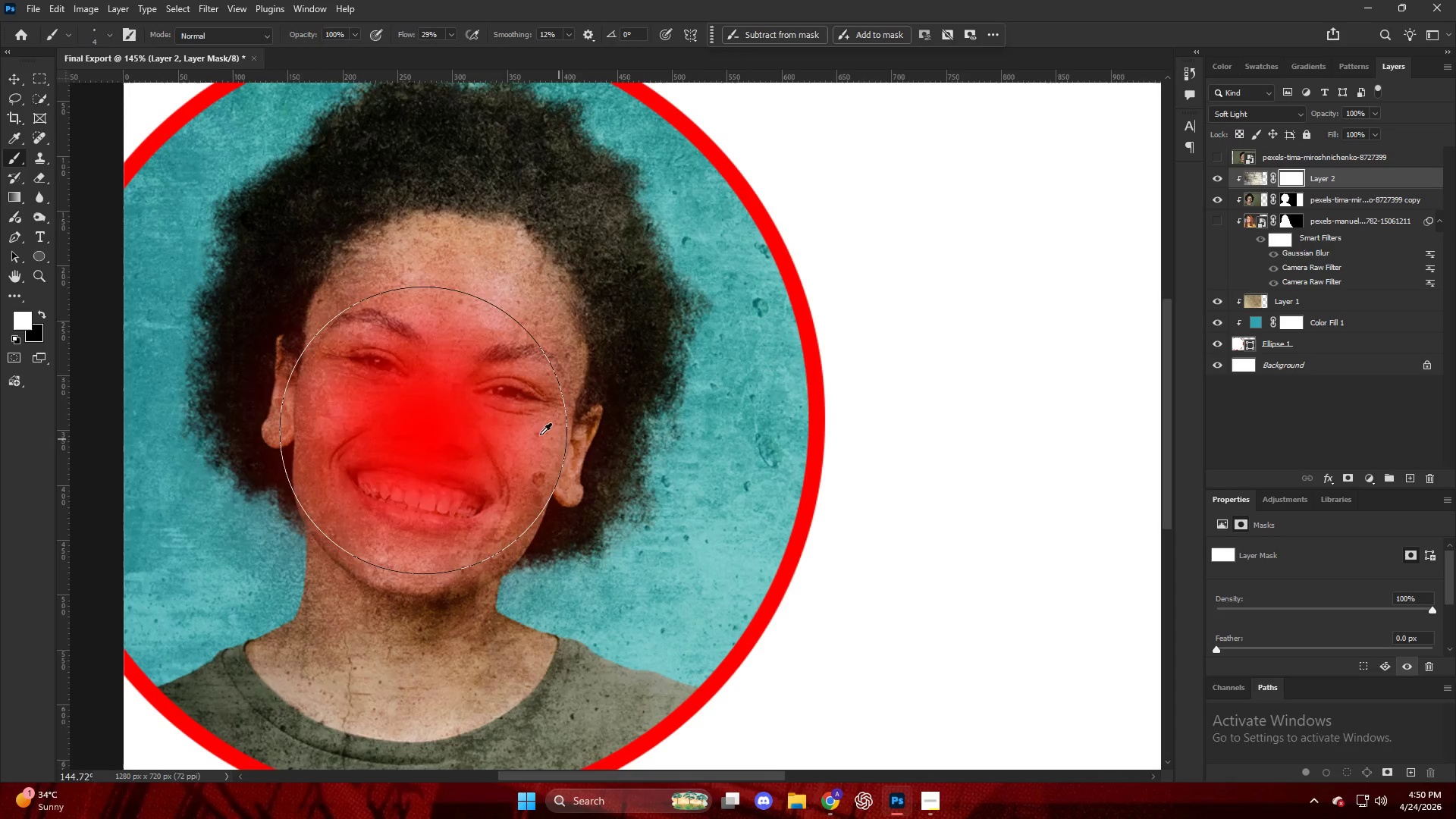 
key(CapsLock)
 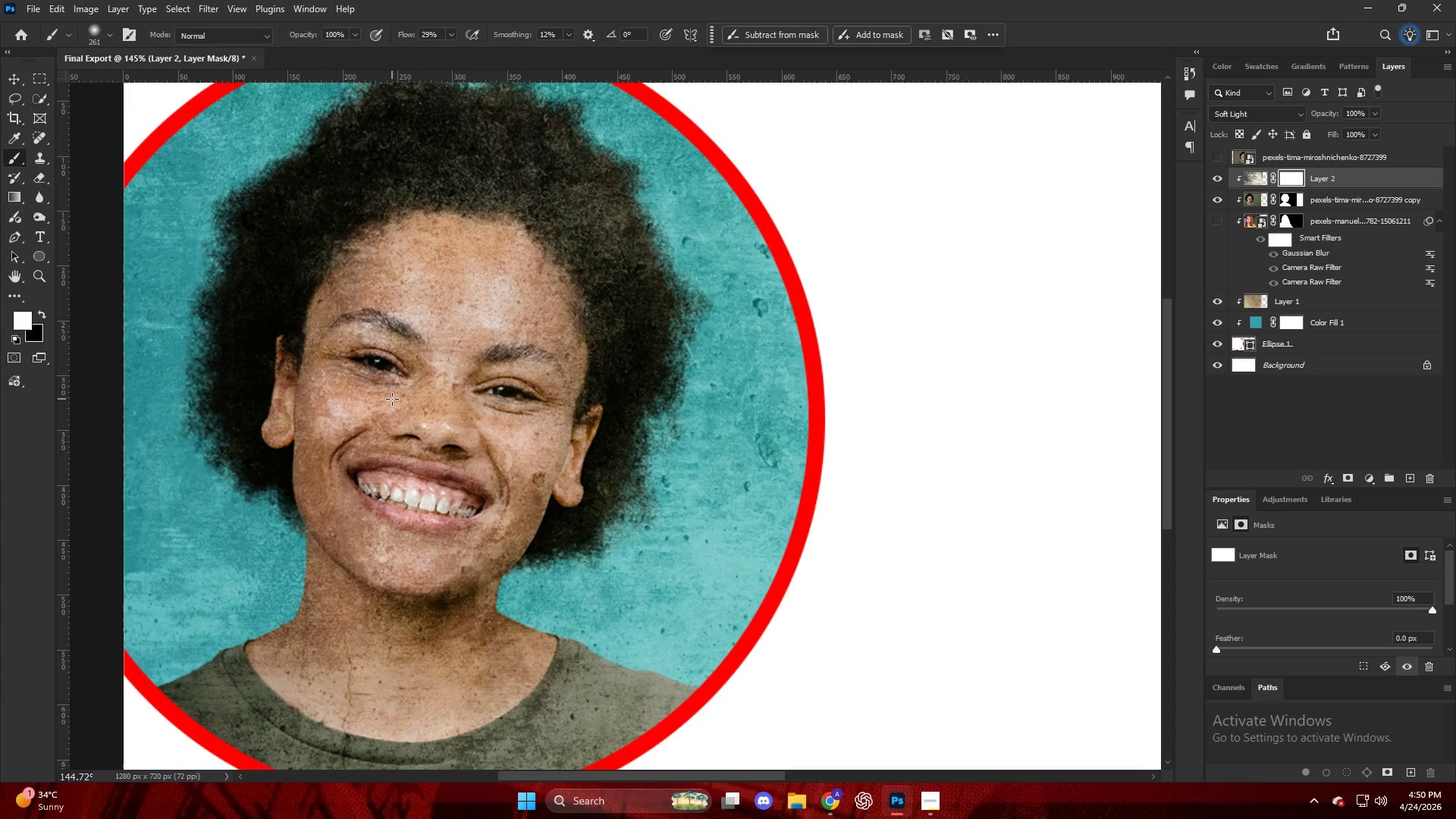 
key(CapsLock)
 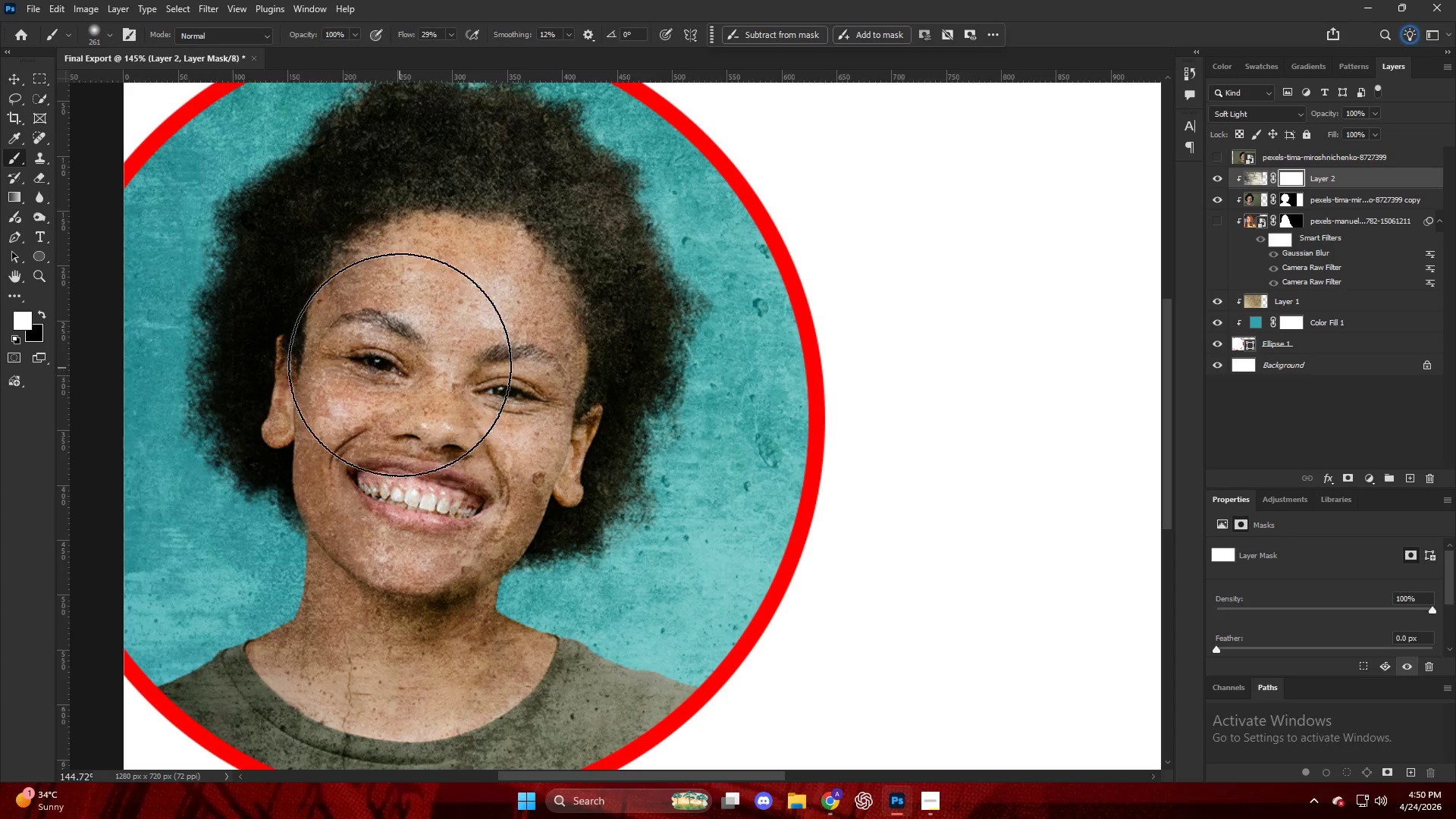 
key(X)
 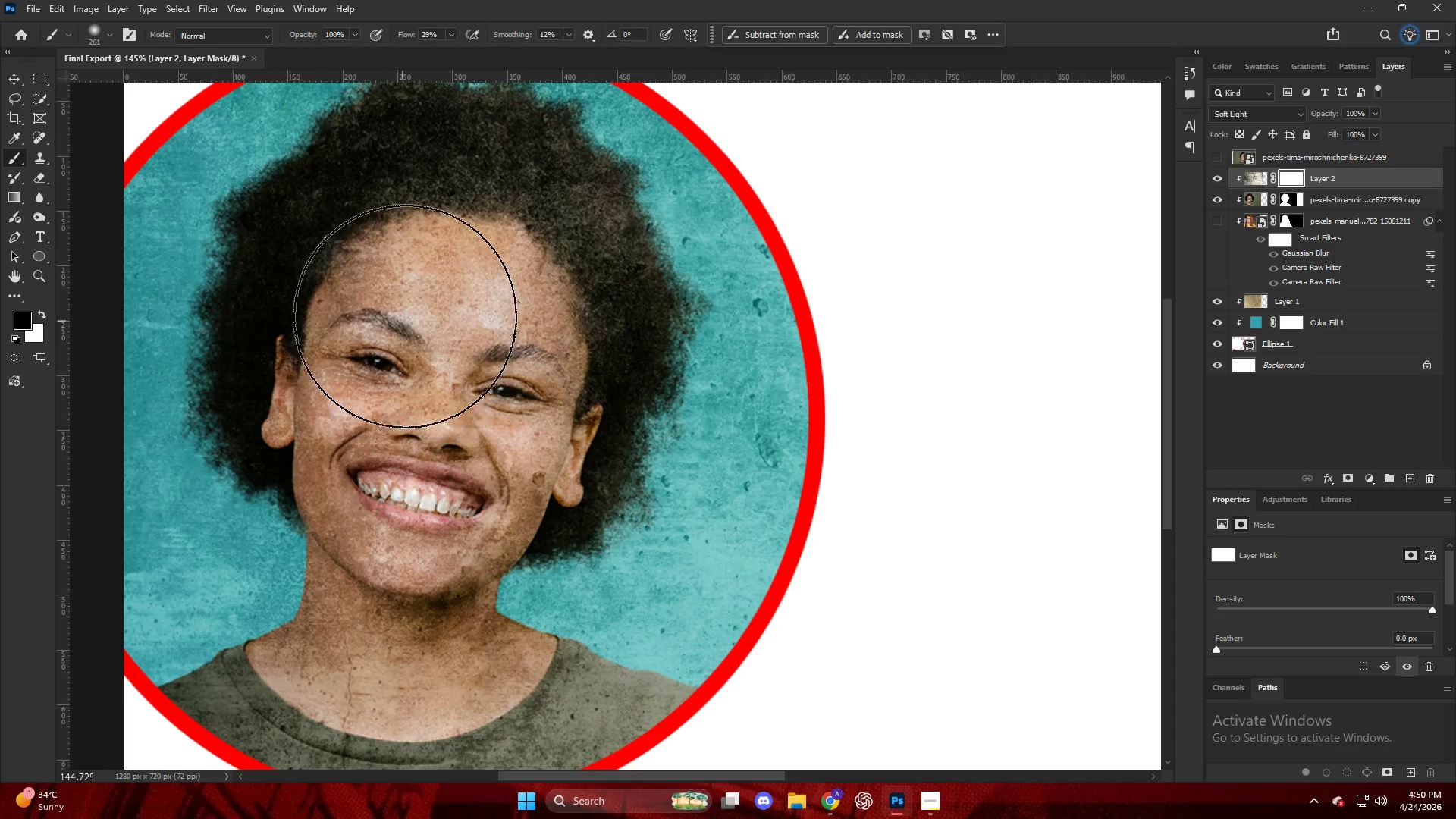 
left_click_drag(start_coordinate=[407, 316], to_coordinate=[513, 468])
 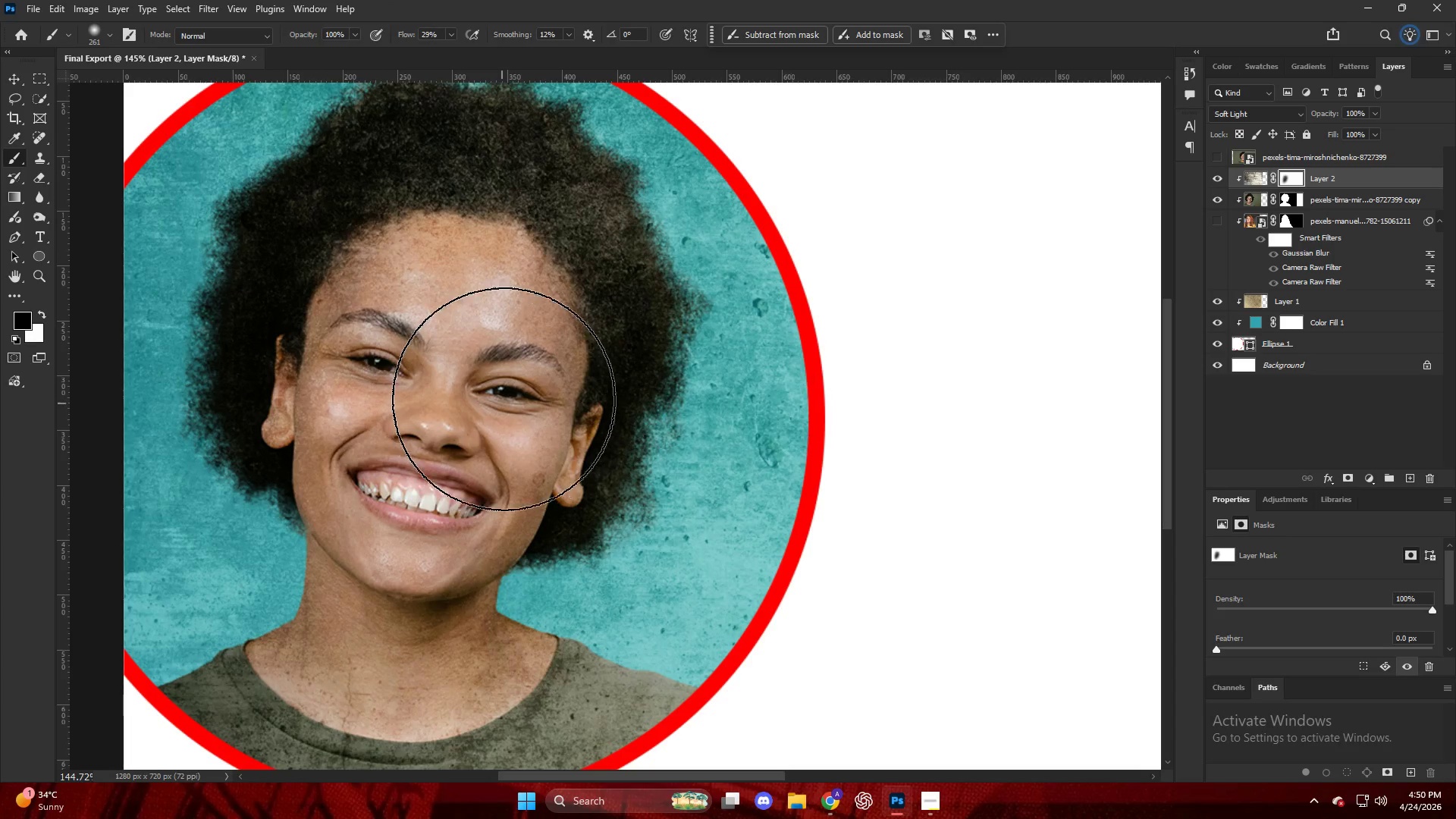 
key(Control+ControlLeft)
 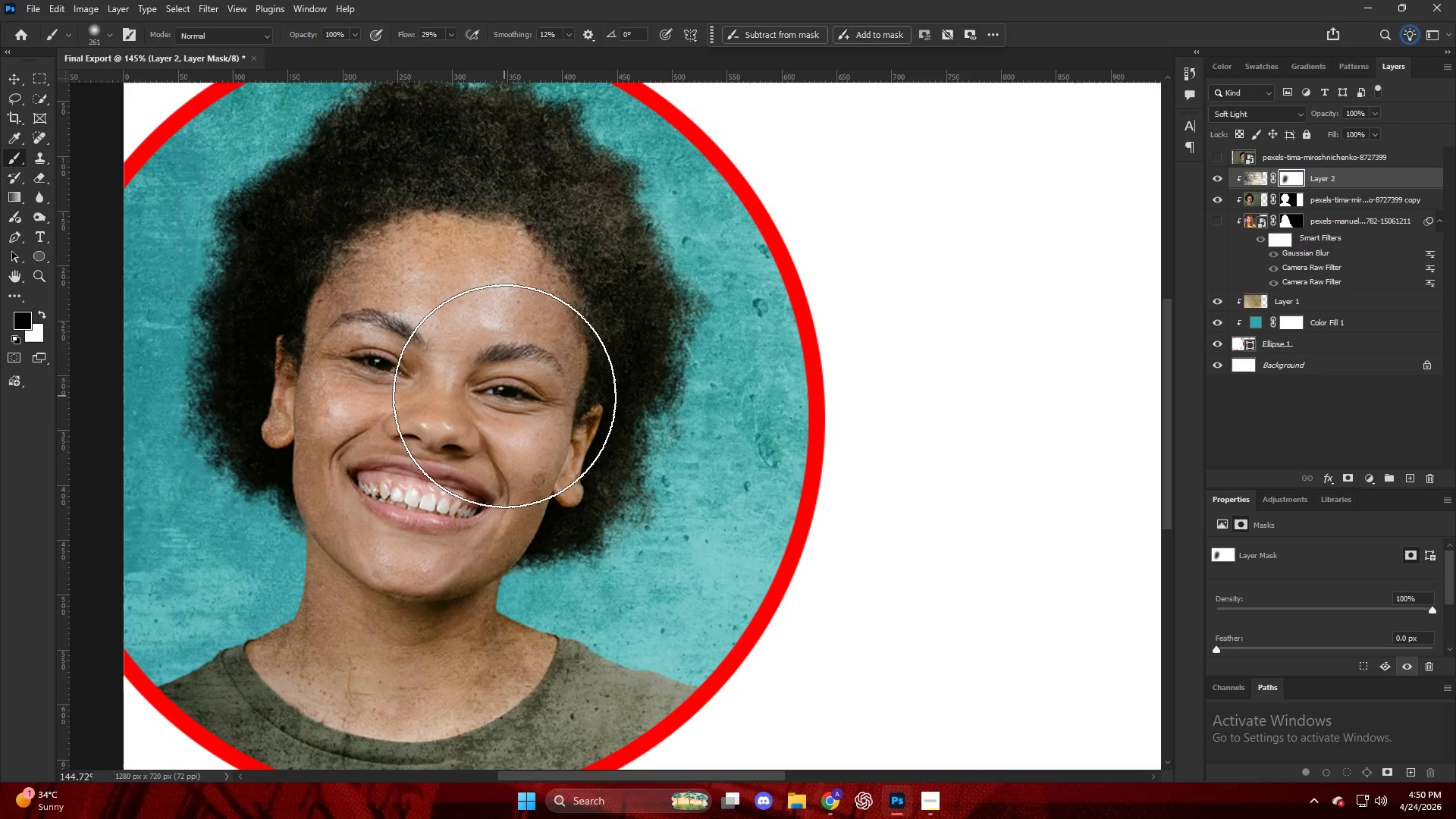 
key(Control+Z)
 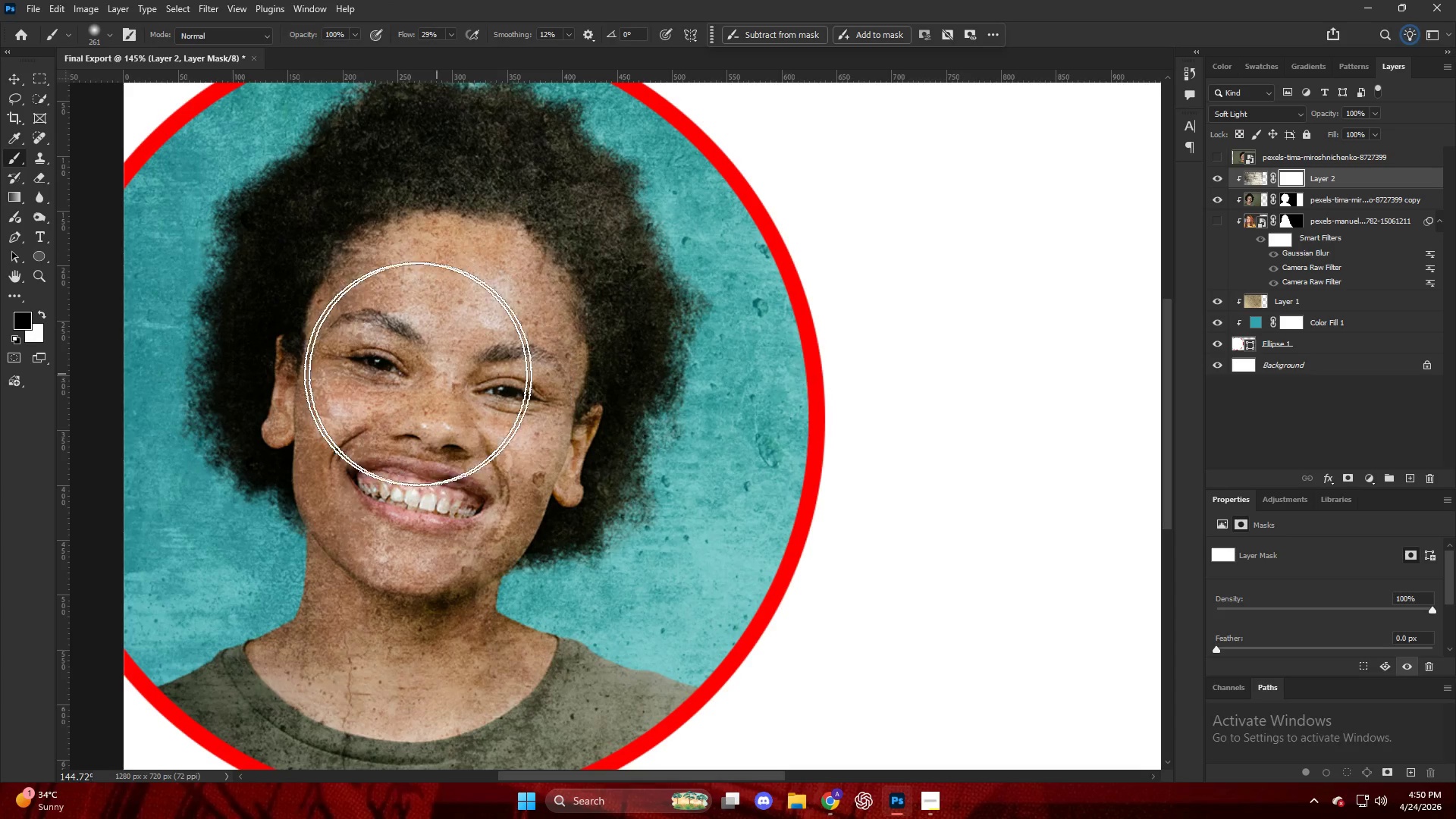 
key(Alt+AltLeft)
 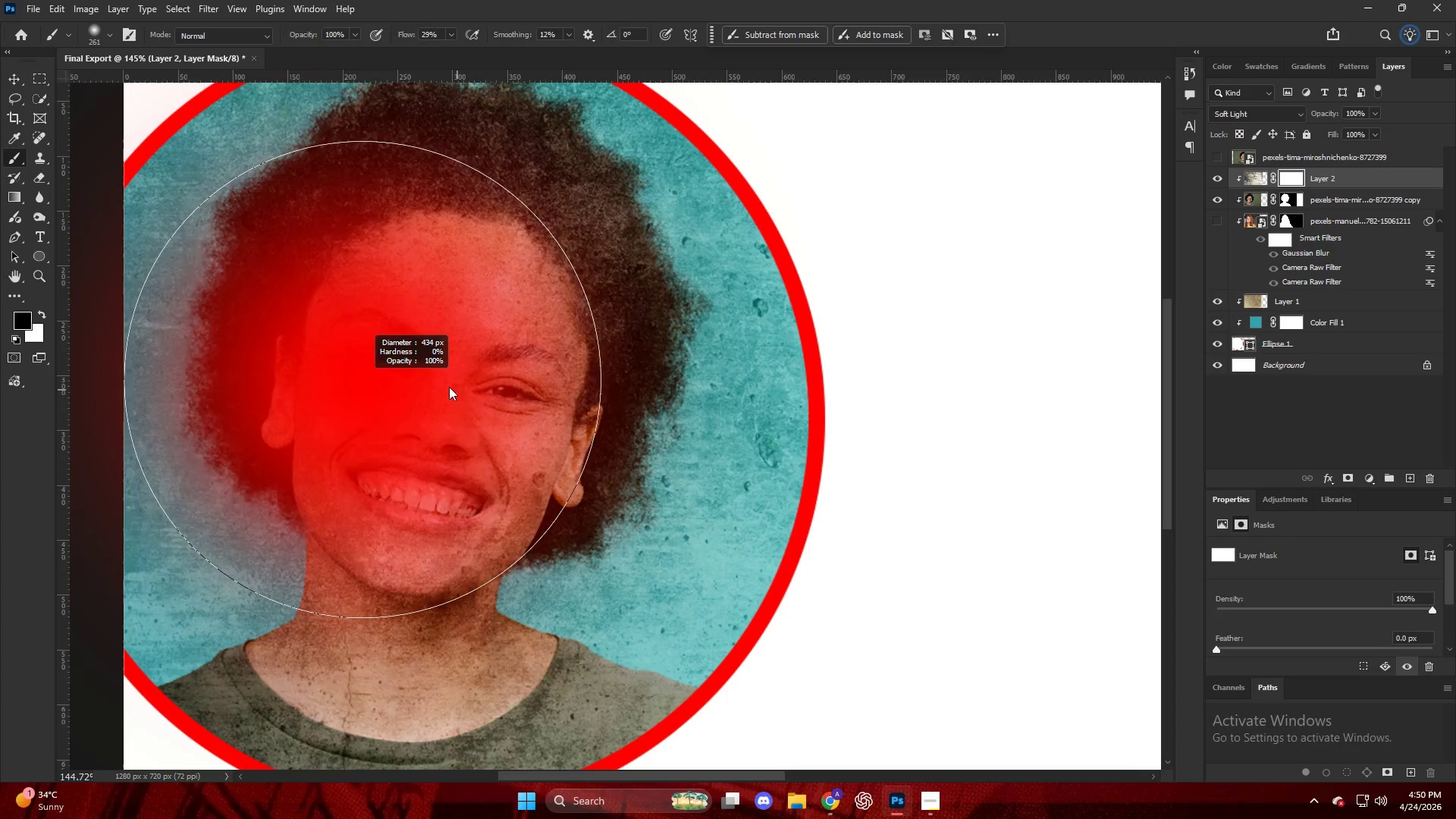 
type(xx)
 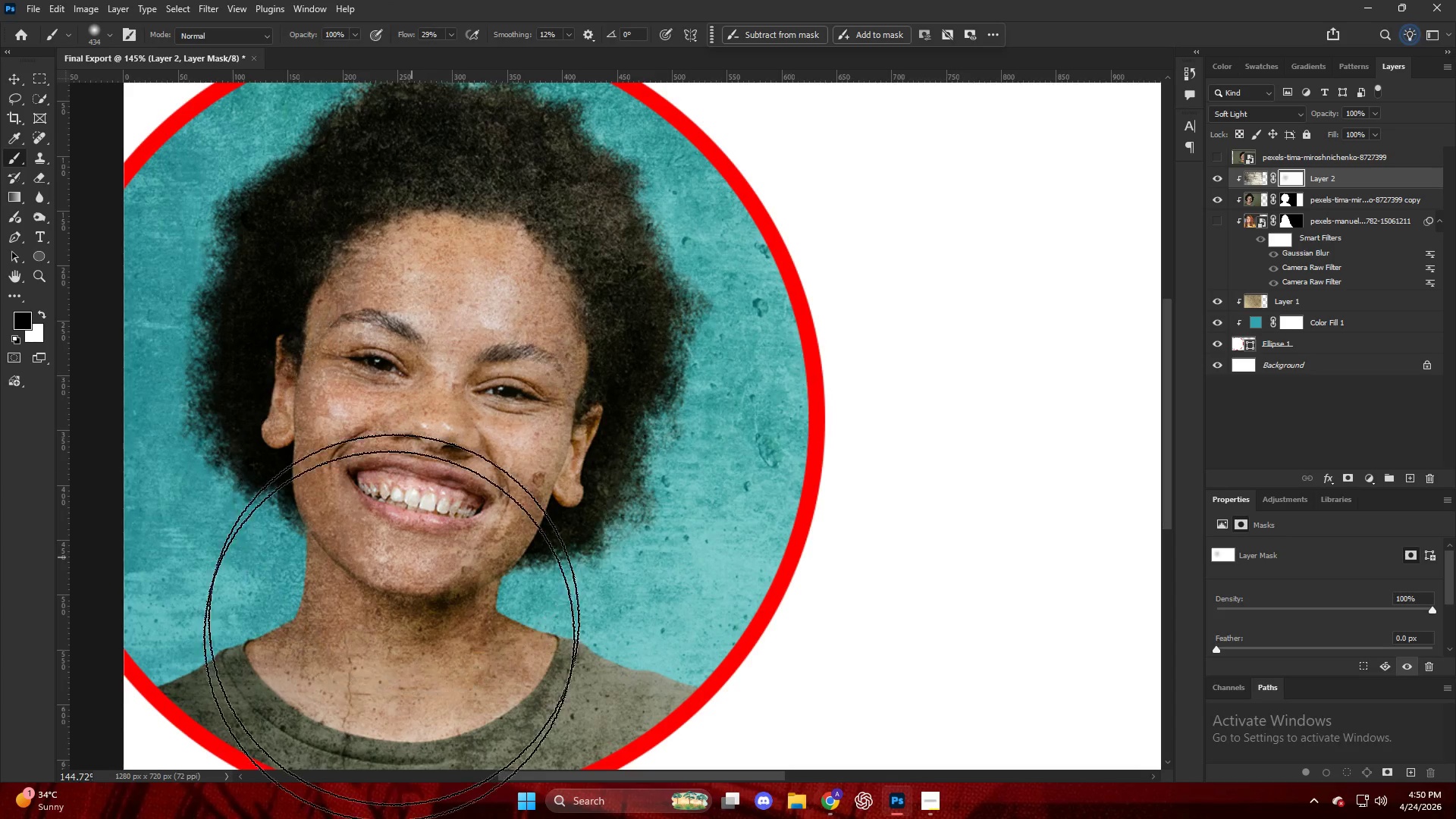 
left_click_drag(start_coordinate=[387, 357], to_coordinate=[431, 523])
 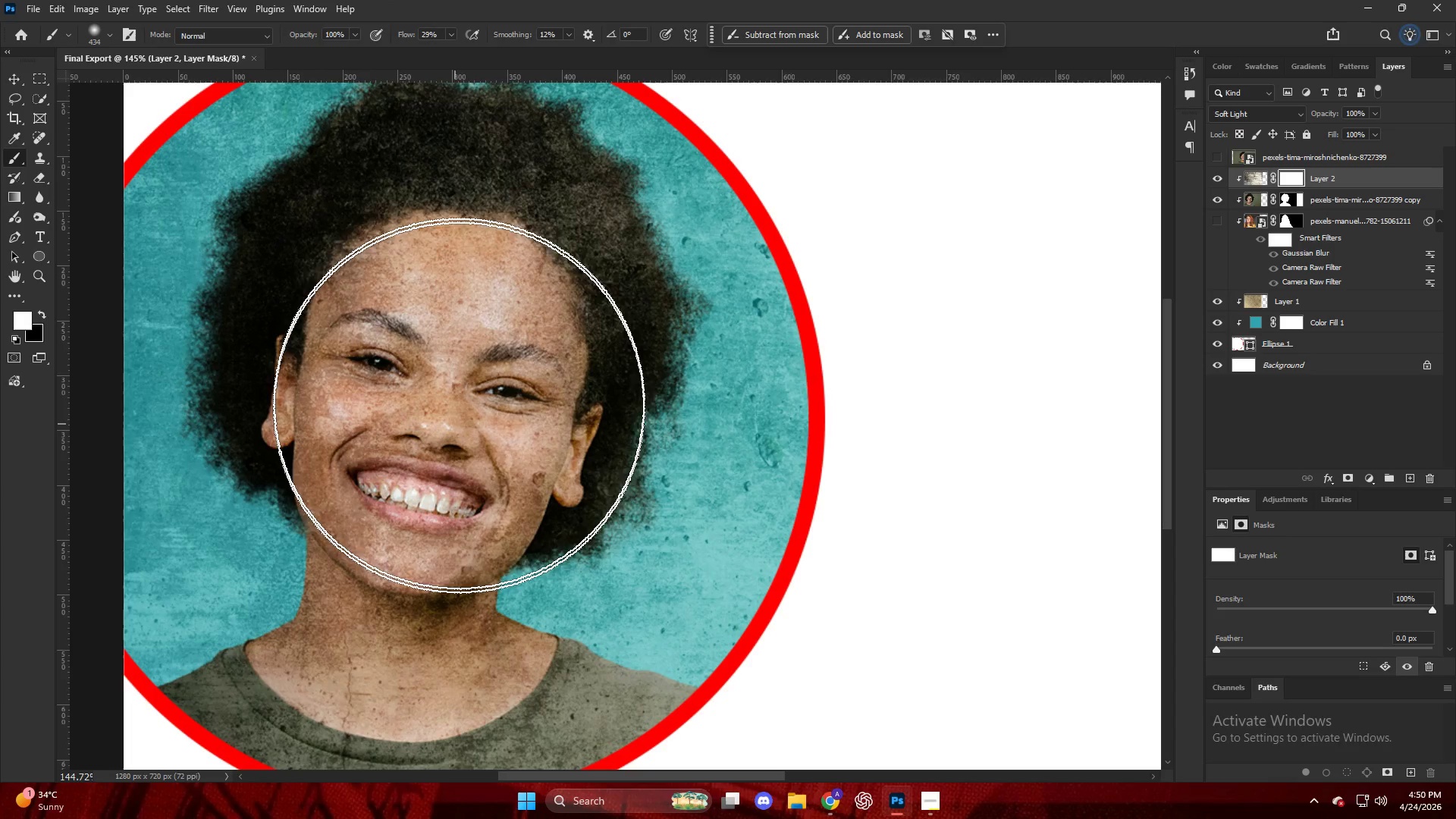 
left_click_drag(start_coordinate=[454, 386], to_coordinate=[425, 482])
 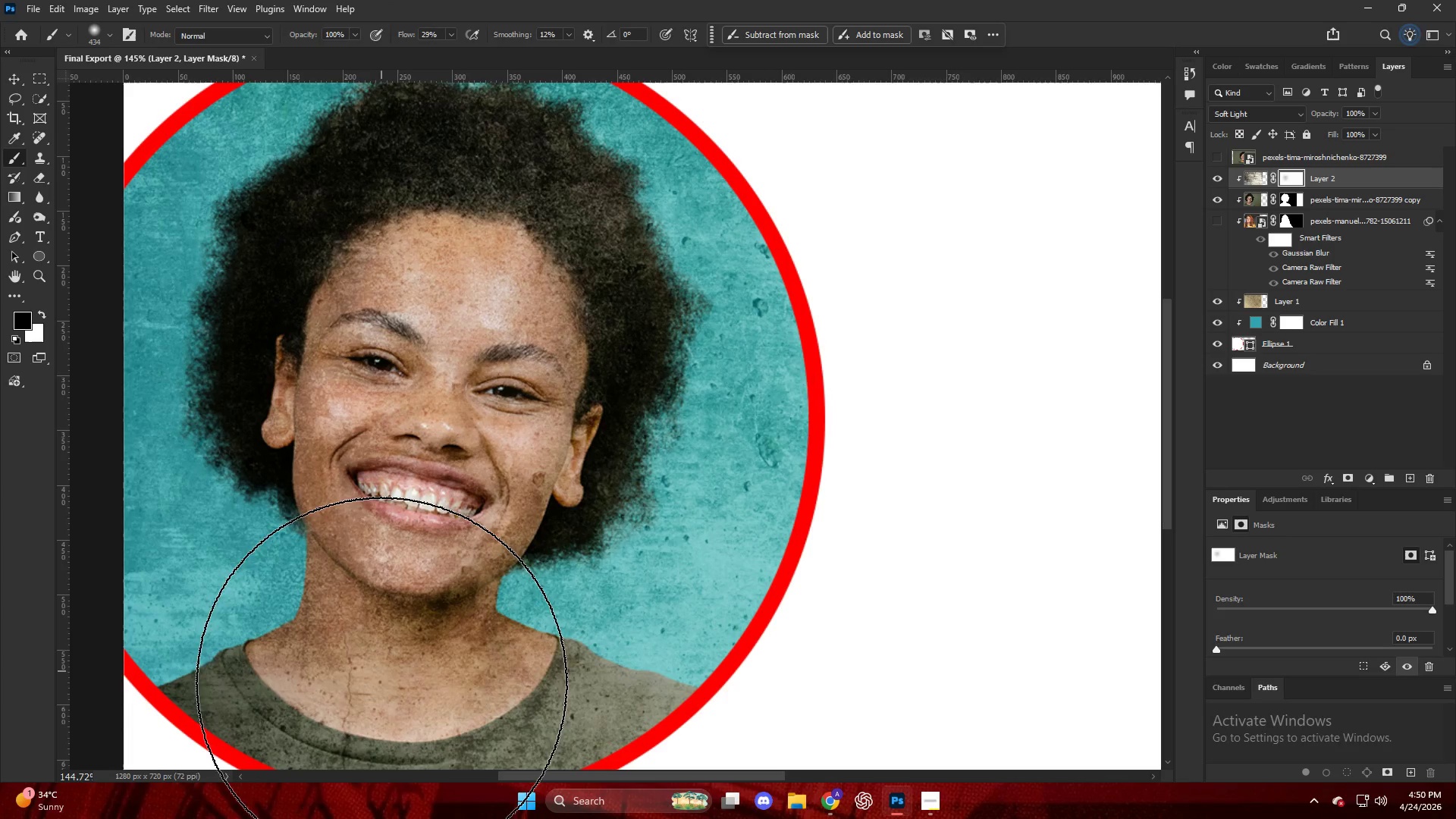 
left_click_drag(start_coordinate=[394, 694], to_coordinate=[444, 745])
 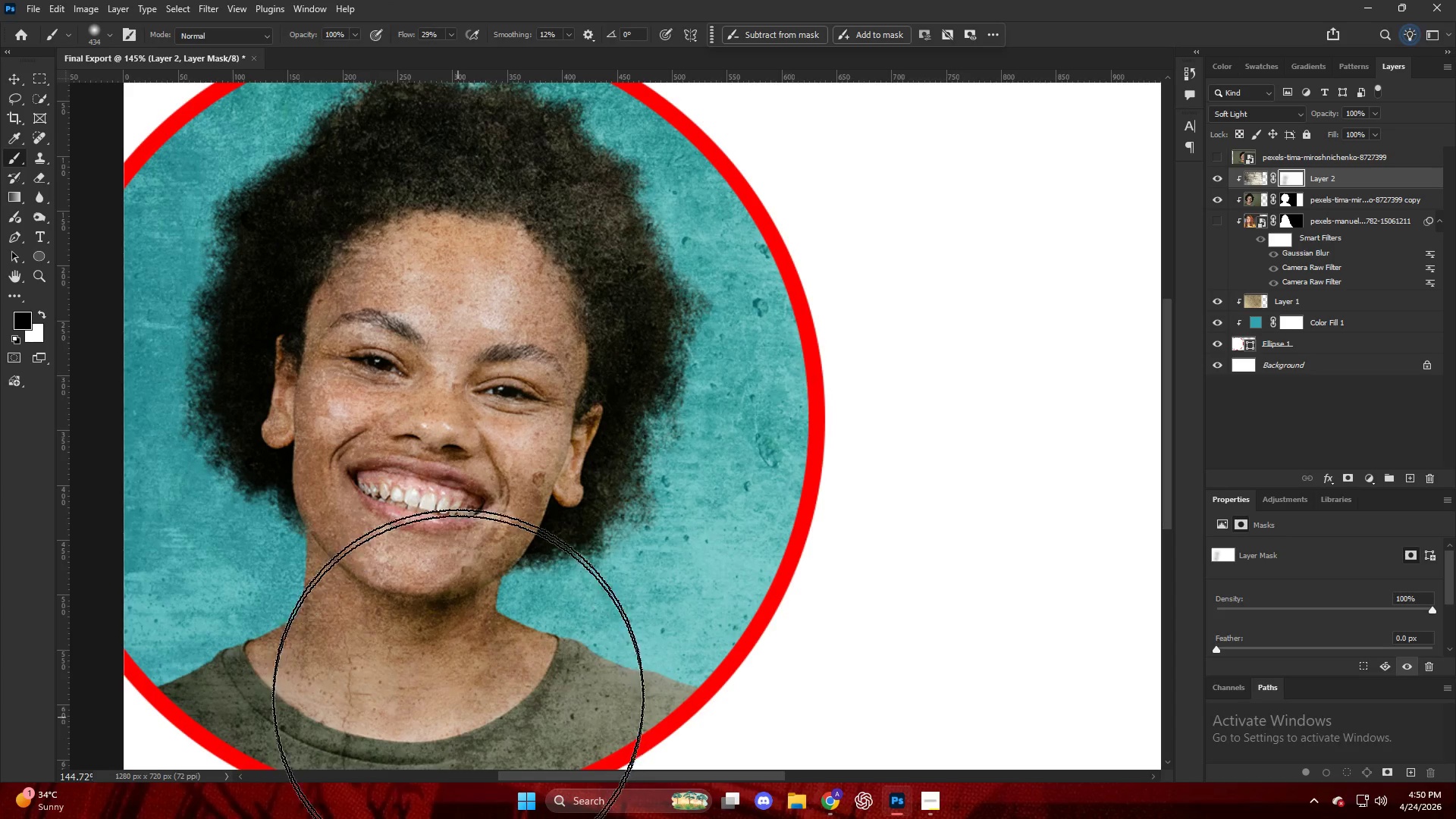 
left_click_drag(start_coordinate=[488, 719], to_coordinate=[544, 792])
 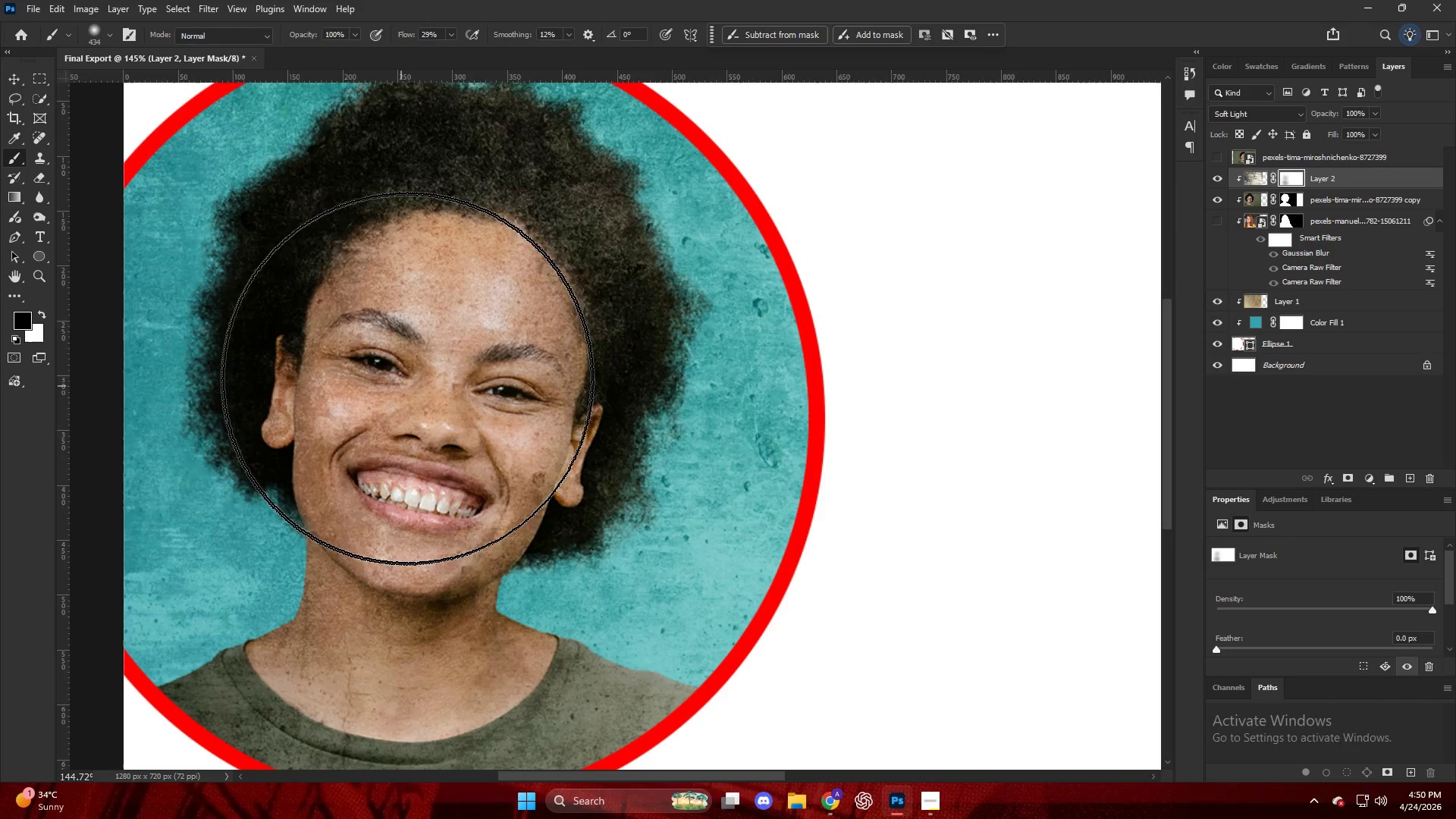 
left_click_drag(start_coordinate=[420, 336], to_coordinate=[416, 318])
 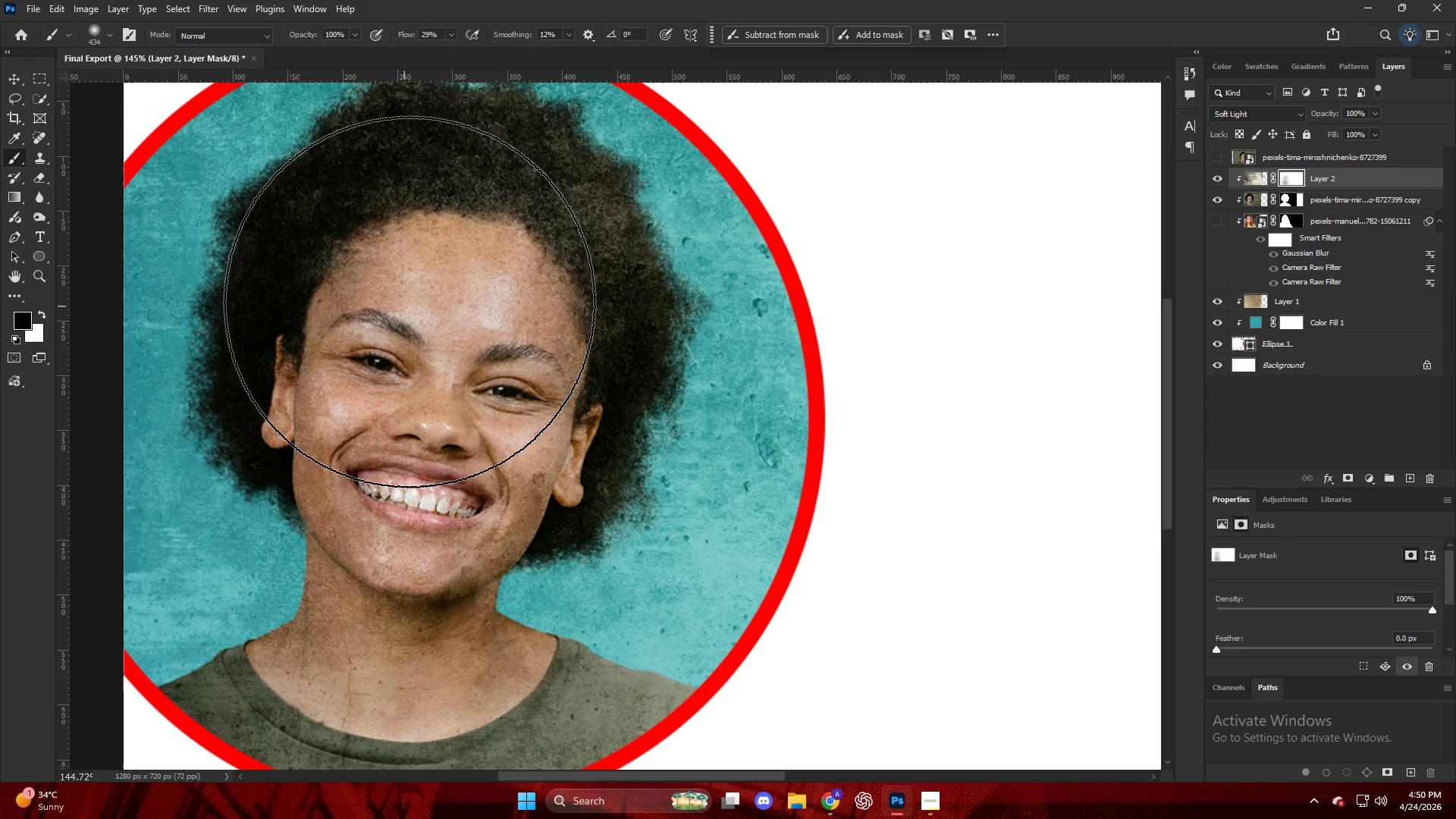 
left_click_drag(start_coordinate=[544, 273], to_coordinate=[548, 272])
 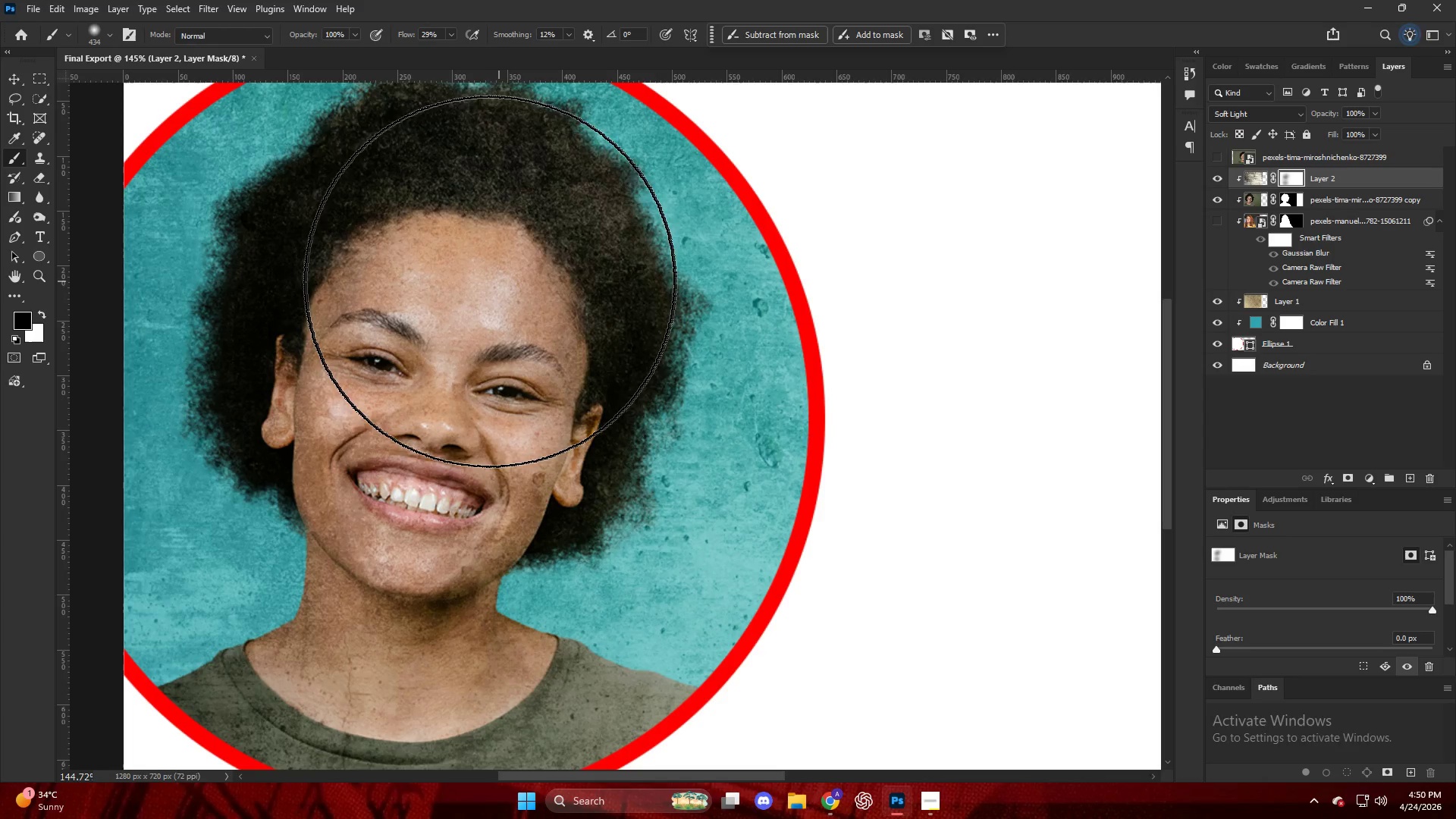 
left_click_drag(start_coordinate=[467, 279], to_coordinate=[403, 274])
 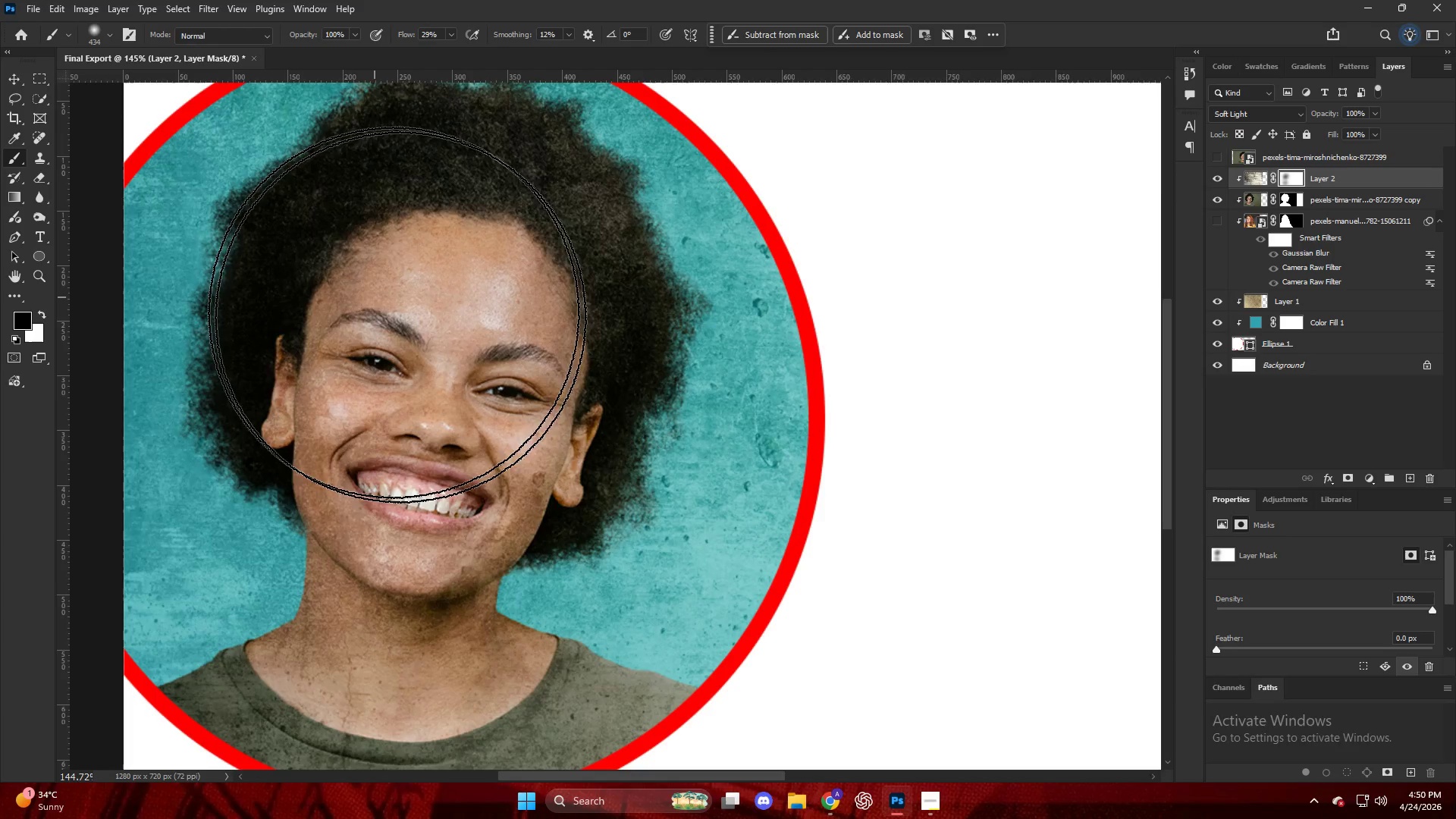 
key(Alt+AltLeft)
 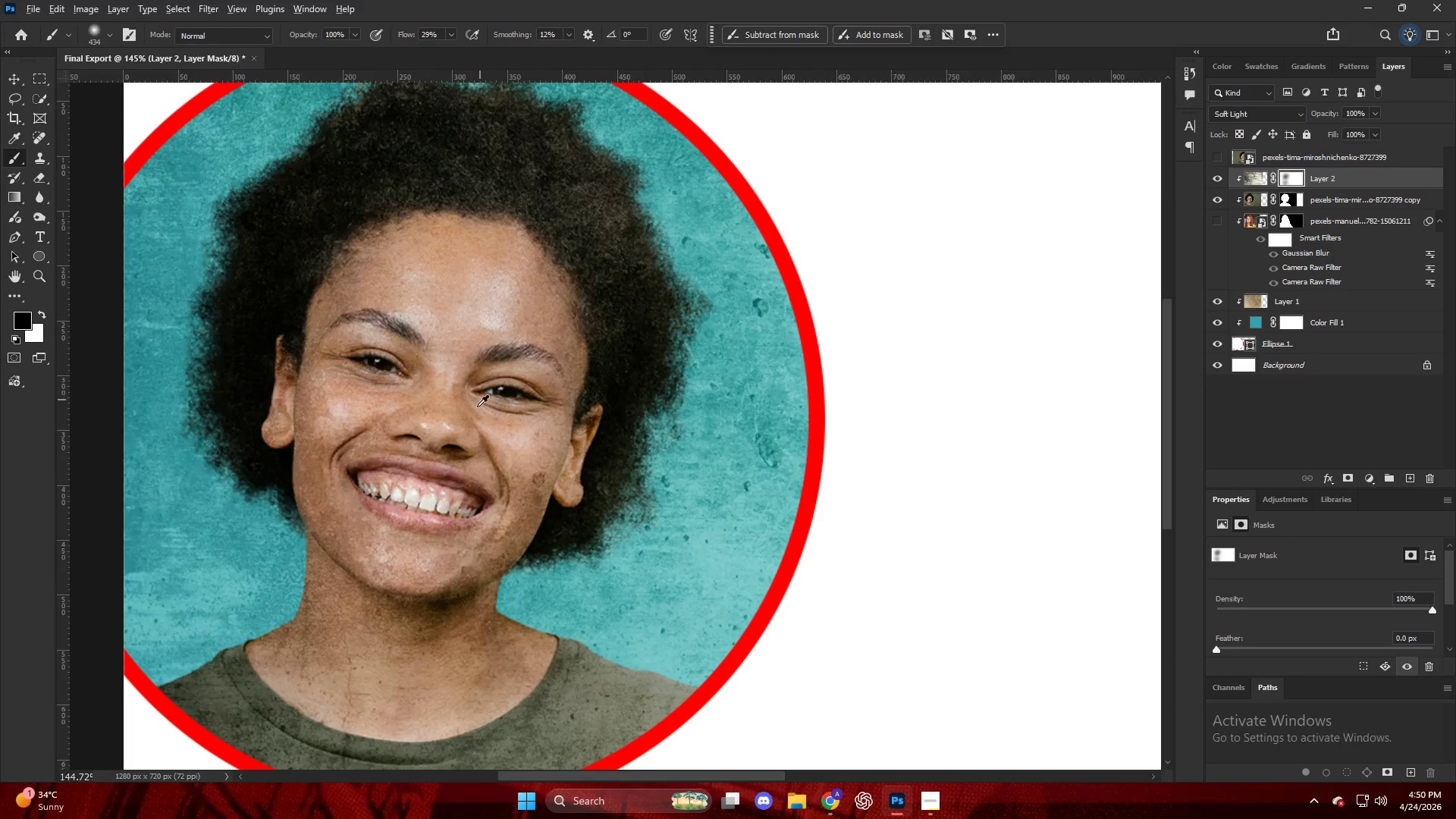 
left_click([450, 475])
 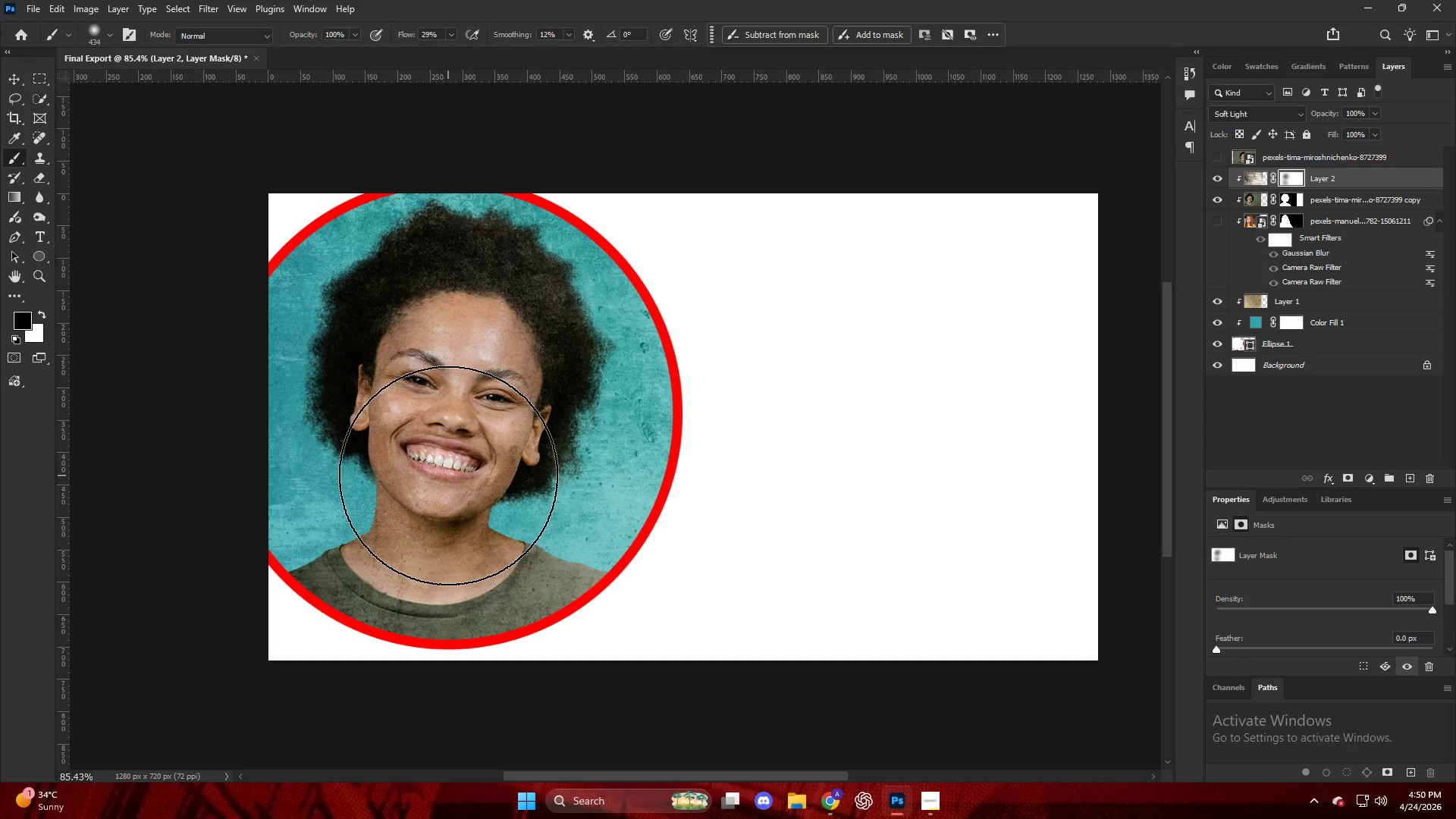 
scroll: coordinate [475, 407], scroll_direction: down, amount: 6.0
 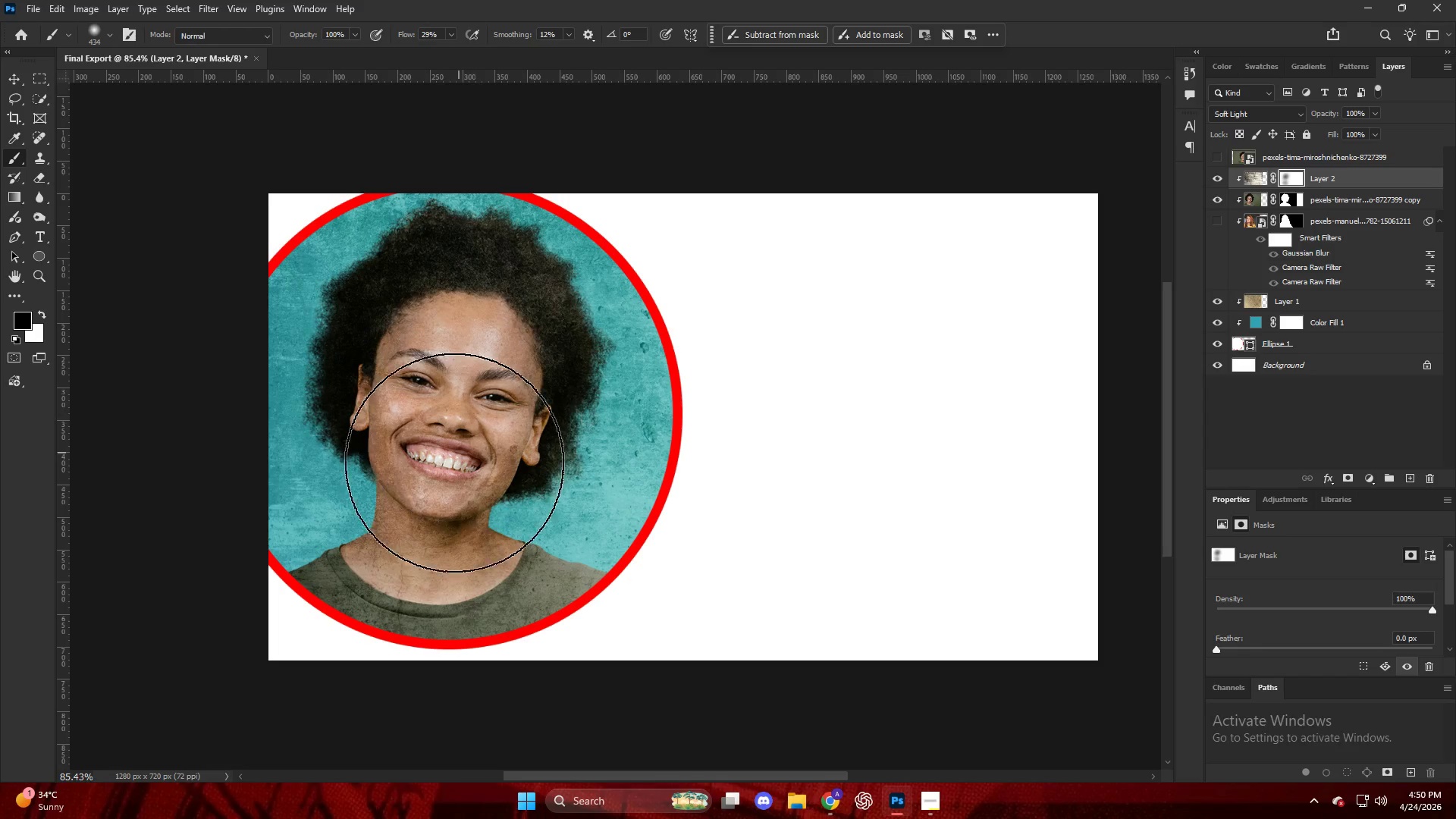 
left_click_drag(start_coordinate=[447, 475], to_coordinate=[454, 469])
 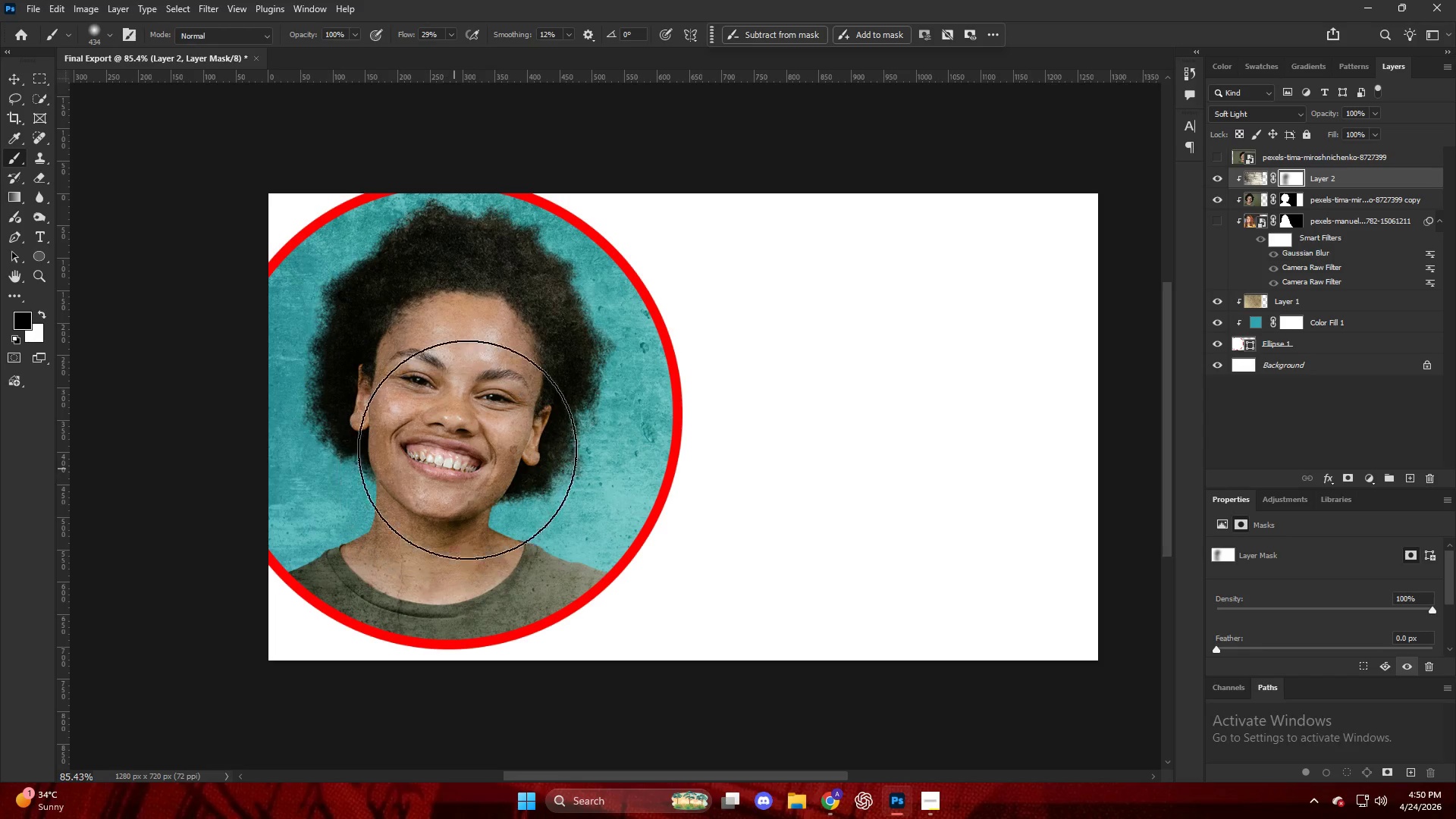 
hold_key(key=AltLeft, duration=0.53)
 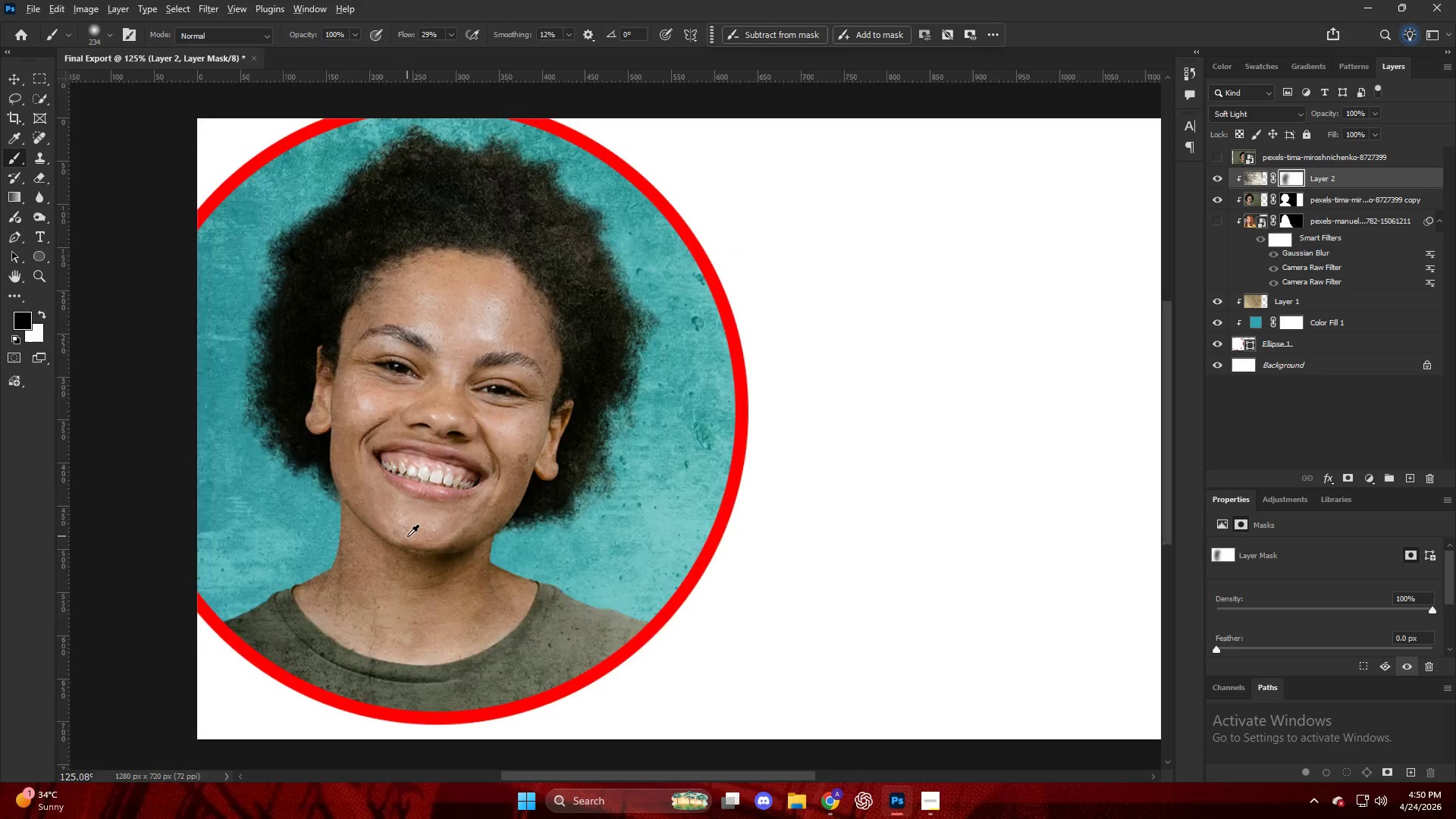 
left_click_drag(start_coordinate=[392, 452], to_coordinate=[401, 537])
 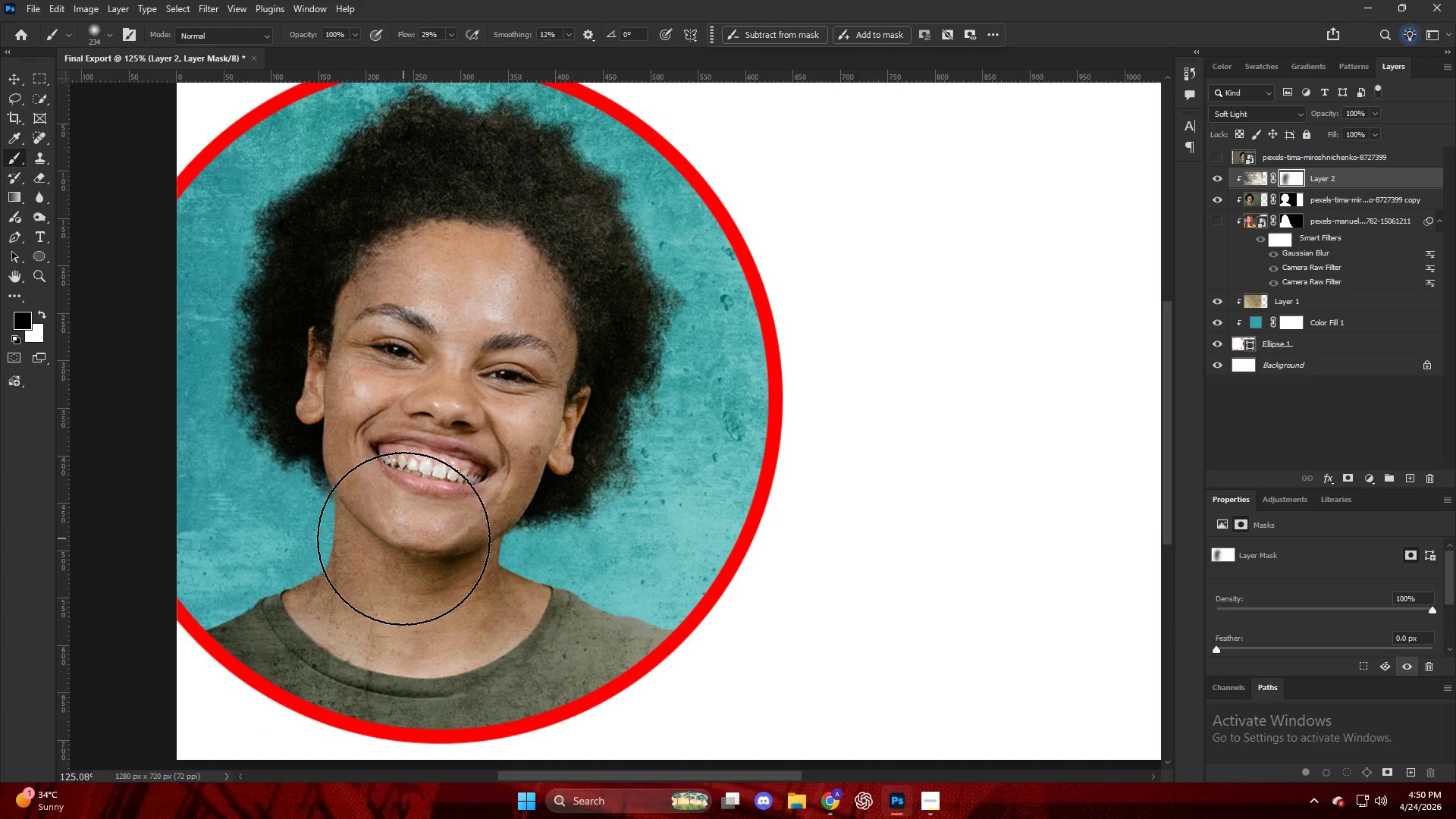 
scroll: coordinate [467, 445], scroll_direction: up, amount: 4.0
 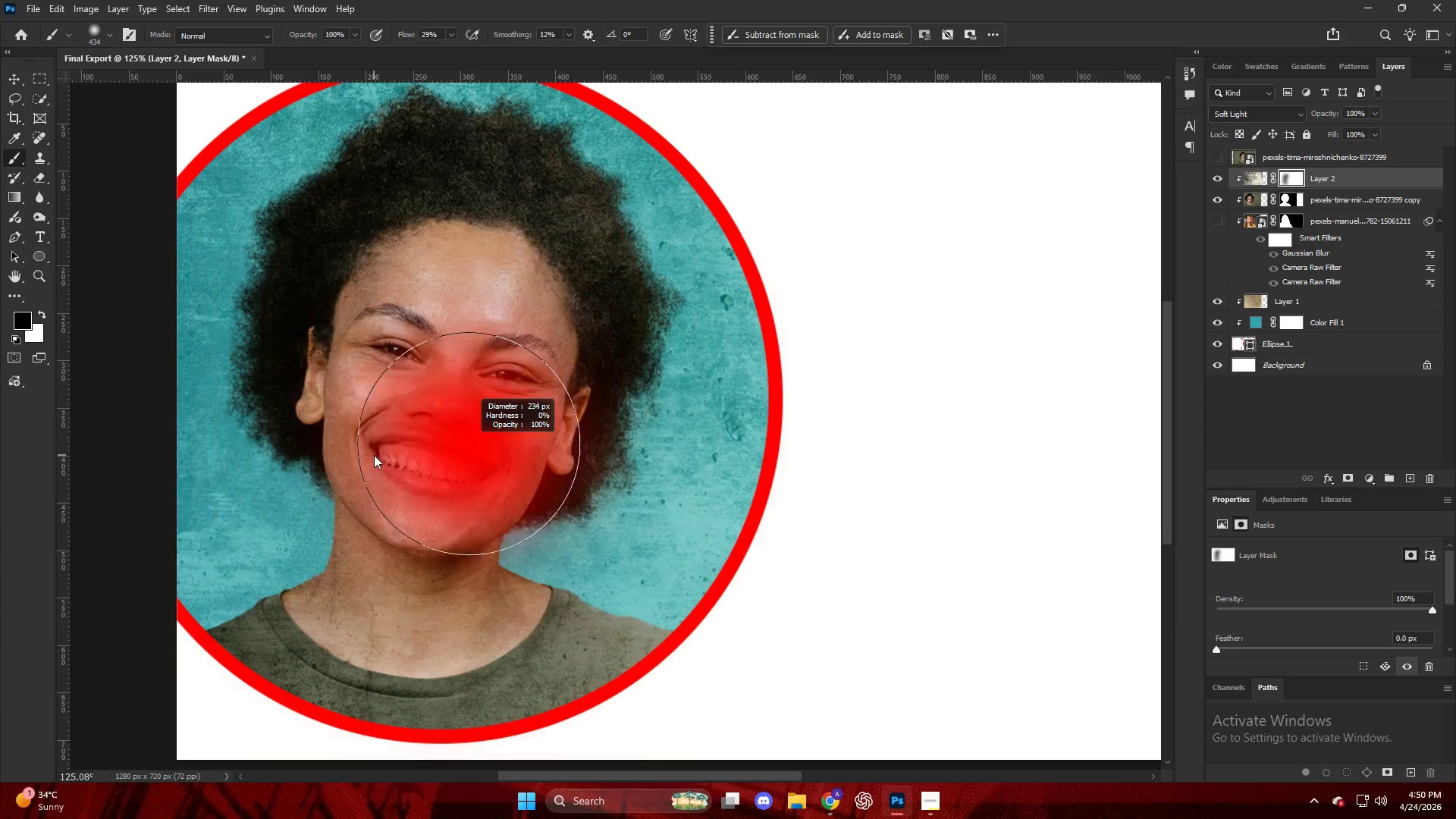 
key(Alt+AltLeft)
 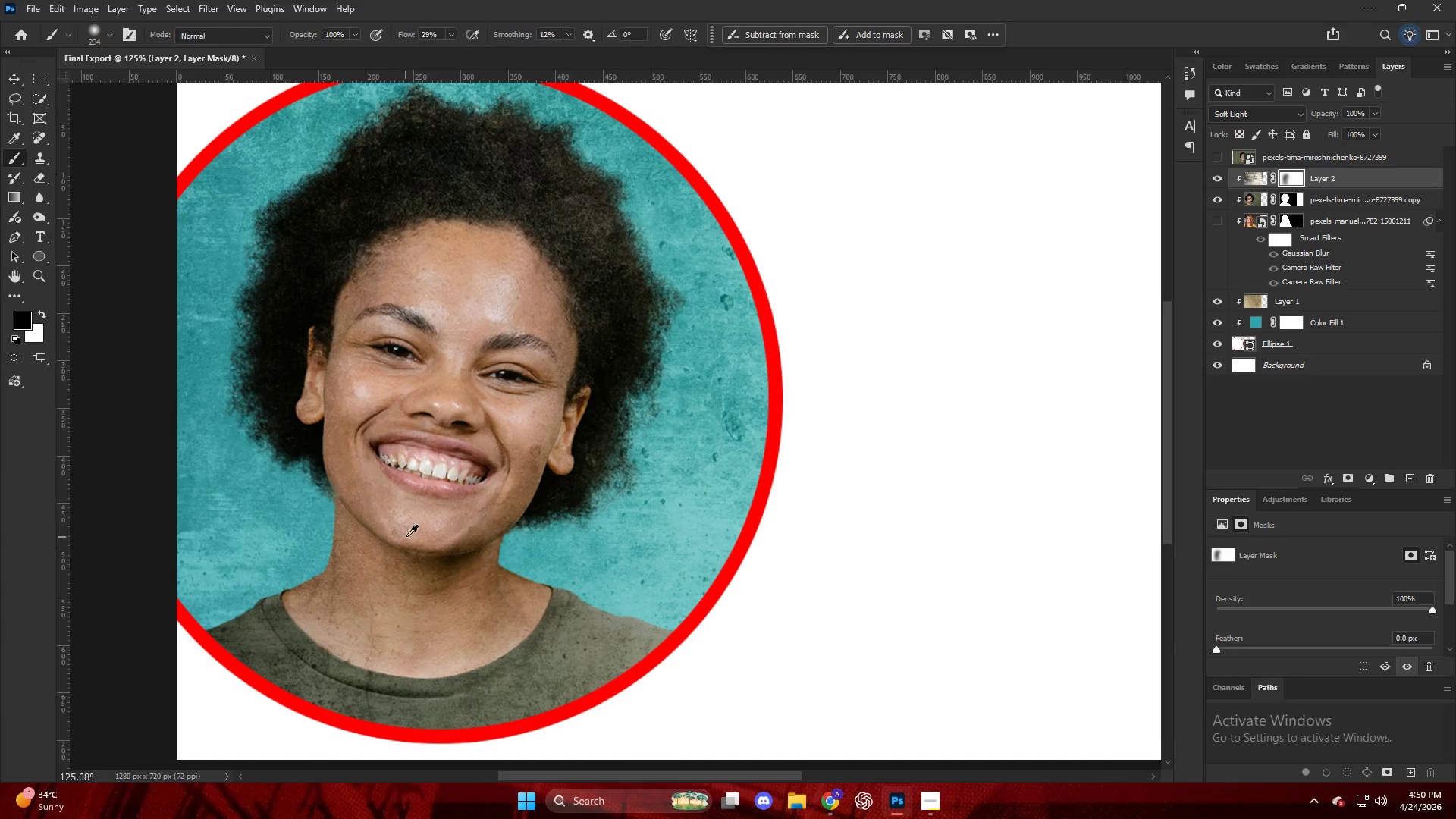 
hold_key(key=AltLeft, duration=0.48)
 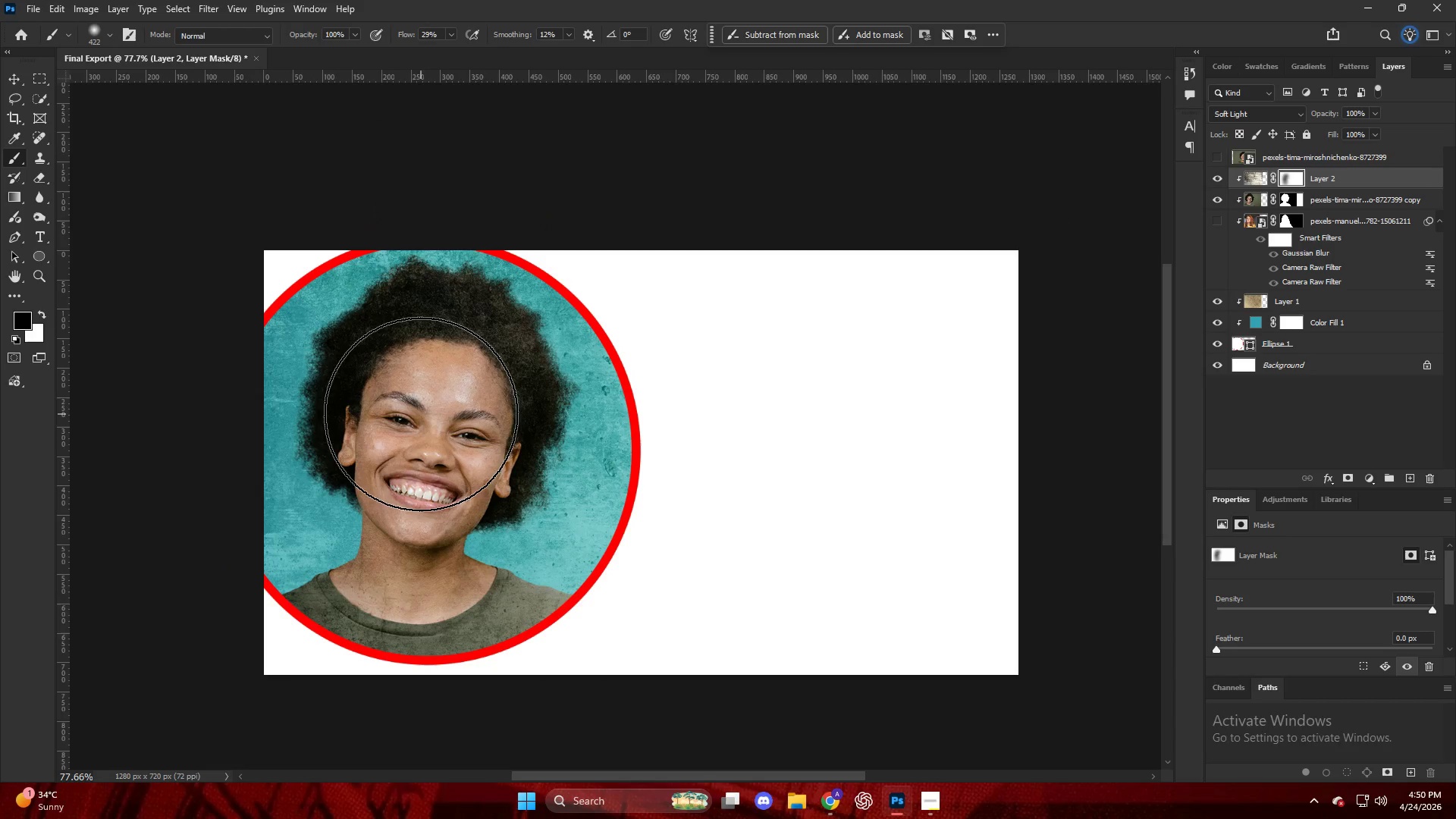 
scroll: coordinate [407, 536], scroll_direction: down, amount: 5.0
 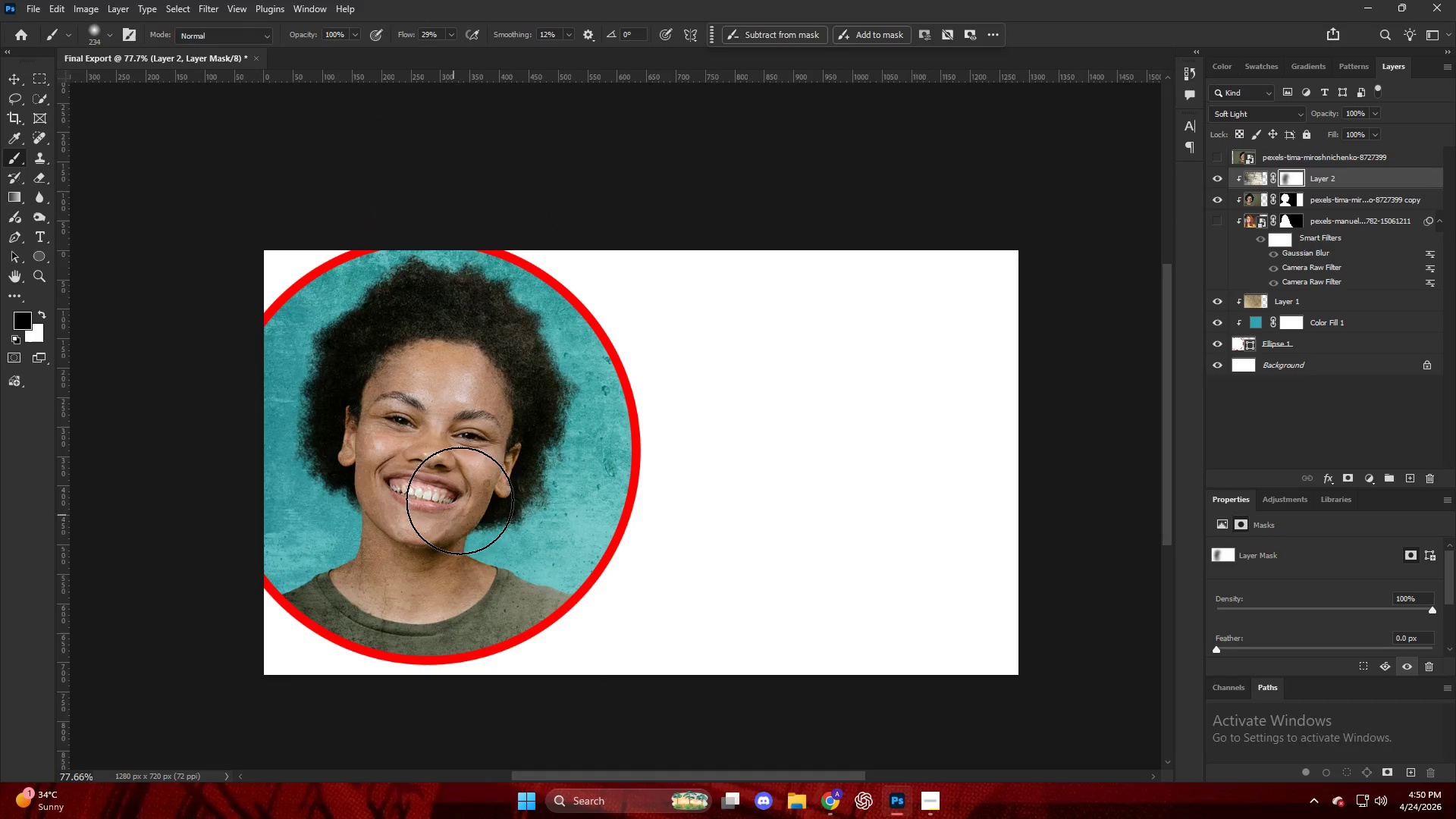 
key(X)
 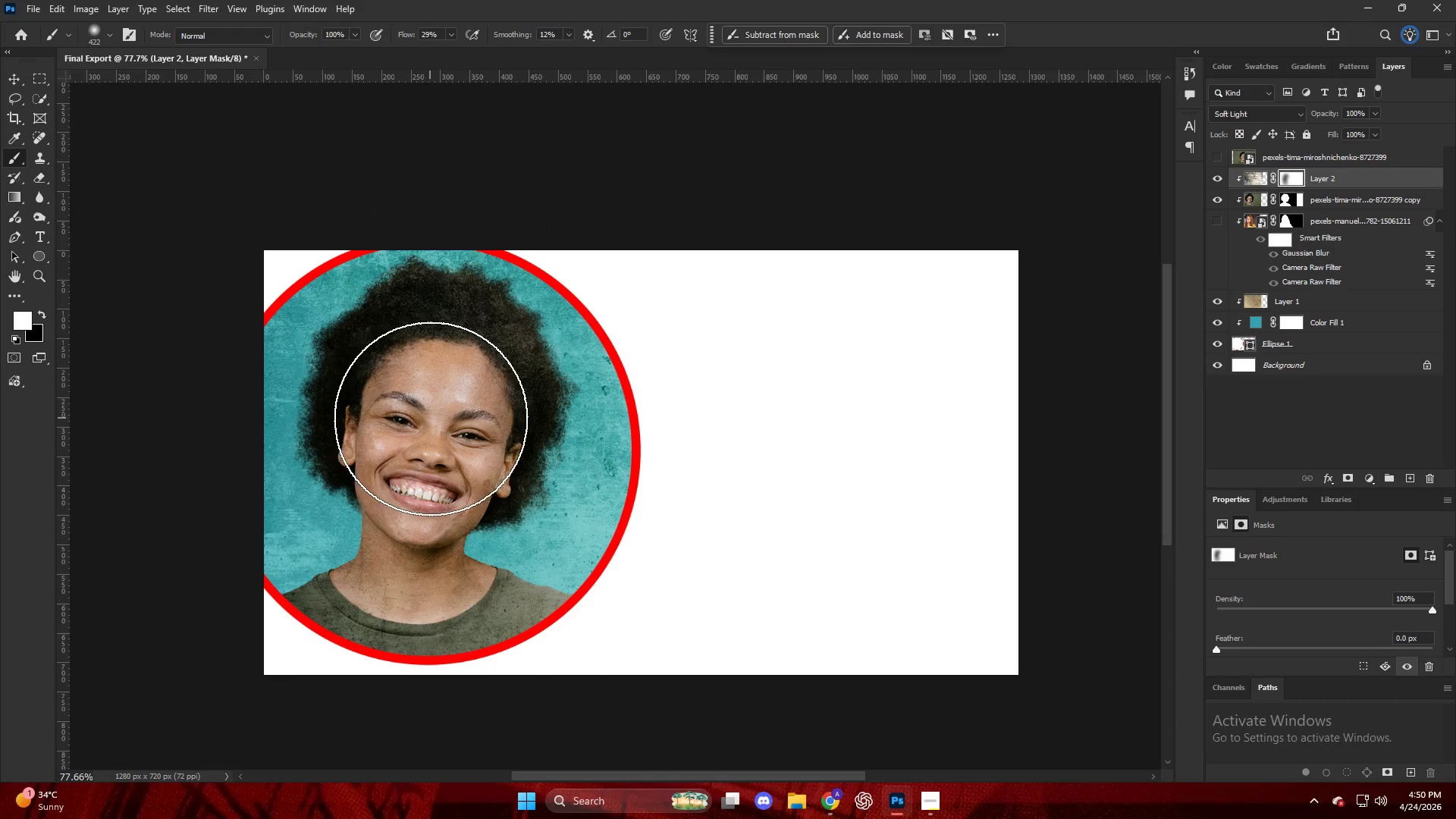 
hold_key(key=AltLeft, duration=0.47)
scroll: coordinate [446, 431], scroll_direction: up, amount: 4.0
 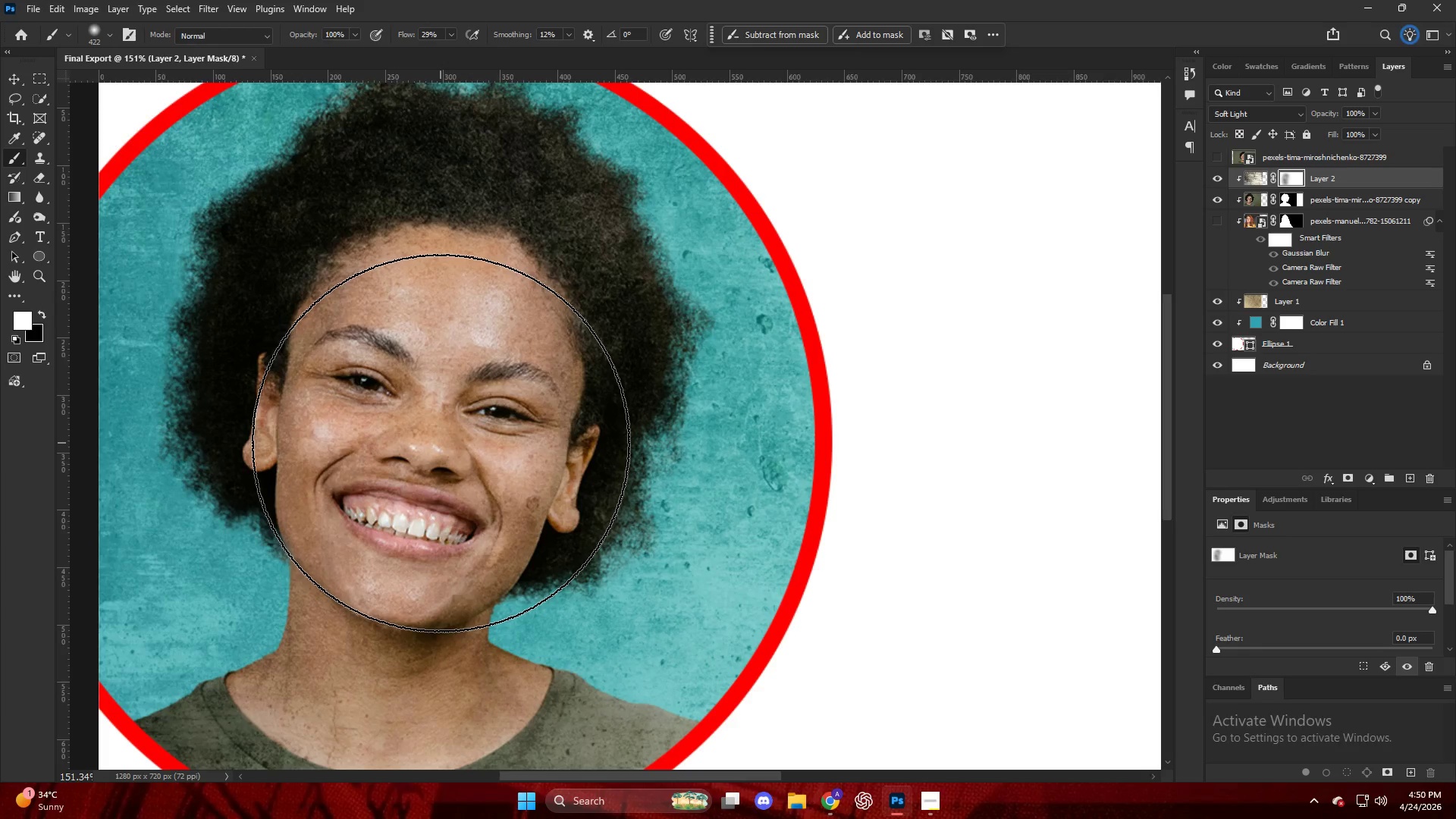 
scroll: coordinate [388, 538], scroll_direction: down, amount: 7.0
 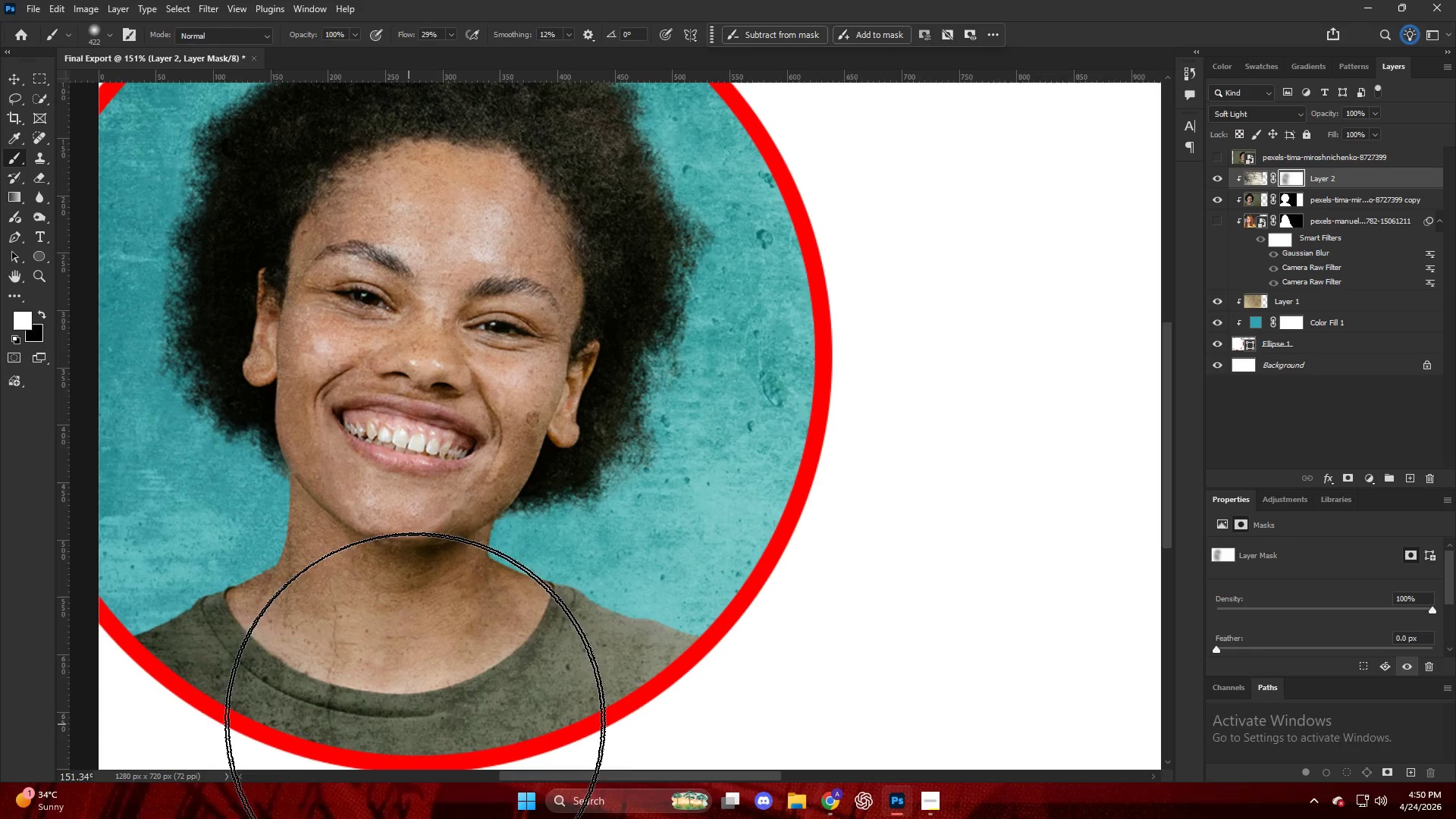 
double_click([478, 703])
 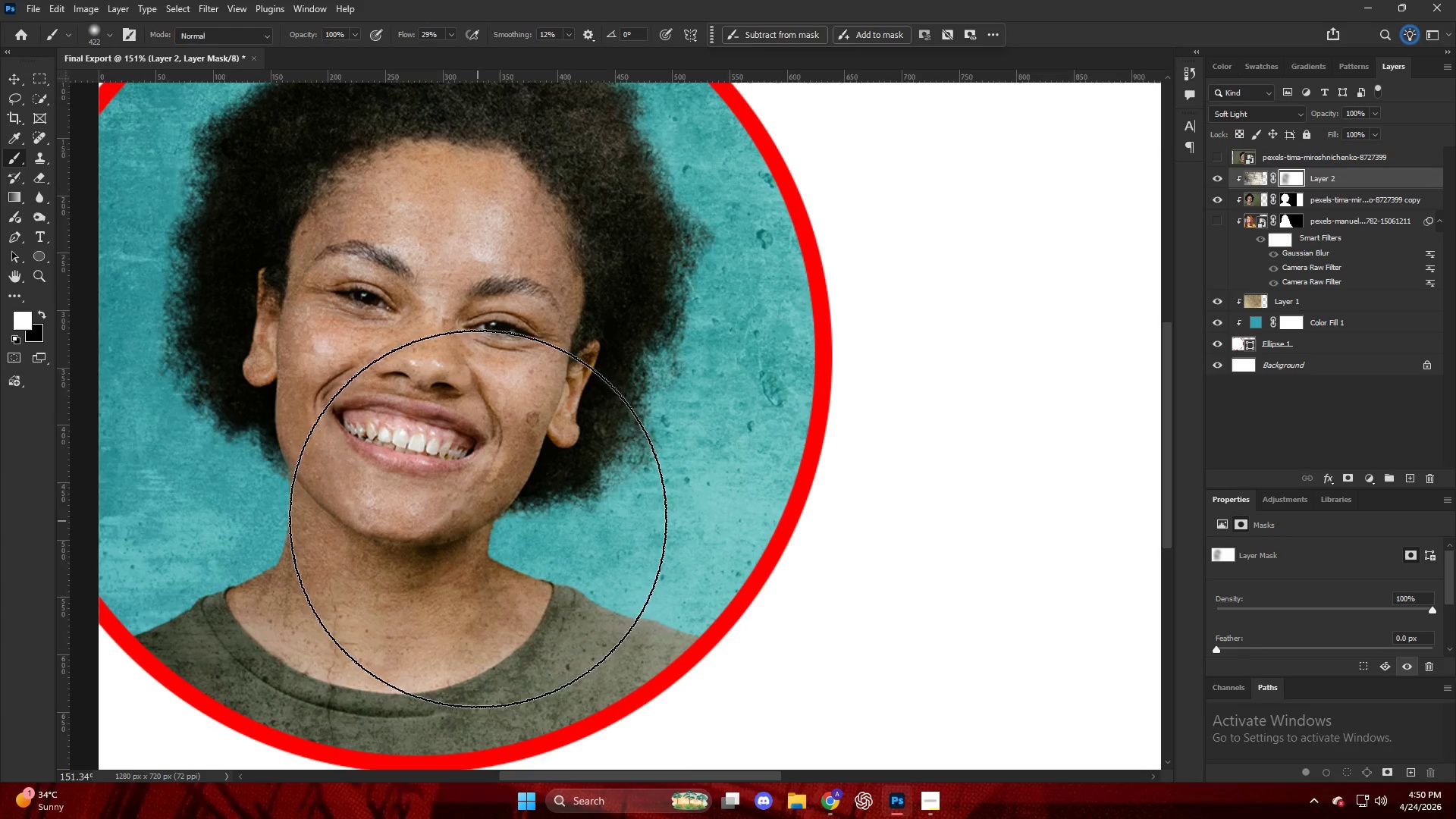 
hold_key(key=AltLeft, duration=0.45)
 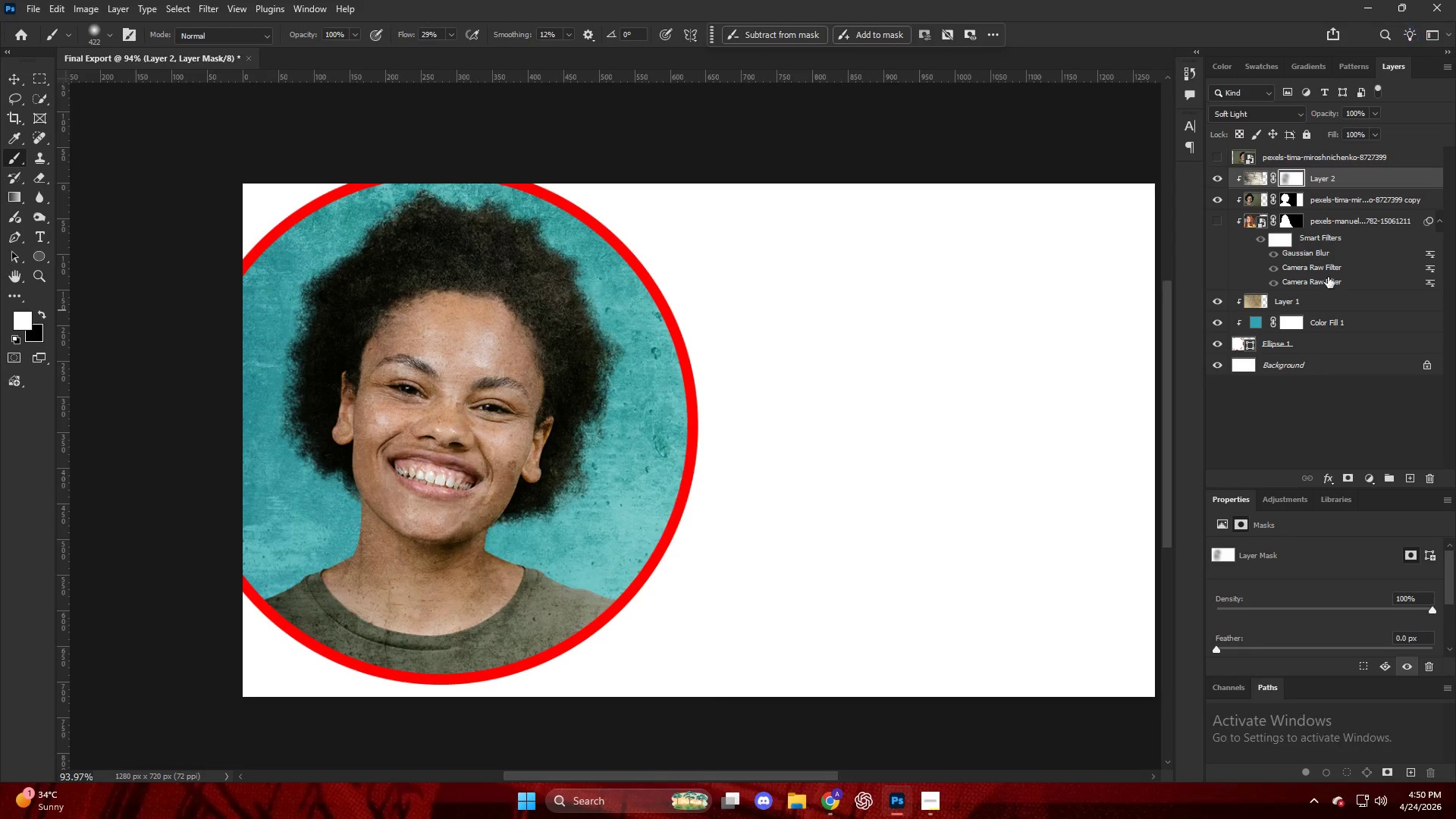 
key(Alt+AltLeft)
 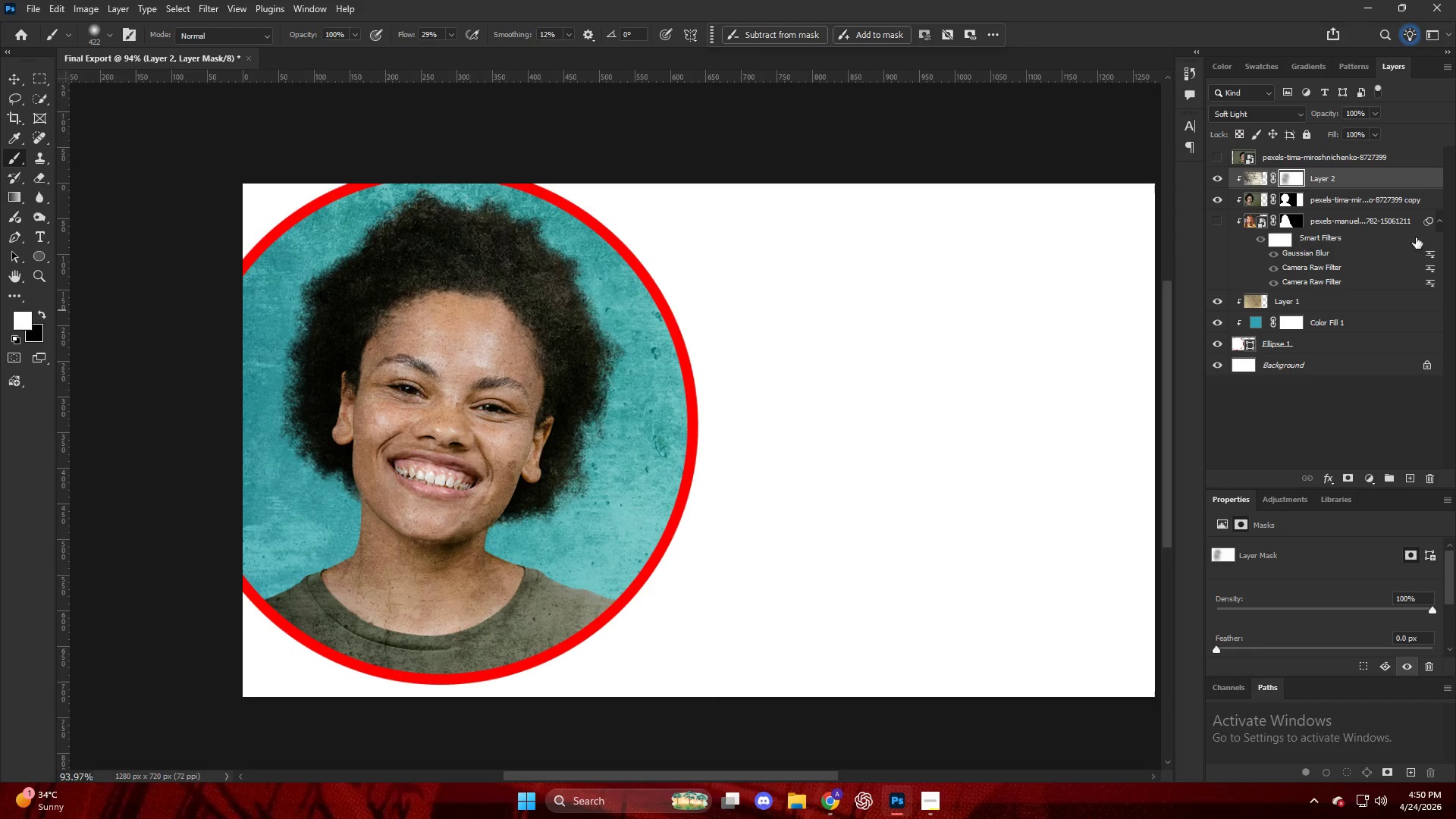 
scroll: coordinate [474, 498], scroll_direction: down, amount: 5.0
 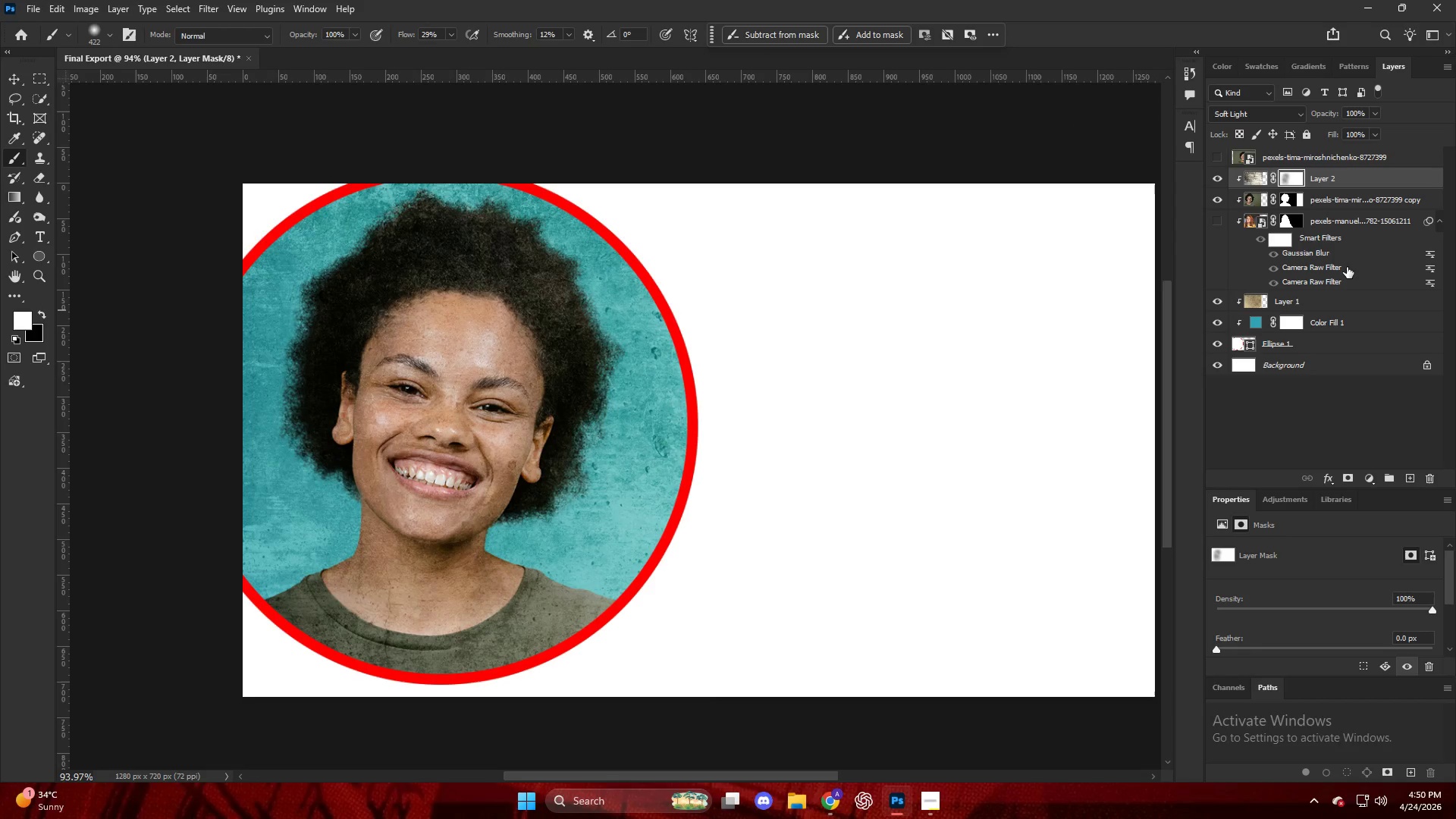 
hold_key(key=AltLeft, duration=1.09)
left_click_drag(start_coordinate=[1427, 220], to_coordinate=[1376, 199])
 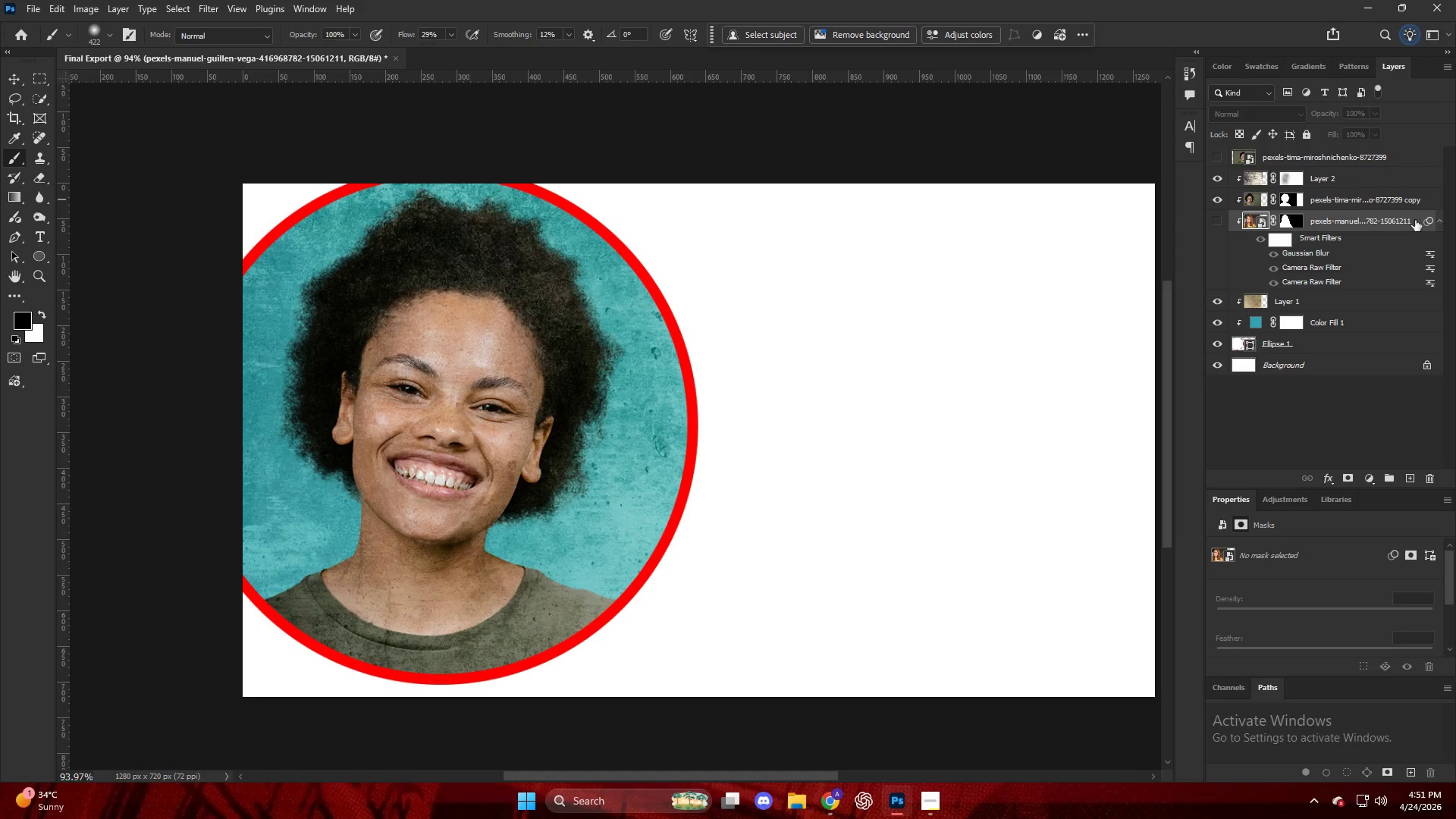 
left_click([1367, 203])
 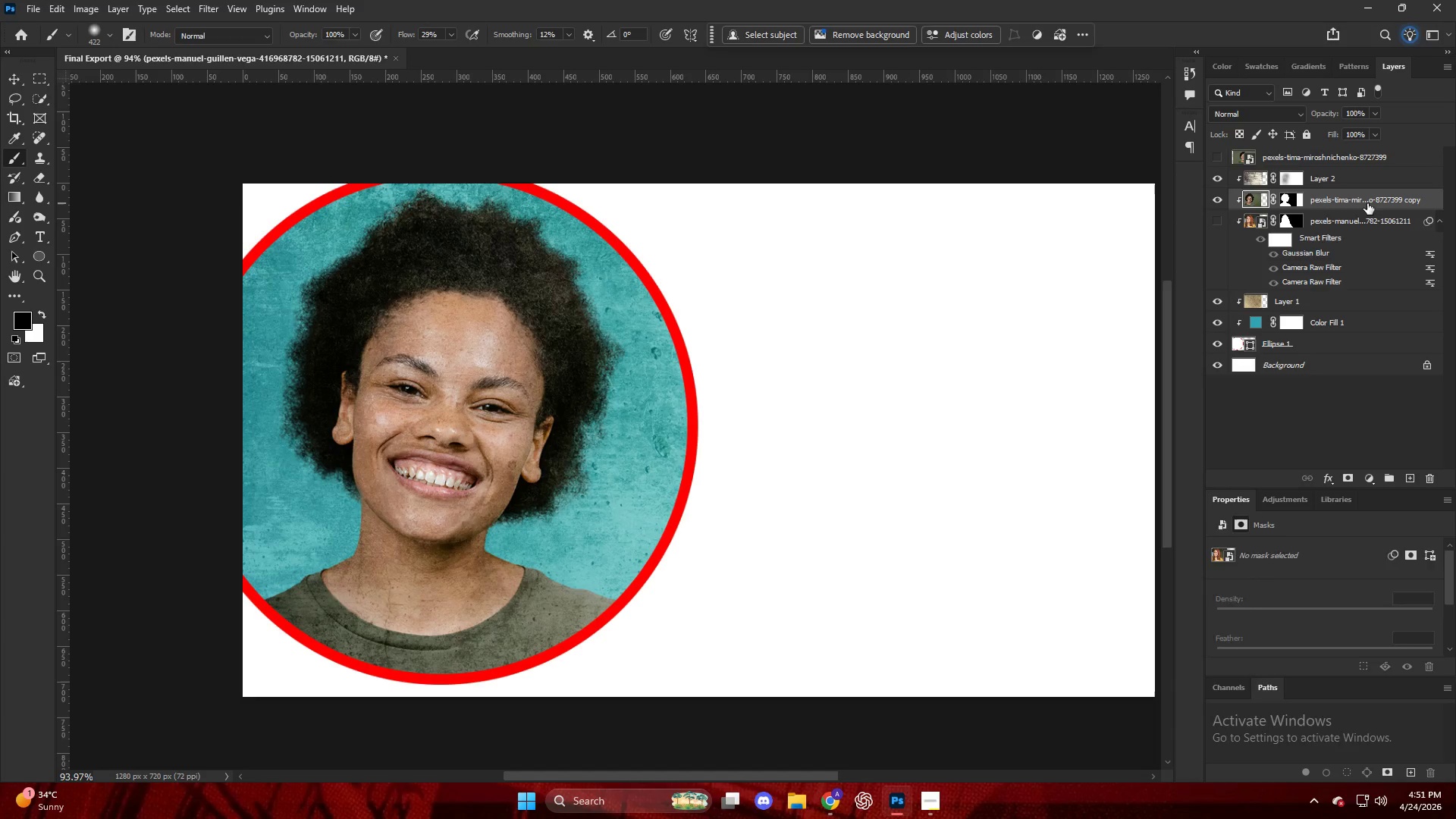 
right_click([1367, 202])
 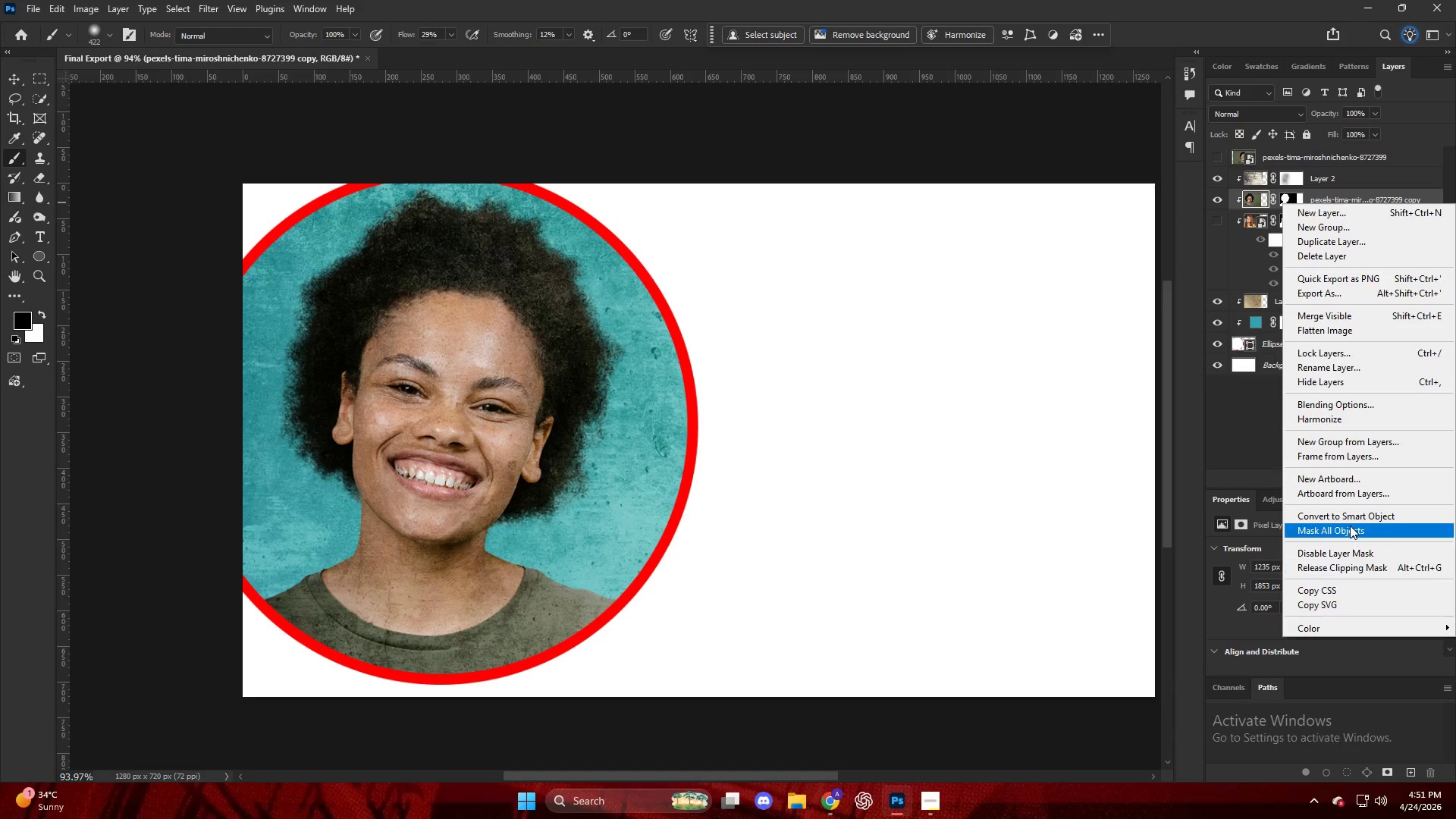 
left_click([1351, 518])
 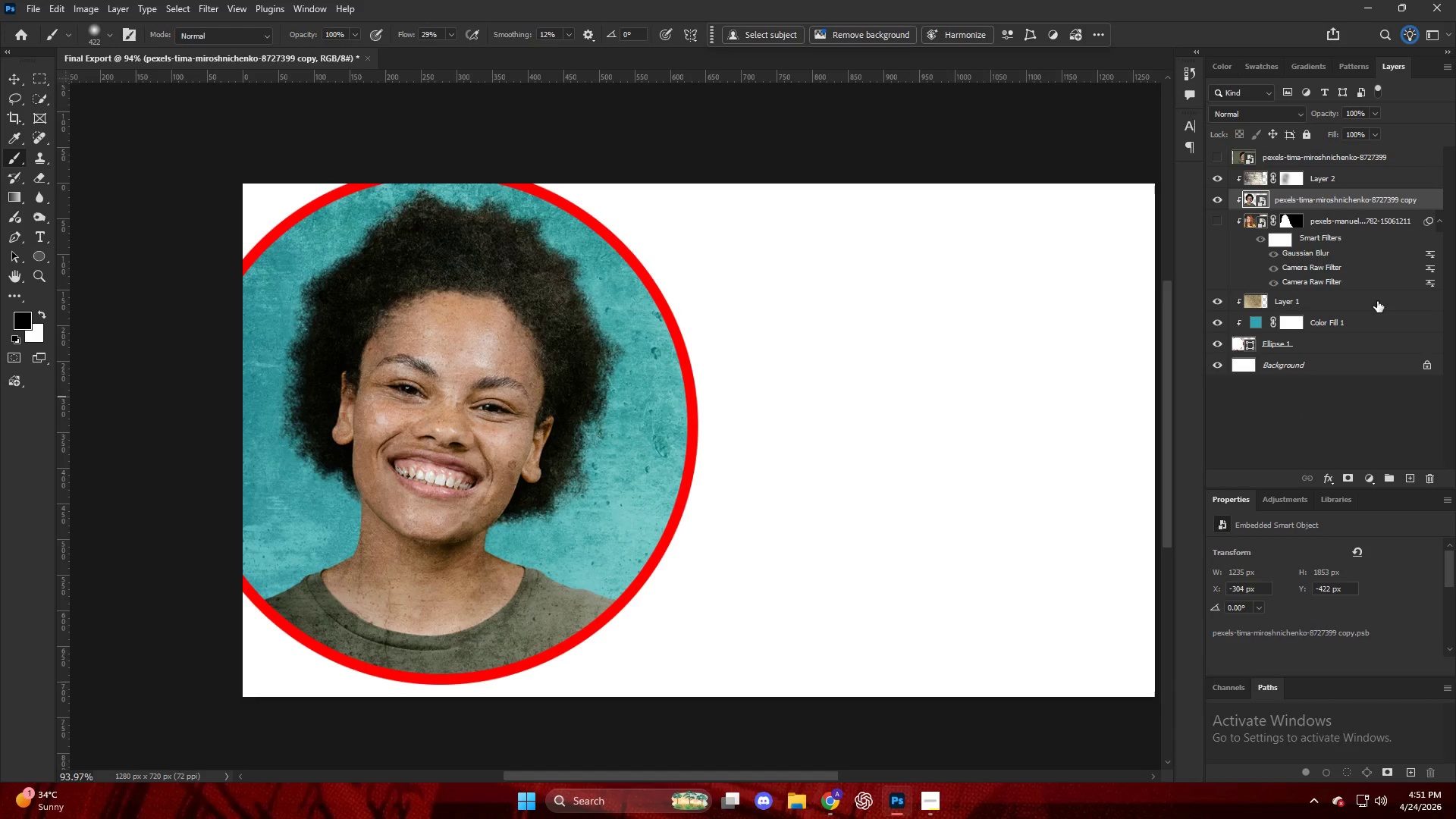 
hold_key(key=AltLeft, duration=1.14)
left_click_drag(start_coordinate=[1425, 221], to_coordinate=[1400, 201])
 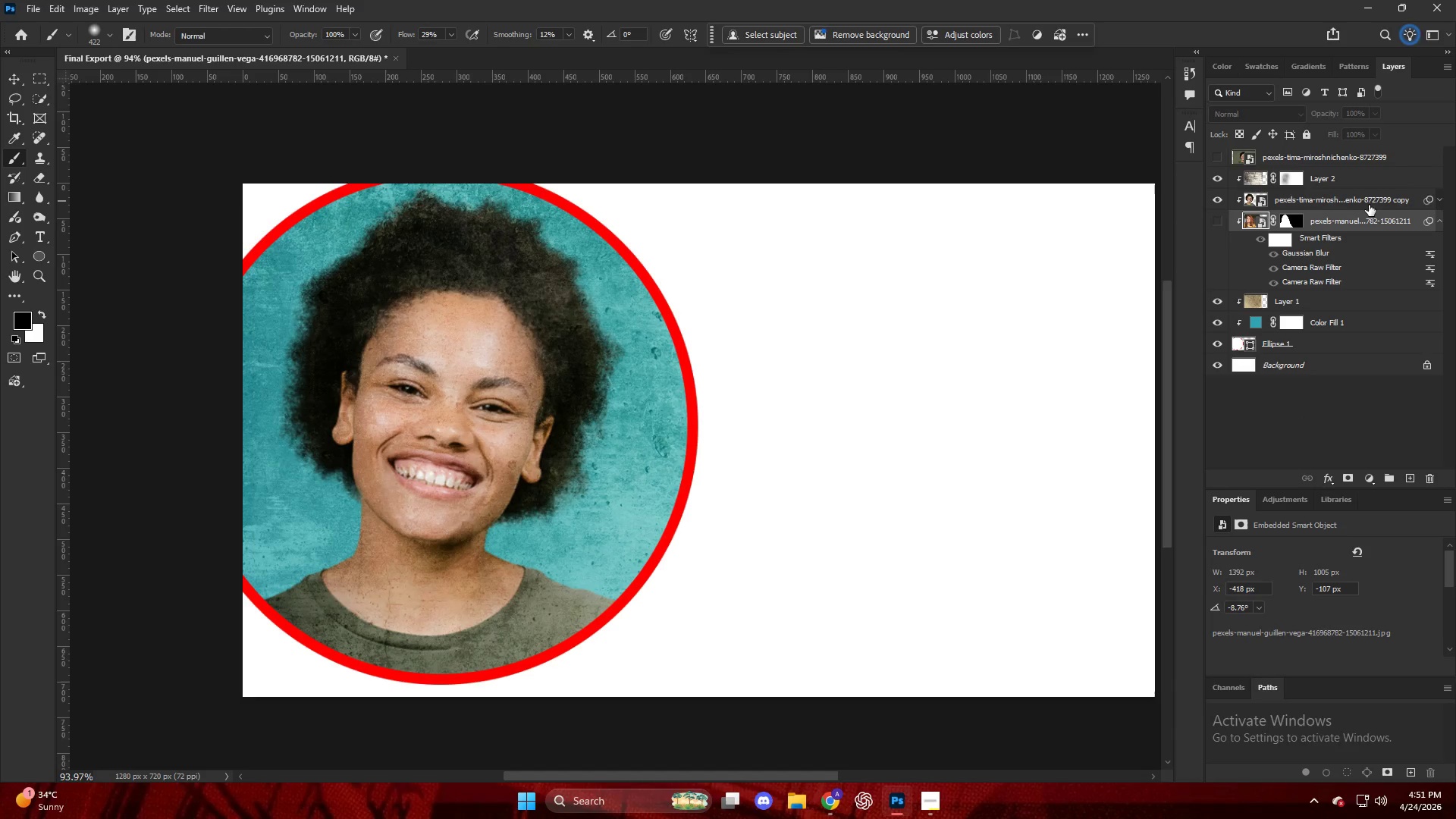 
key(Alt+AltLeft)
 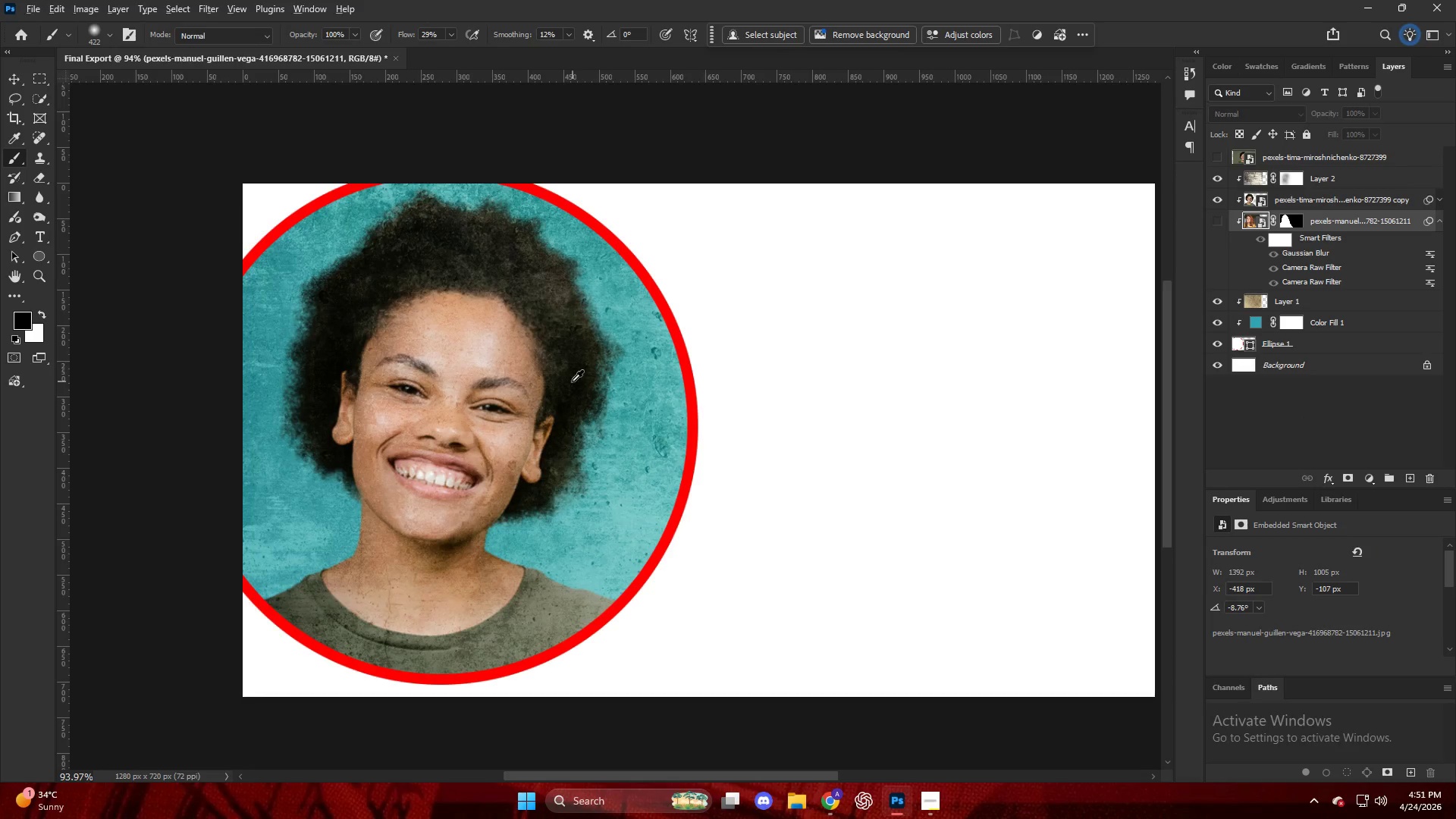 
scroll: coordinate [572, 381], scroll_direction: up, amount: 4.0
 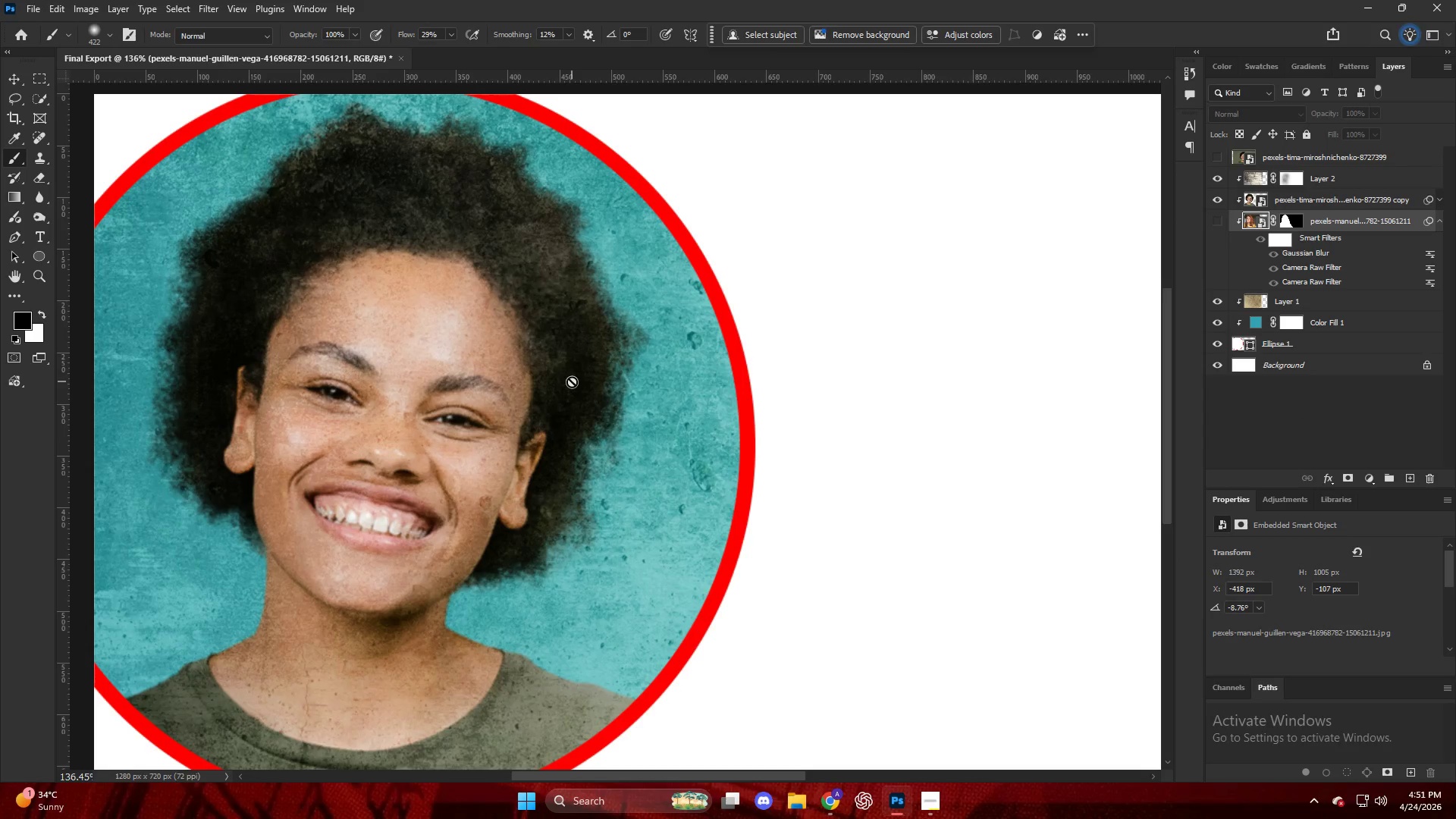 
key(Alt+AltLeft)
 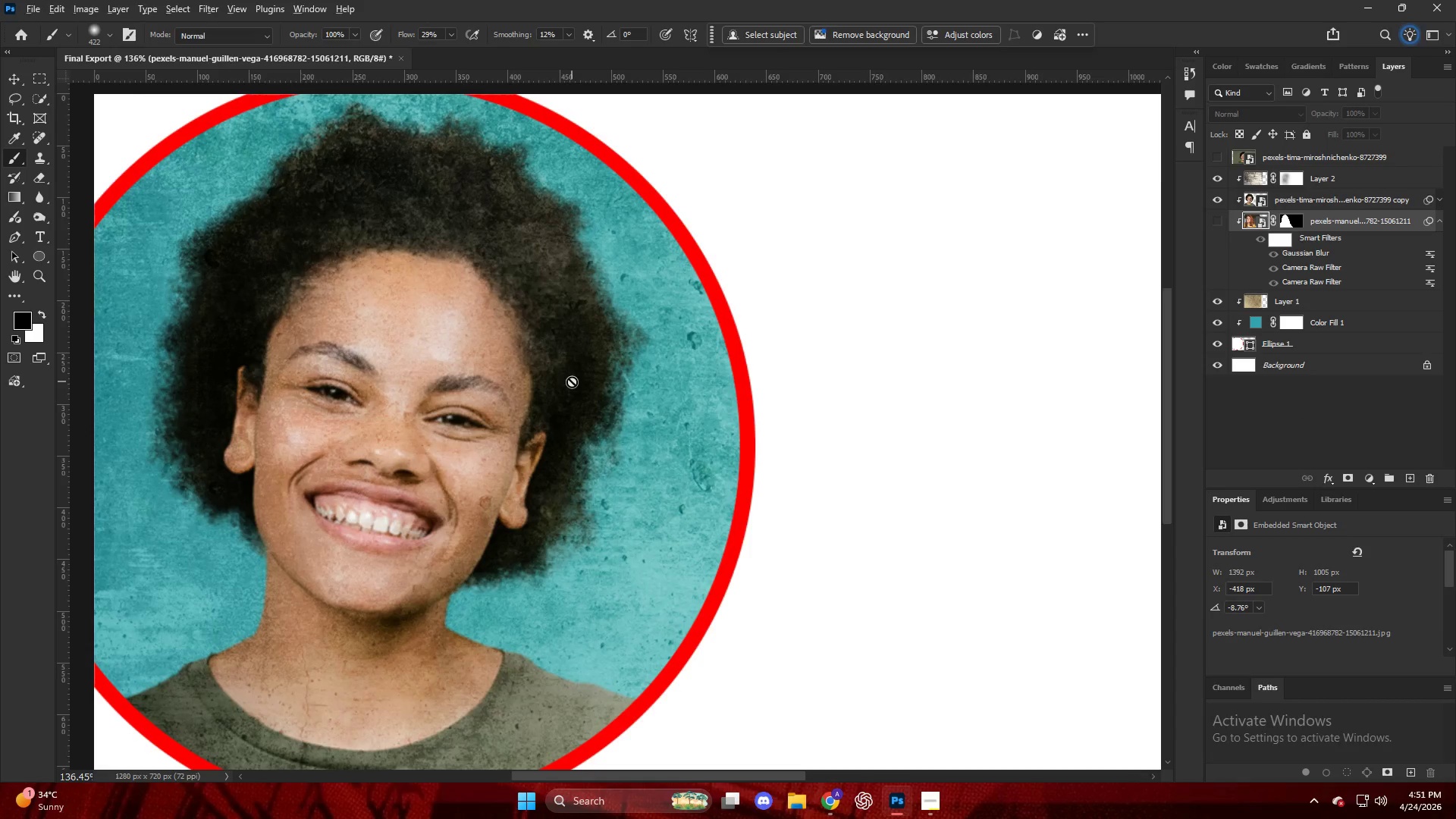 
scroll: coordinate [572, 381], scroll_direction: down, amount: 5.0
 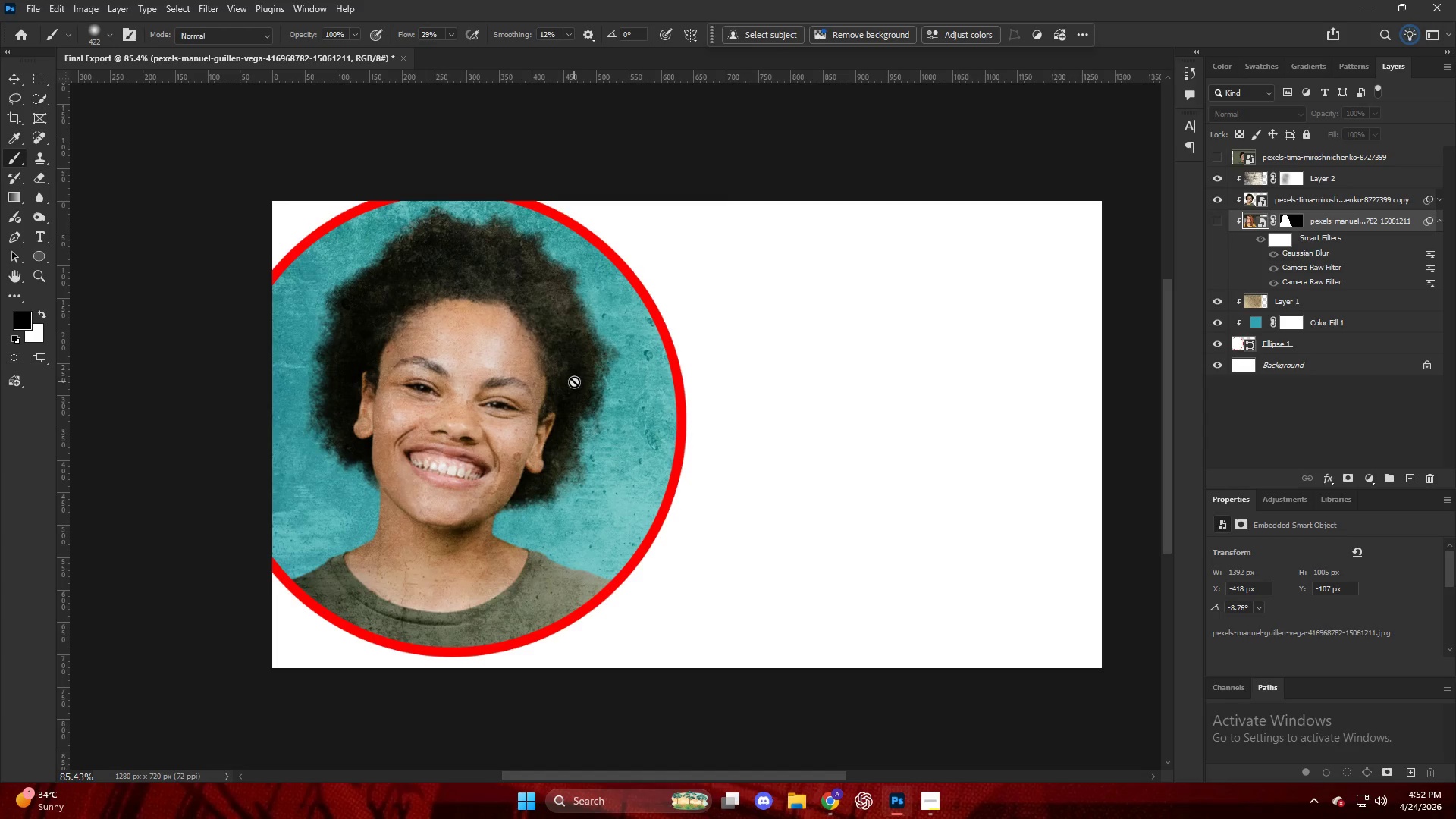 
wait(74.34)
 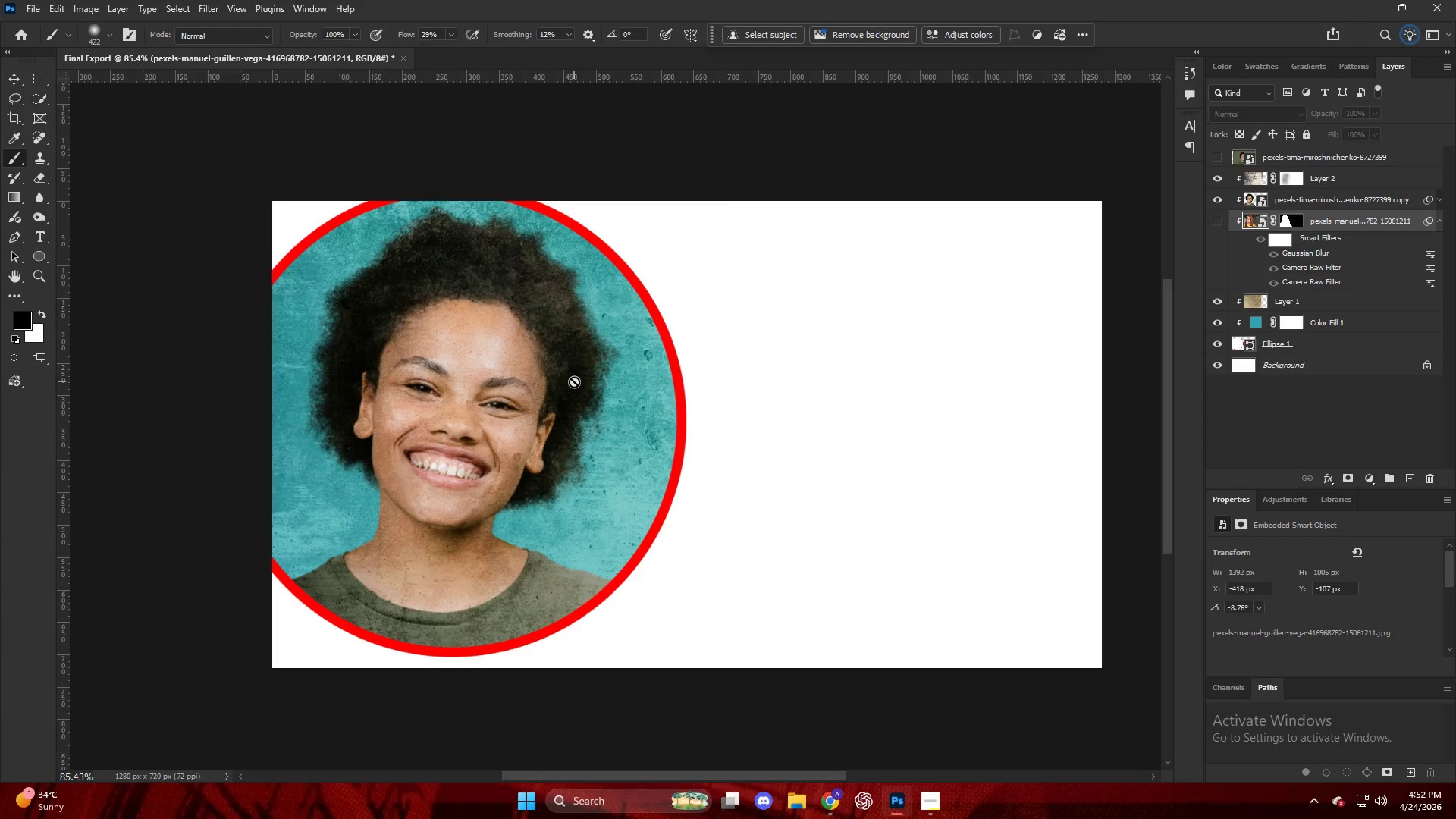 
key(Alt+AltLeft)
 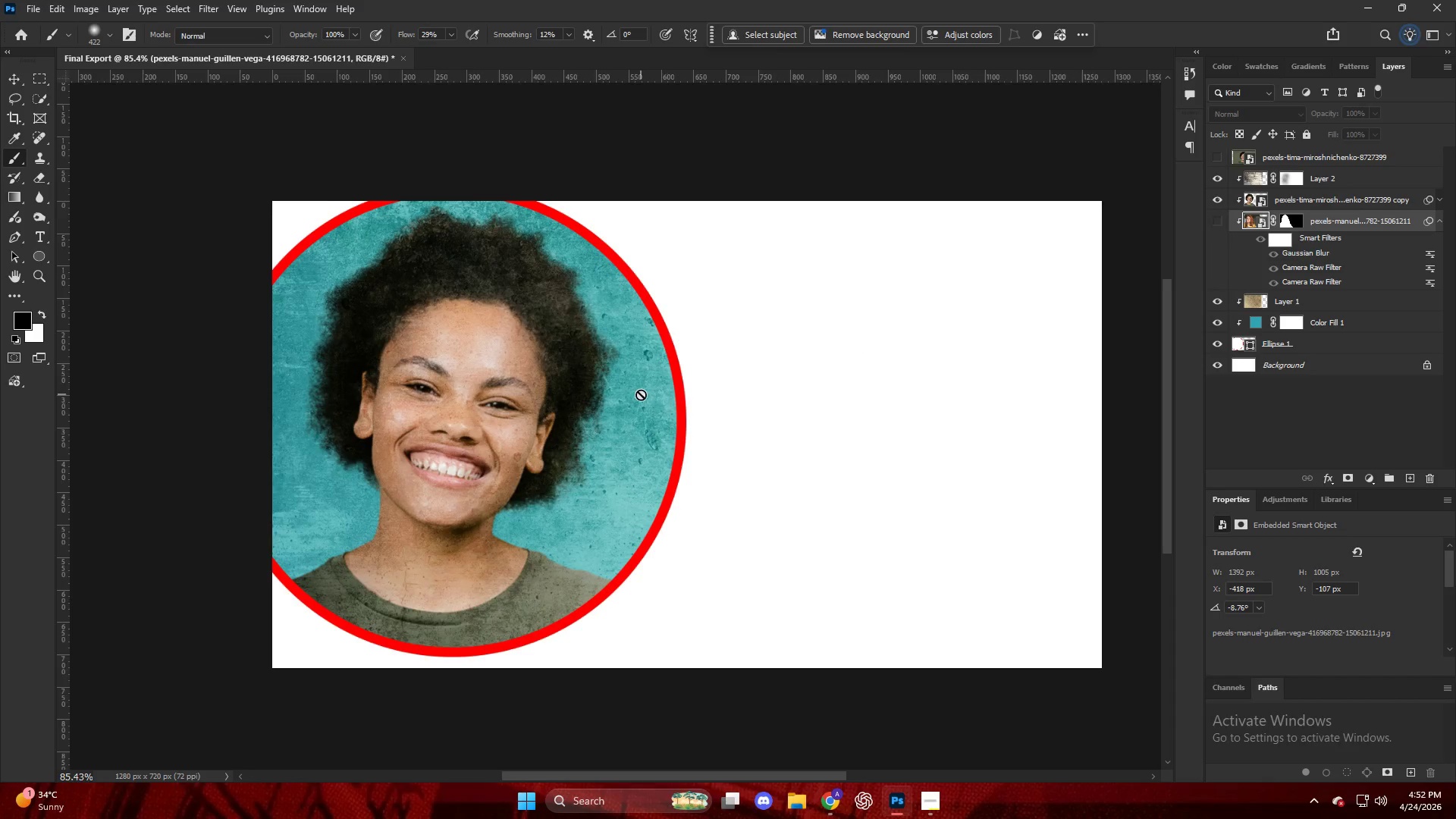 
key(V)
 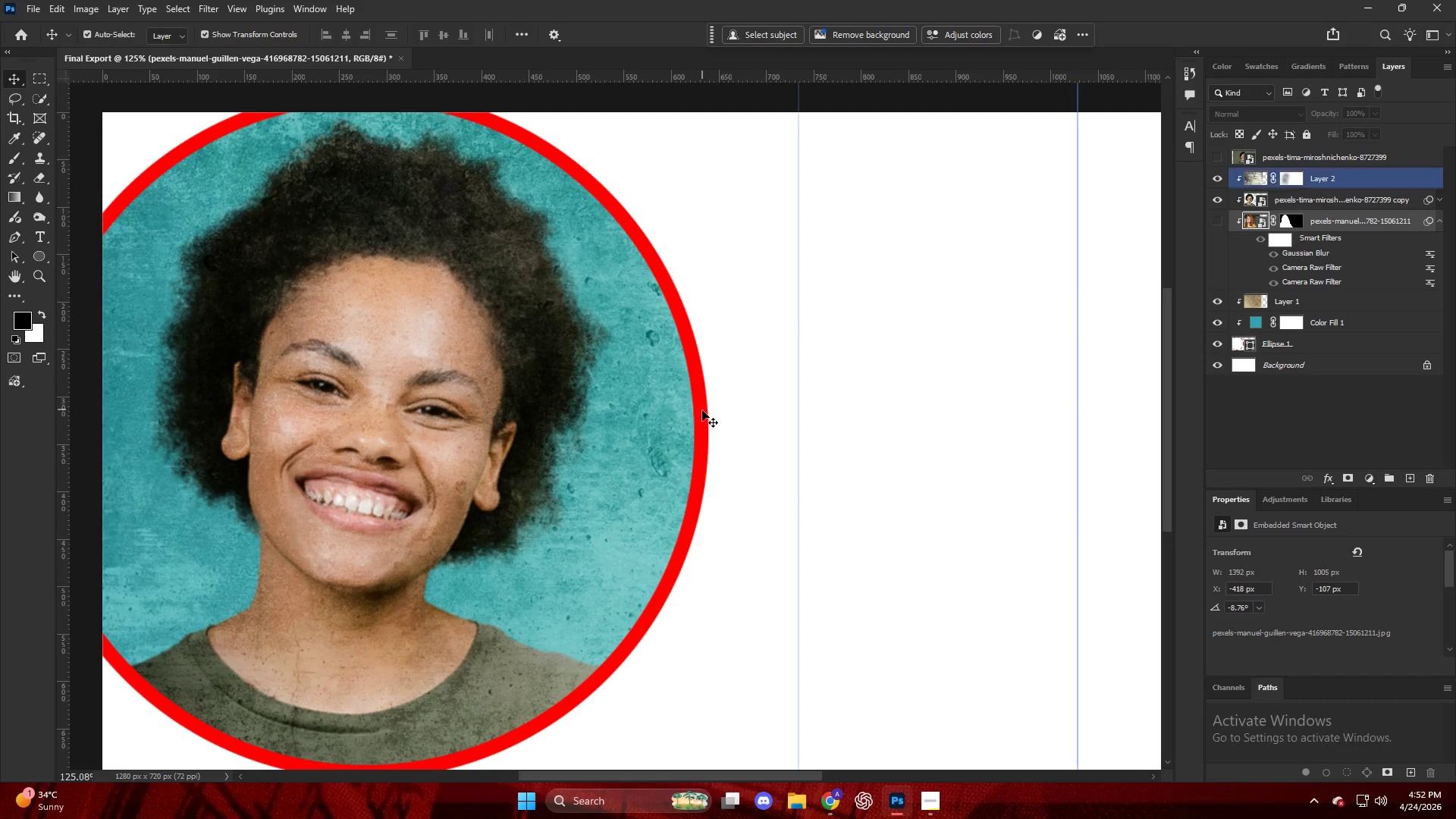 
scroll: coordinate [639, 393], scroll_direction: up, amount: 4.0
 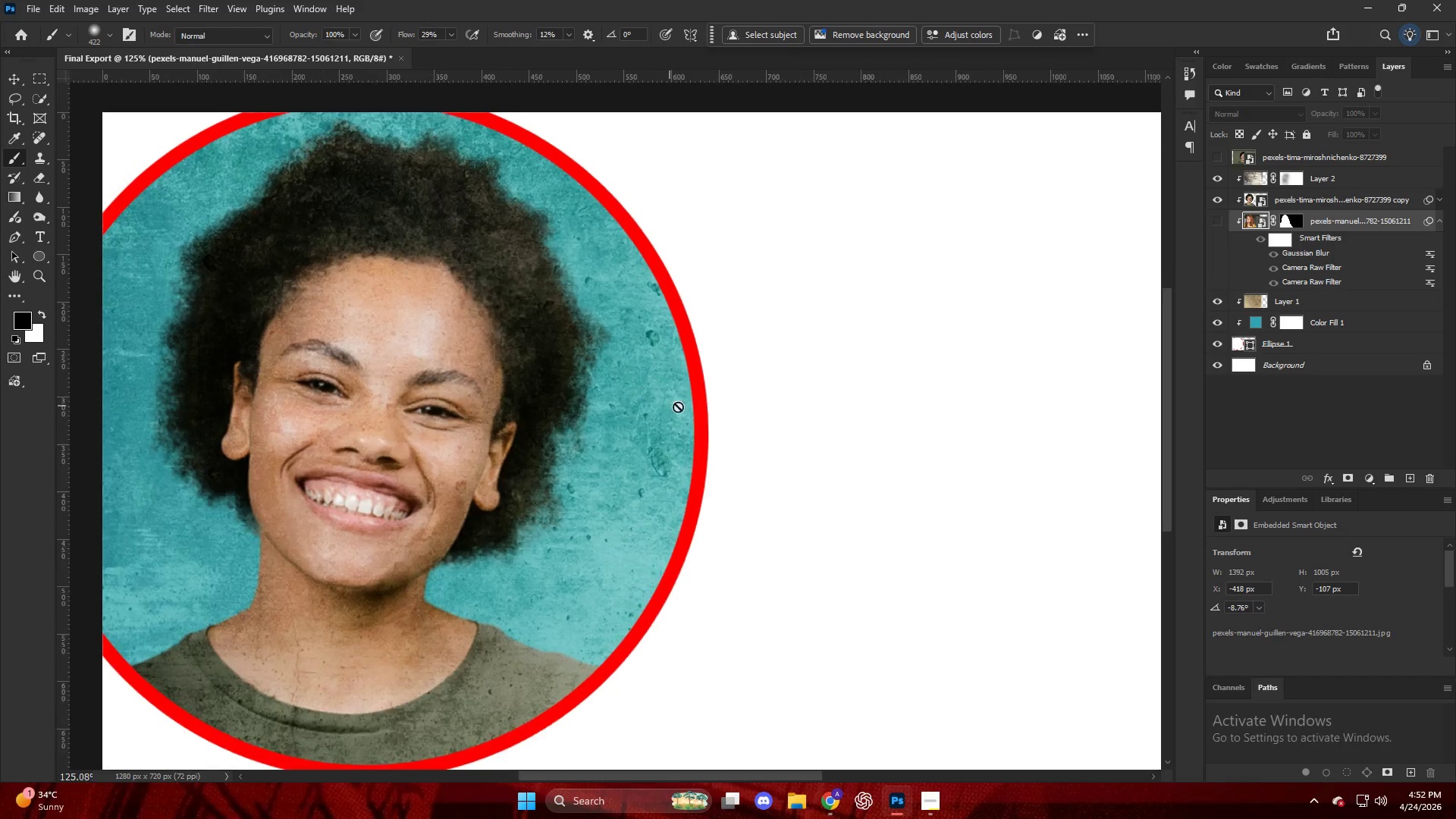 
left_click([702, 412])
 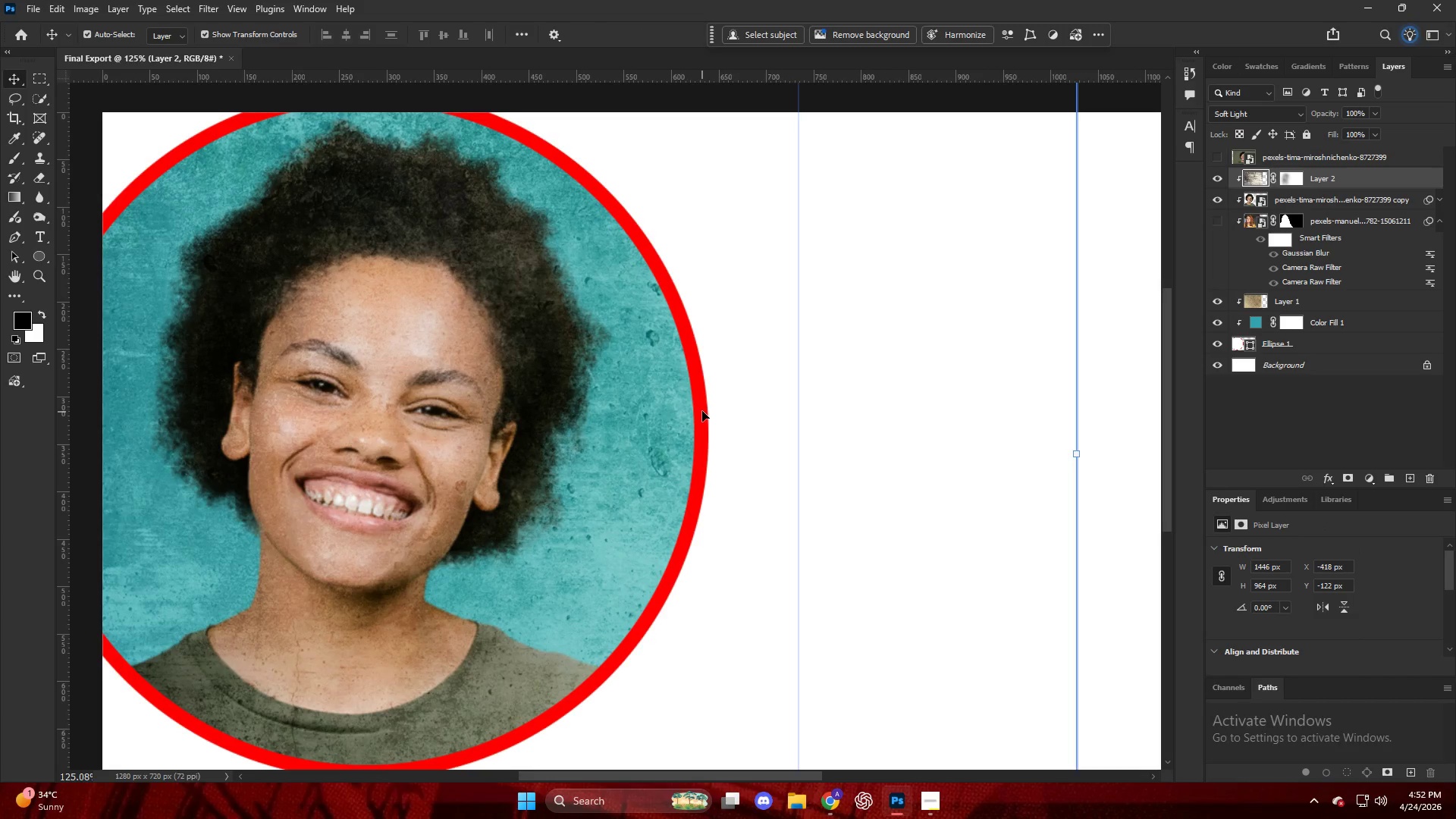 
left_click([701, 411])
 